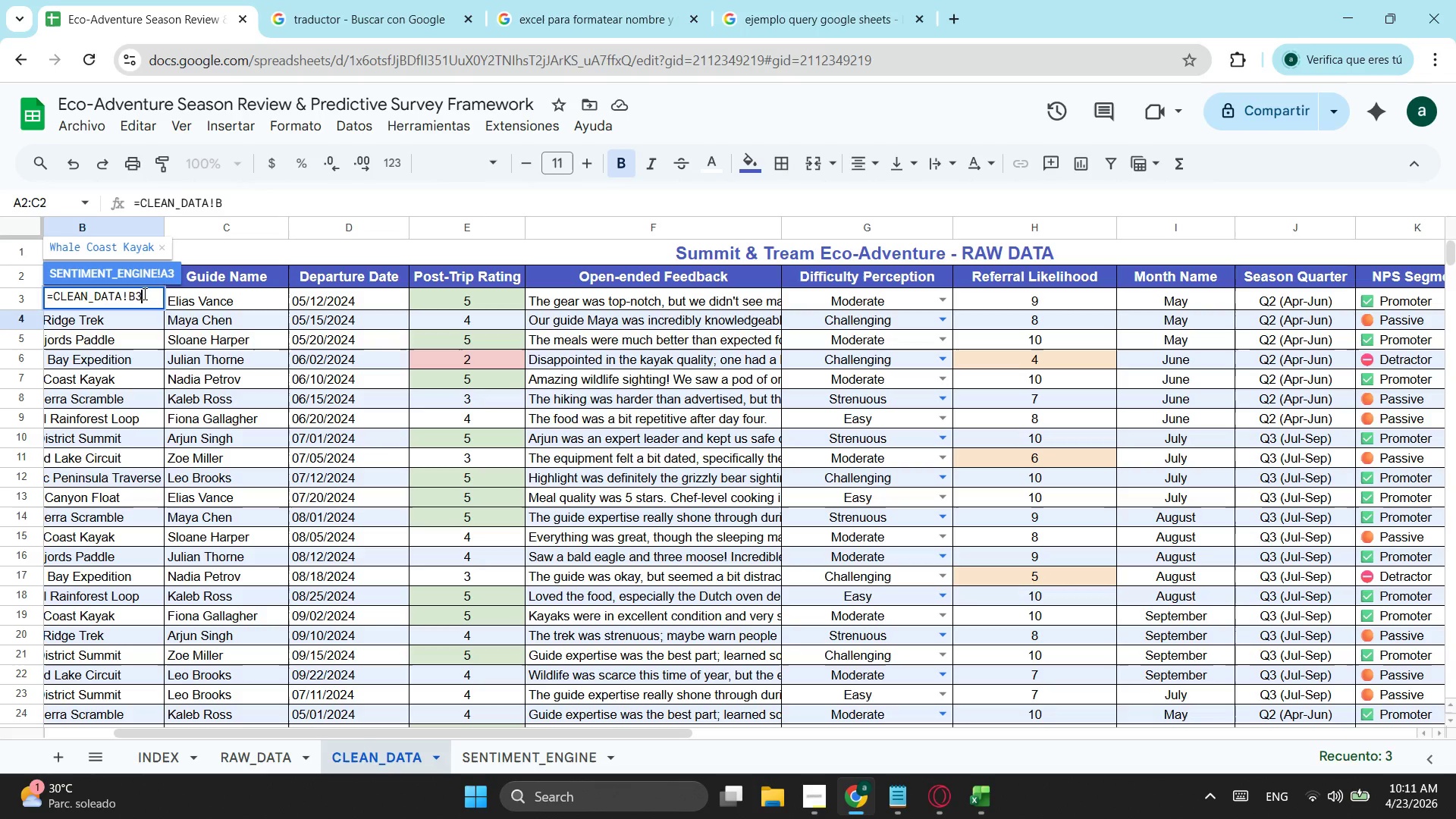 
key(3)
 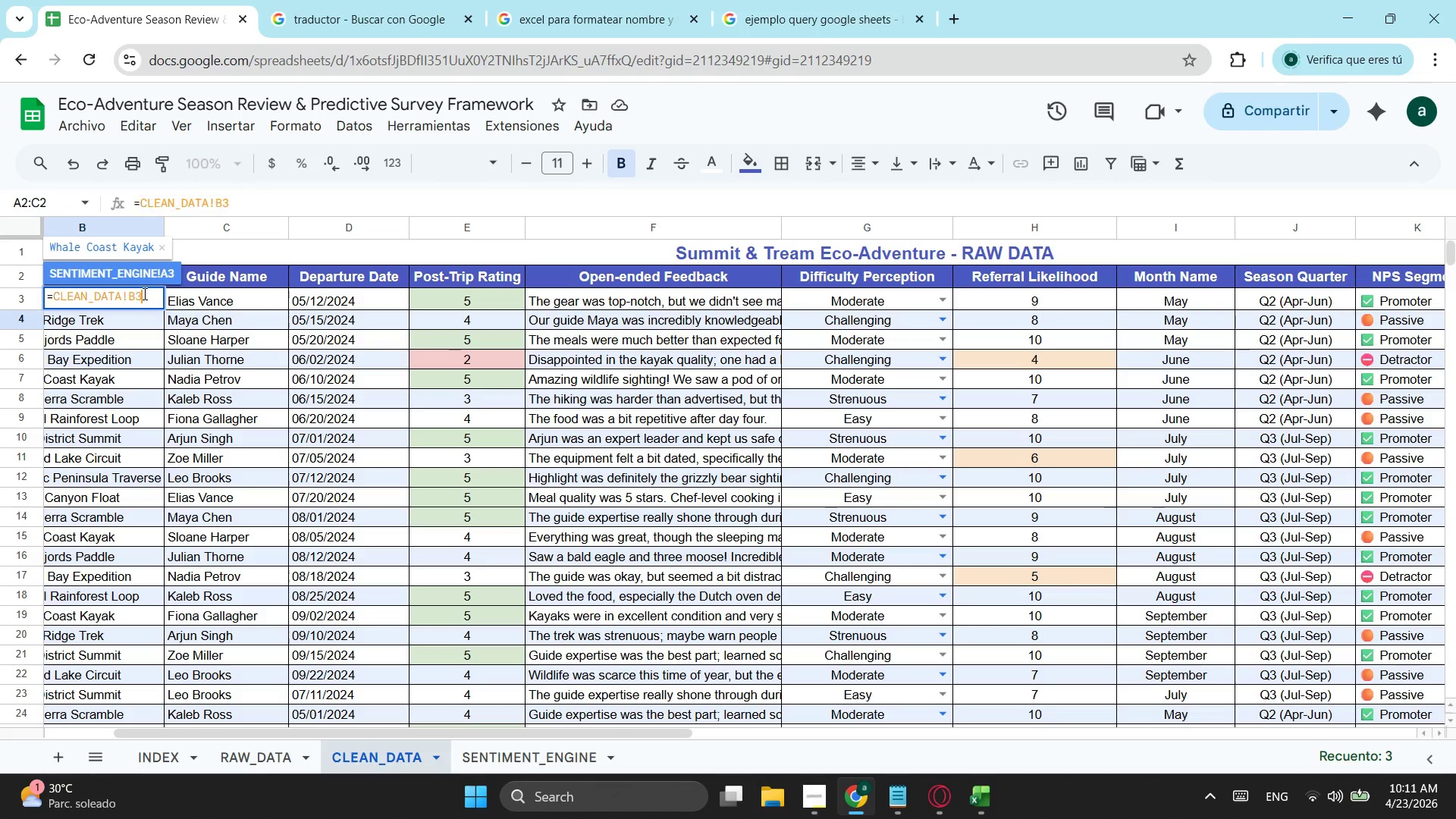 
key(Enter)
 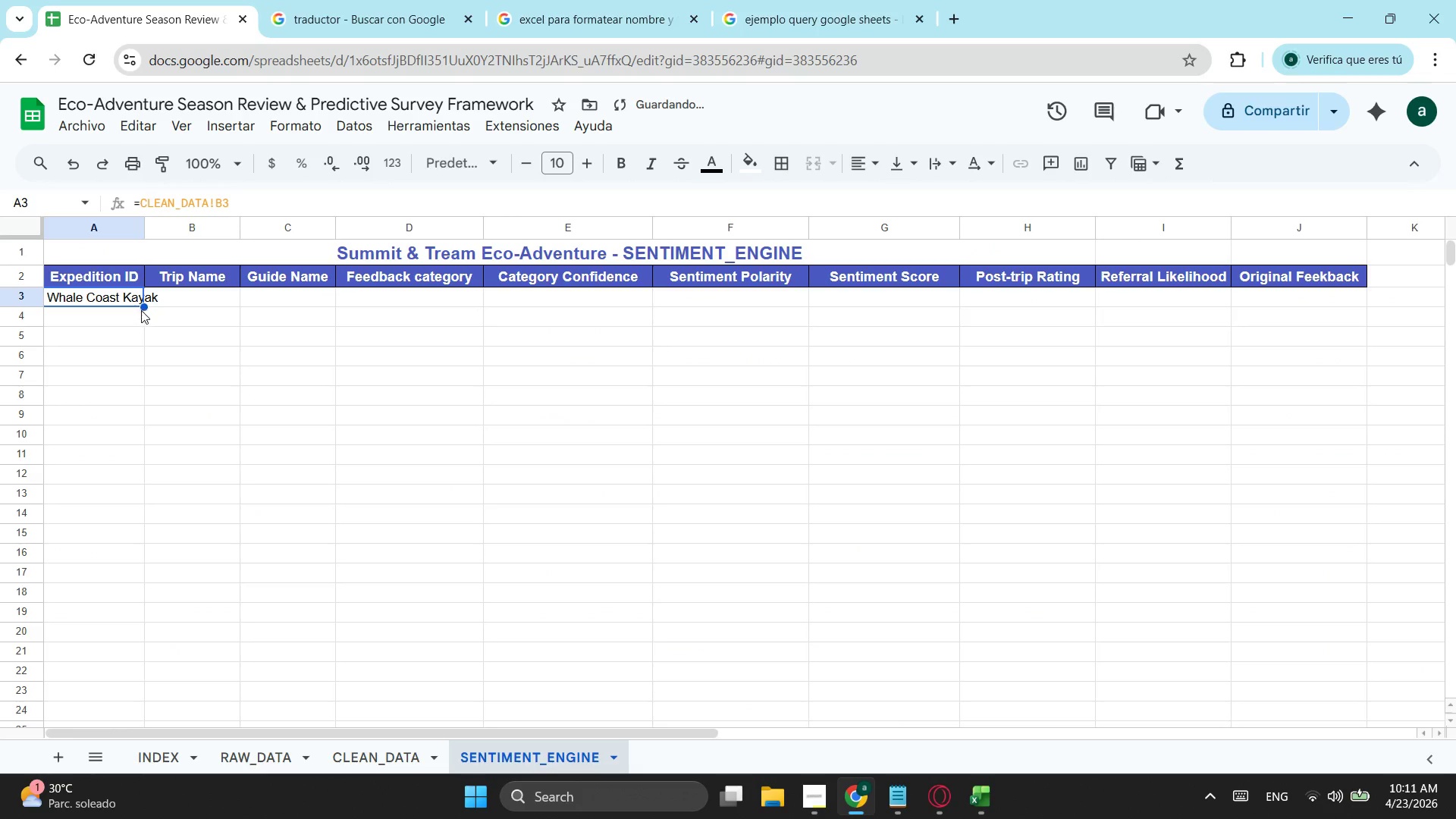 
left_click_drag(start_coordinate=[142, 306], to_coordinate=[268, 303])
 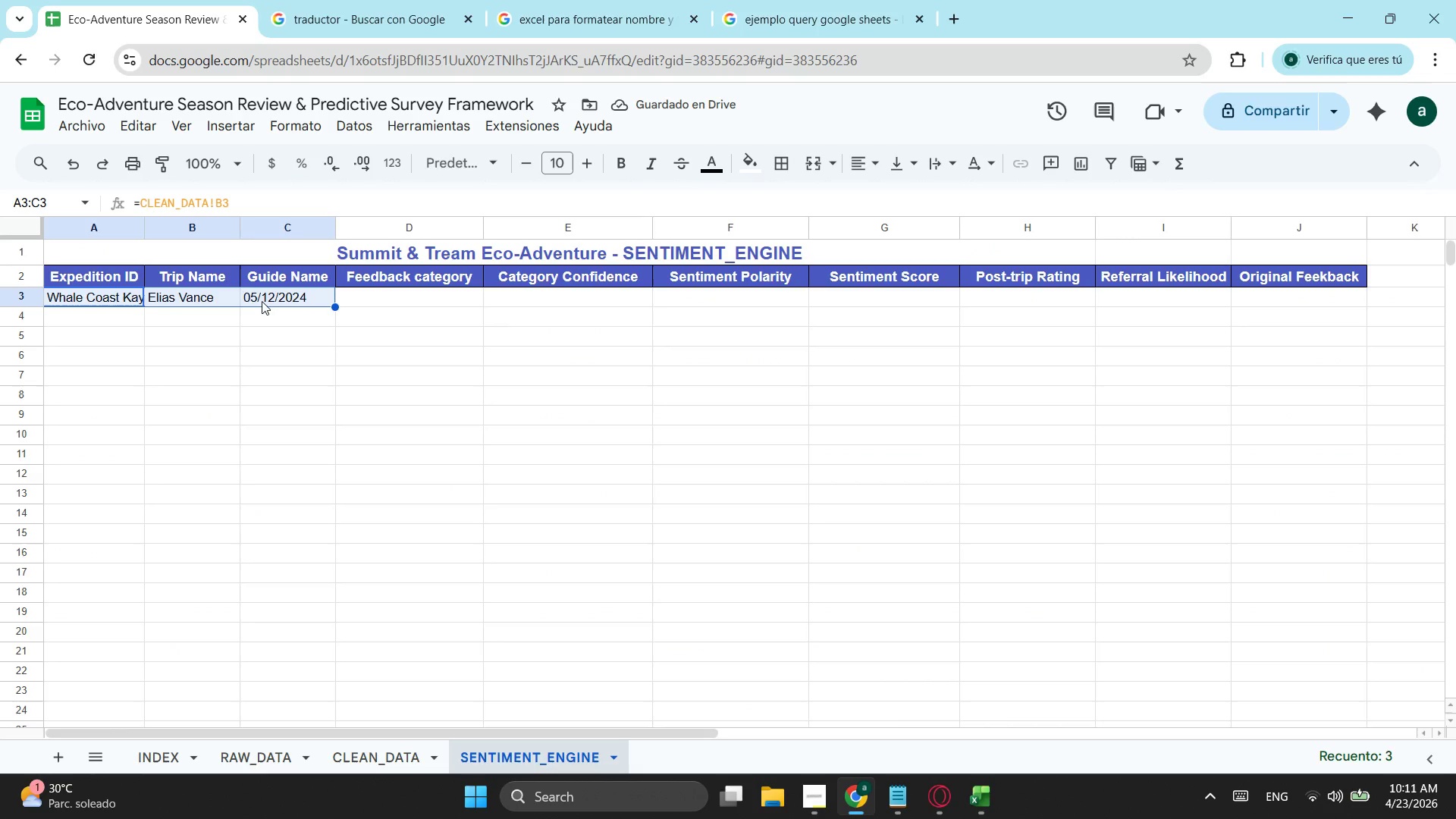 
left_click([249, 764])
 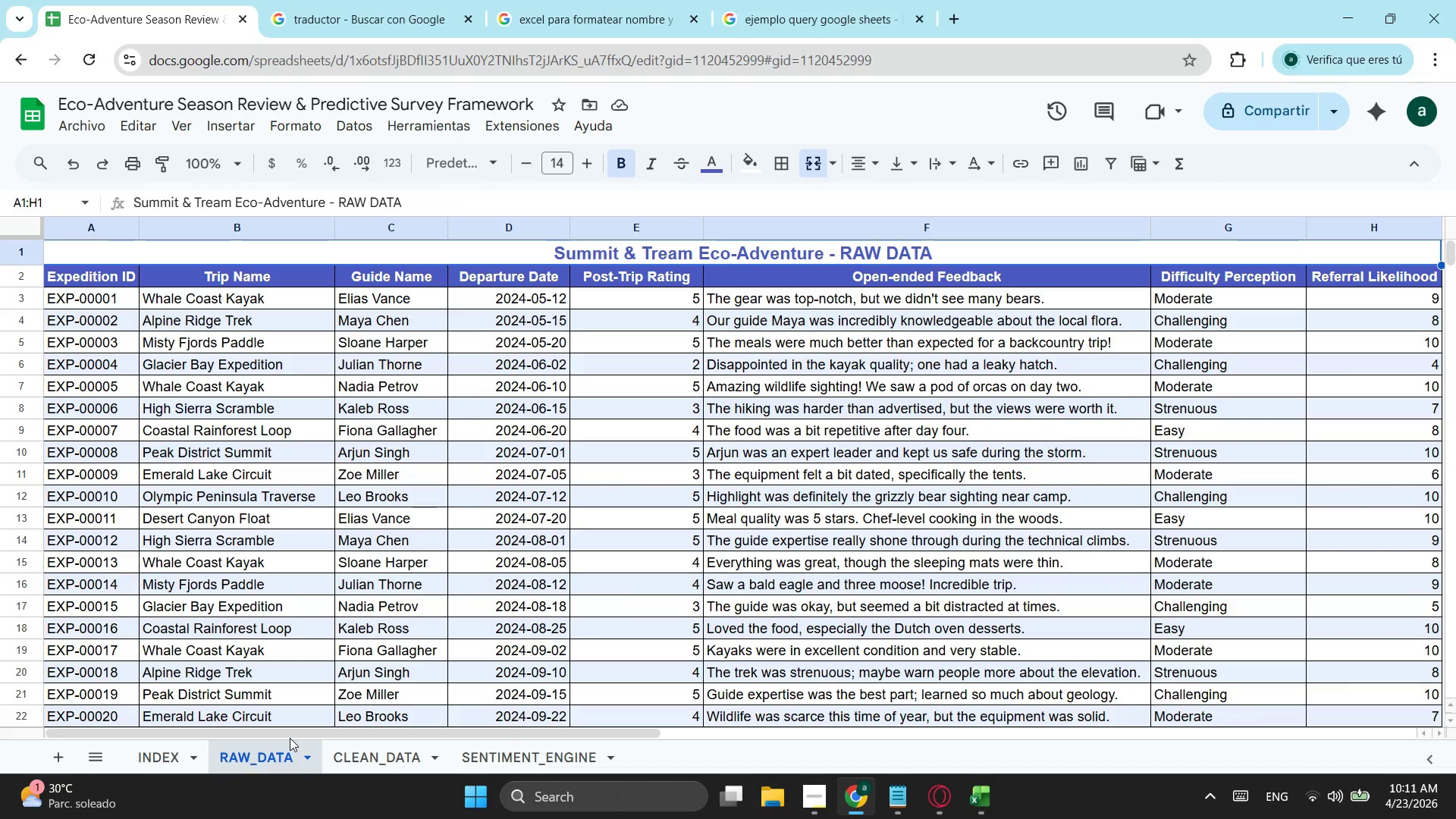 
wait(7.53)
 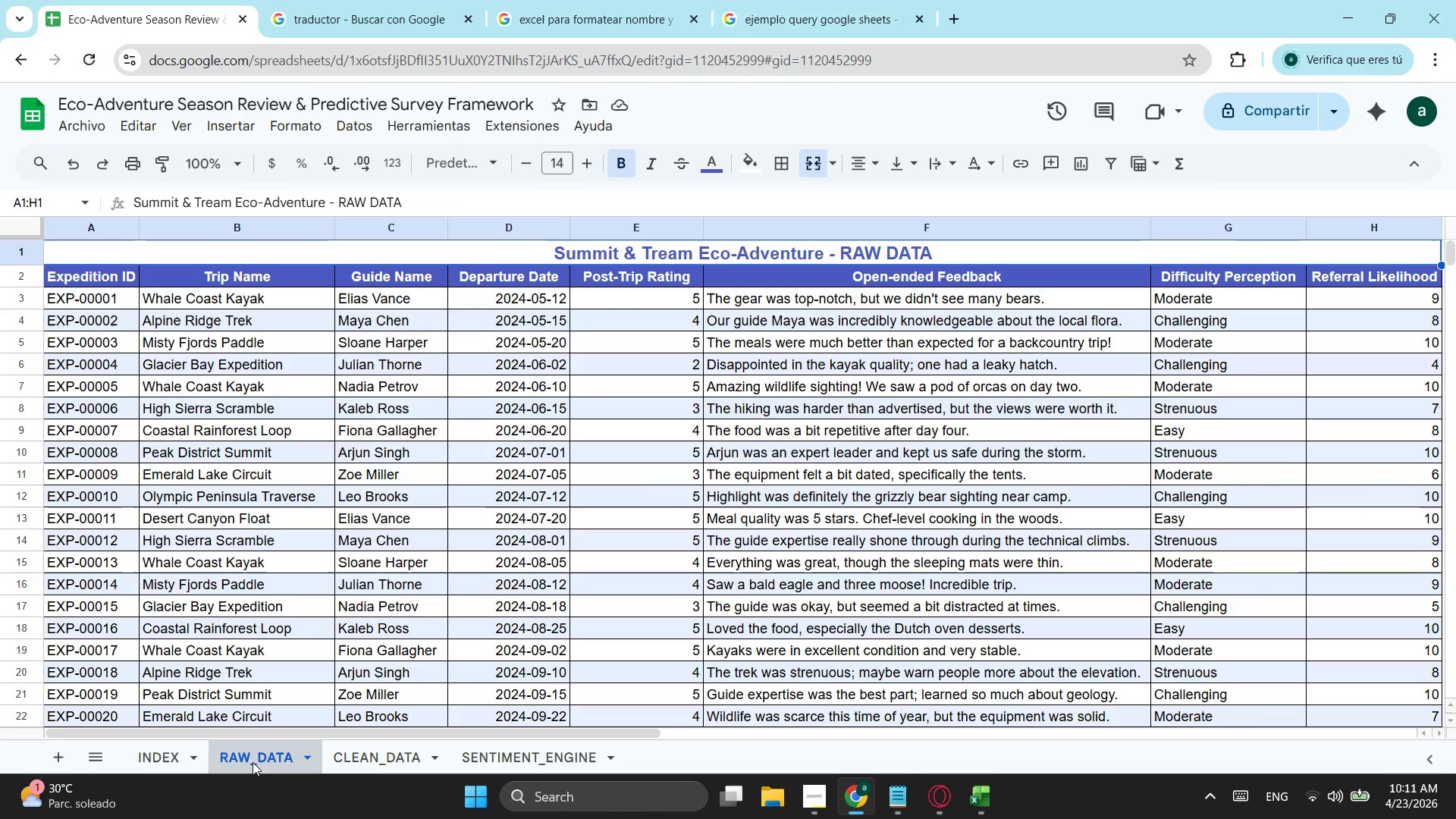 
left_click([395, 763])
 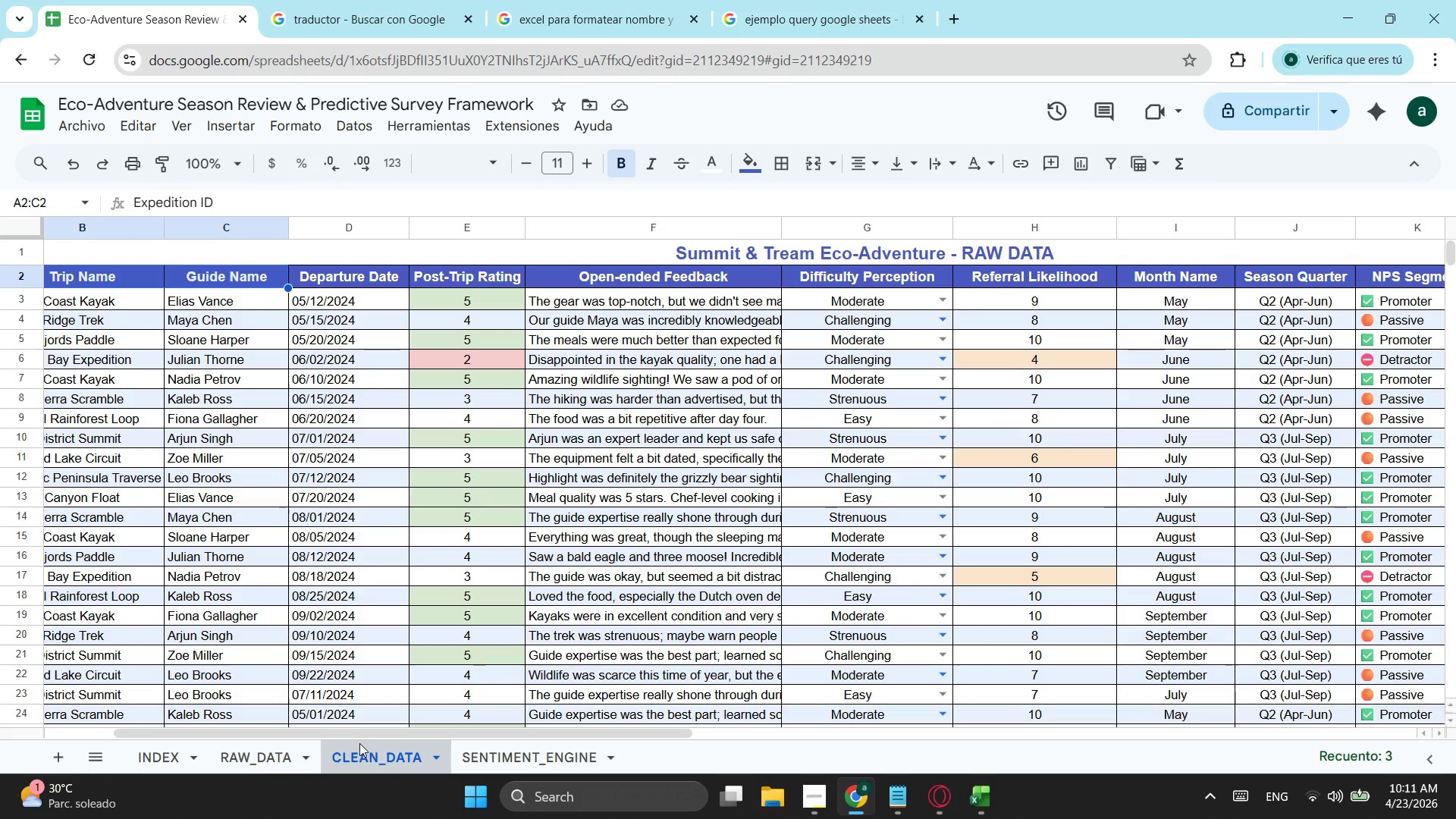 
left_click_drag(start_coordinate=[372, 732], to_coordinate=[42, 717])
 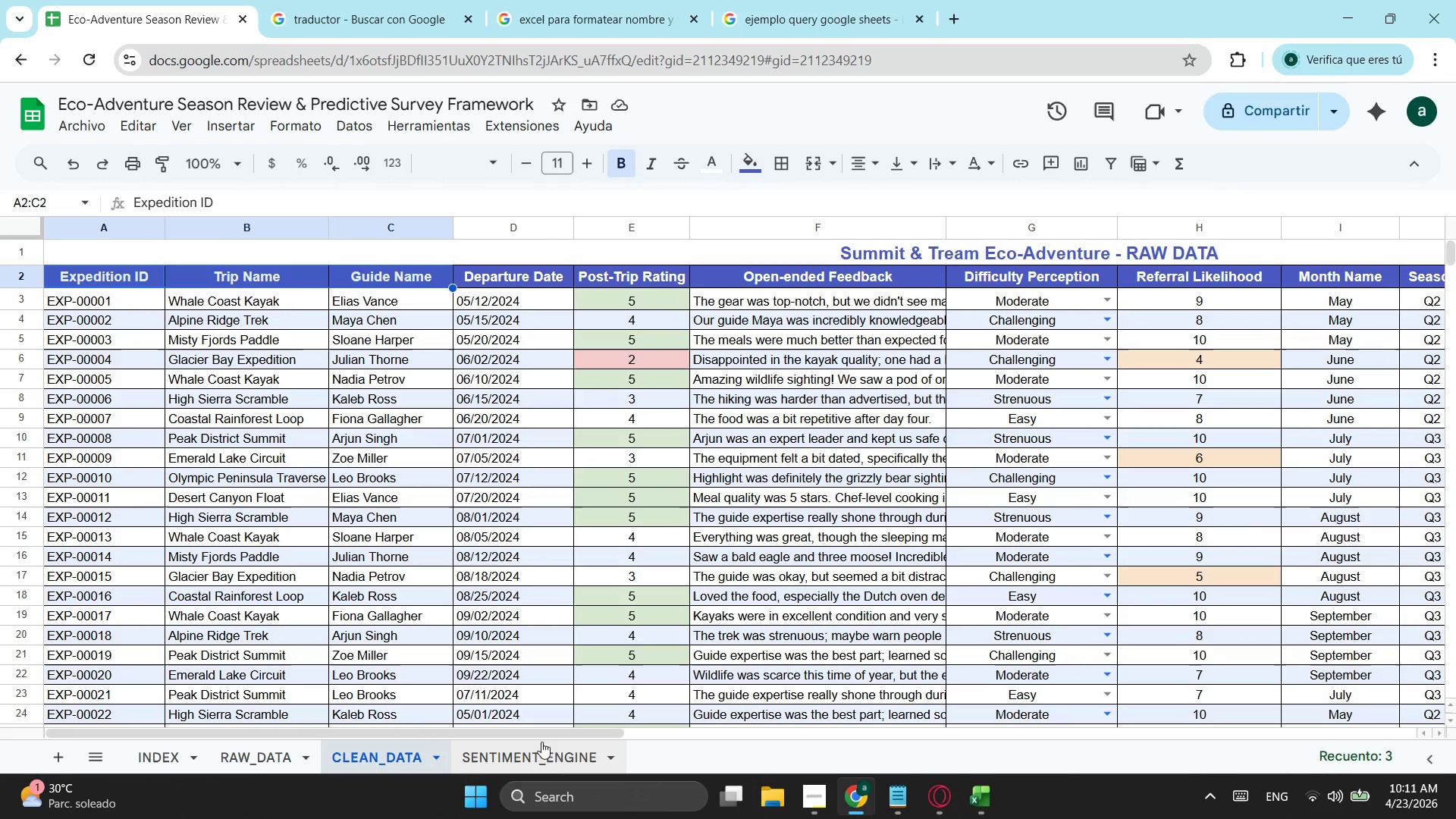 
left_click([541, 767])
 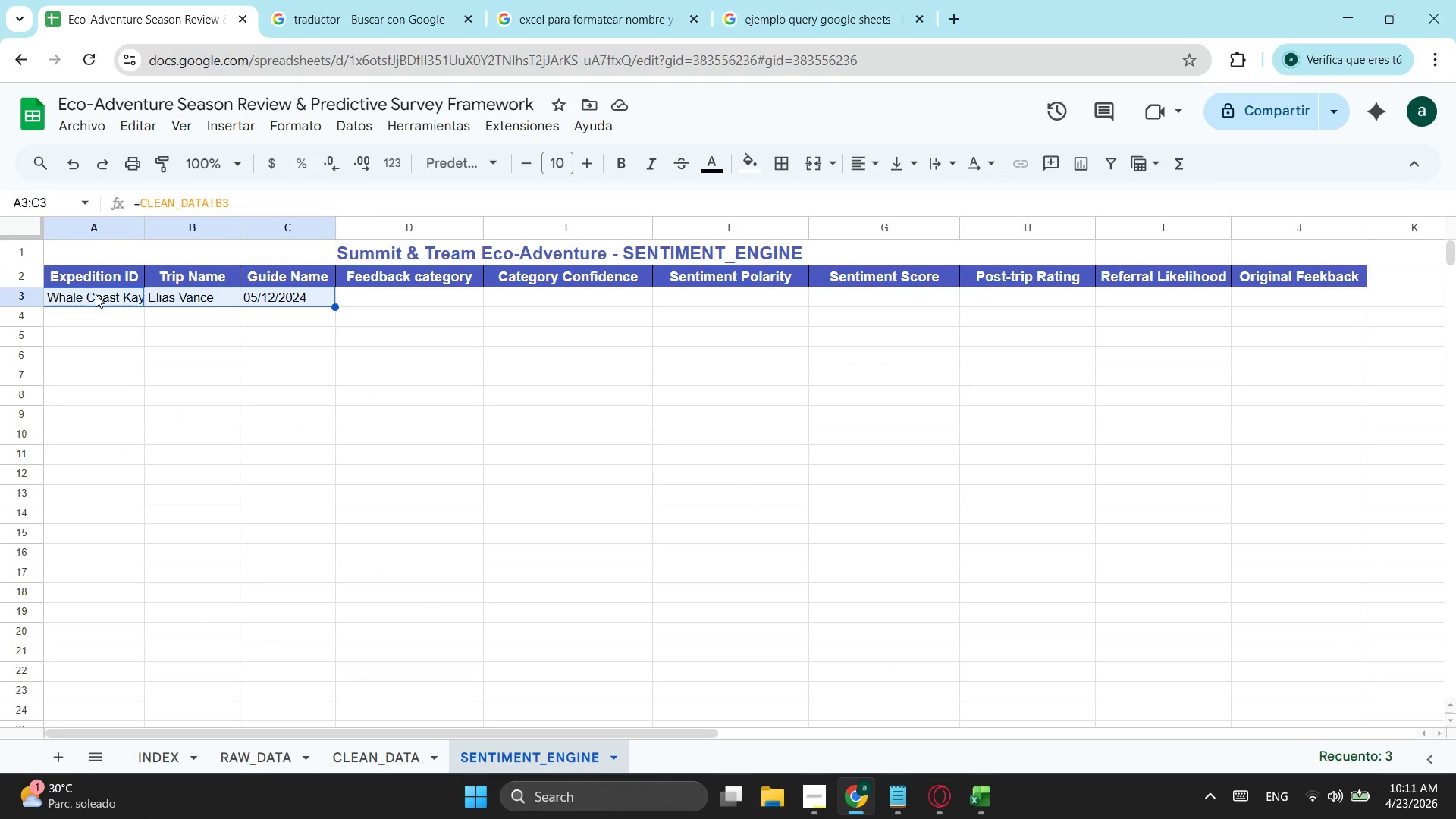 
left_click([96, 294])
 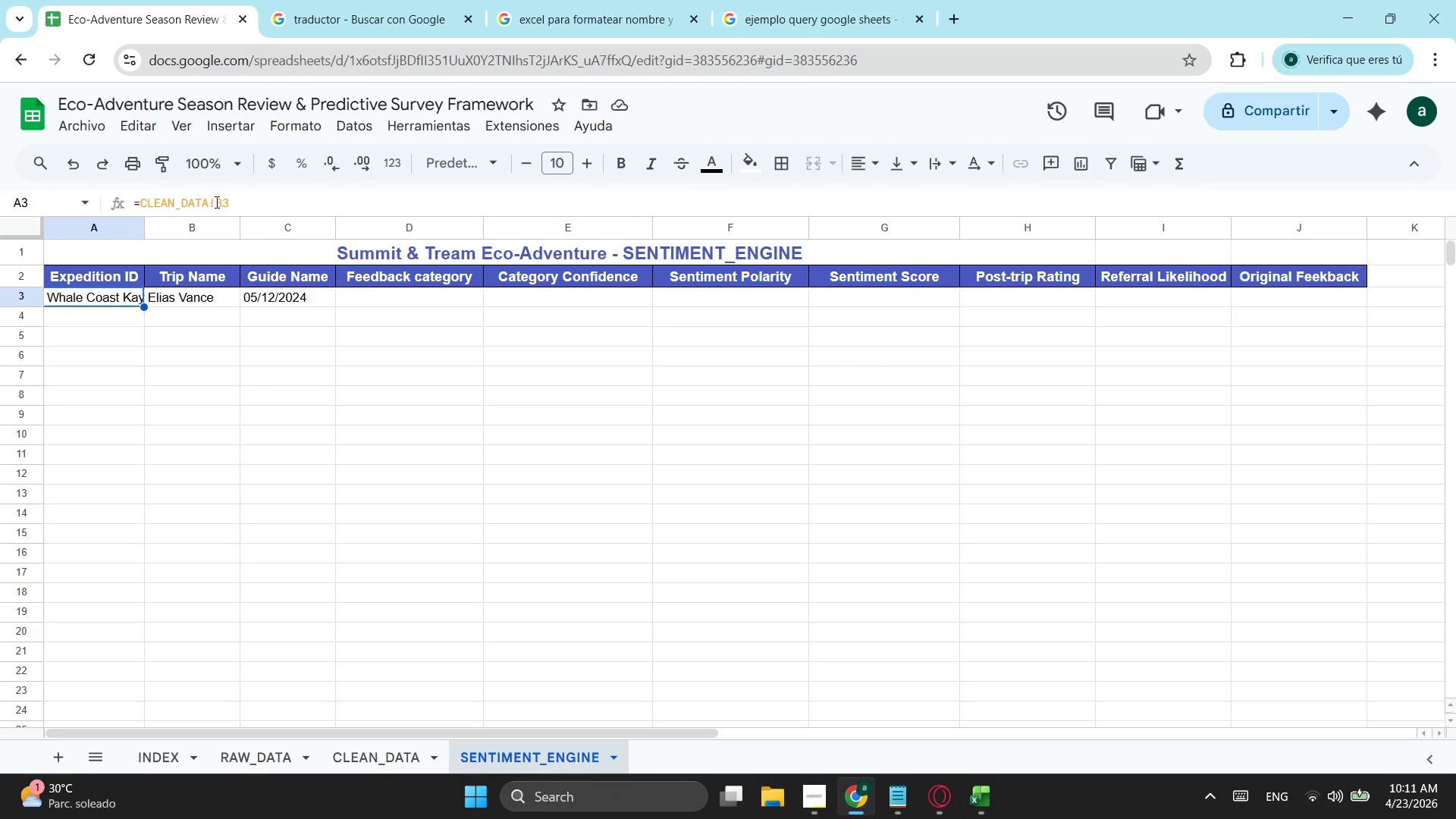 
left_click([223, 199])
 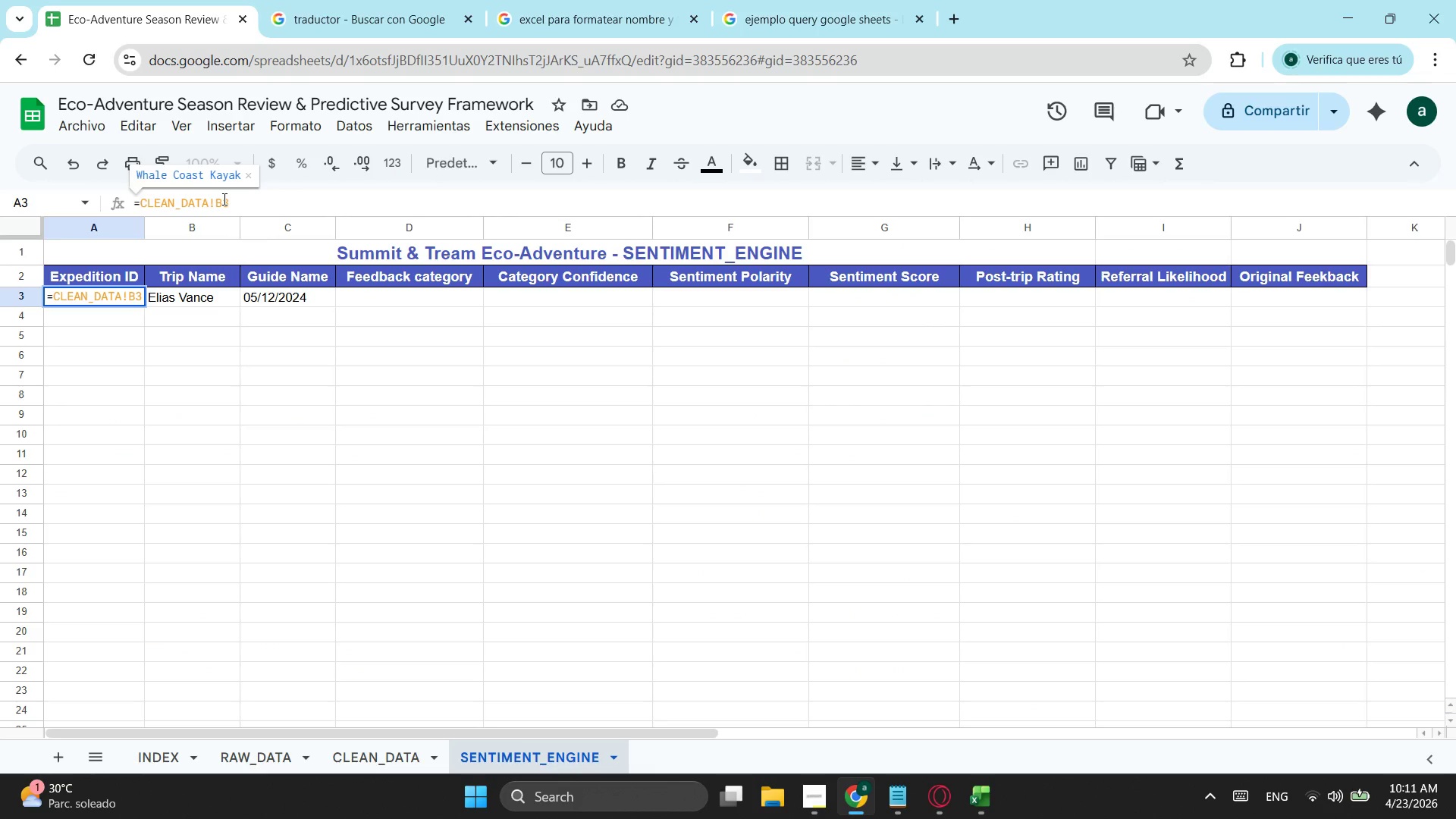 
key(Backspace)
 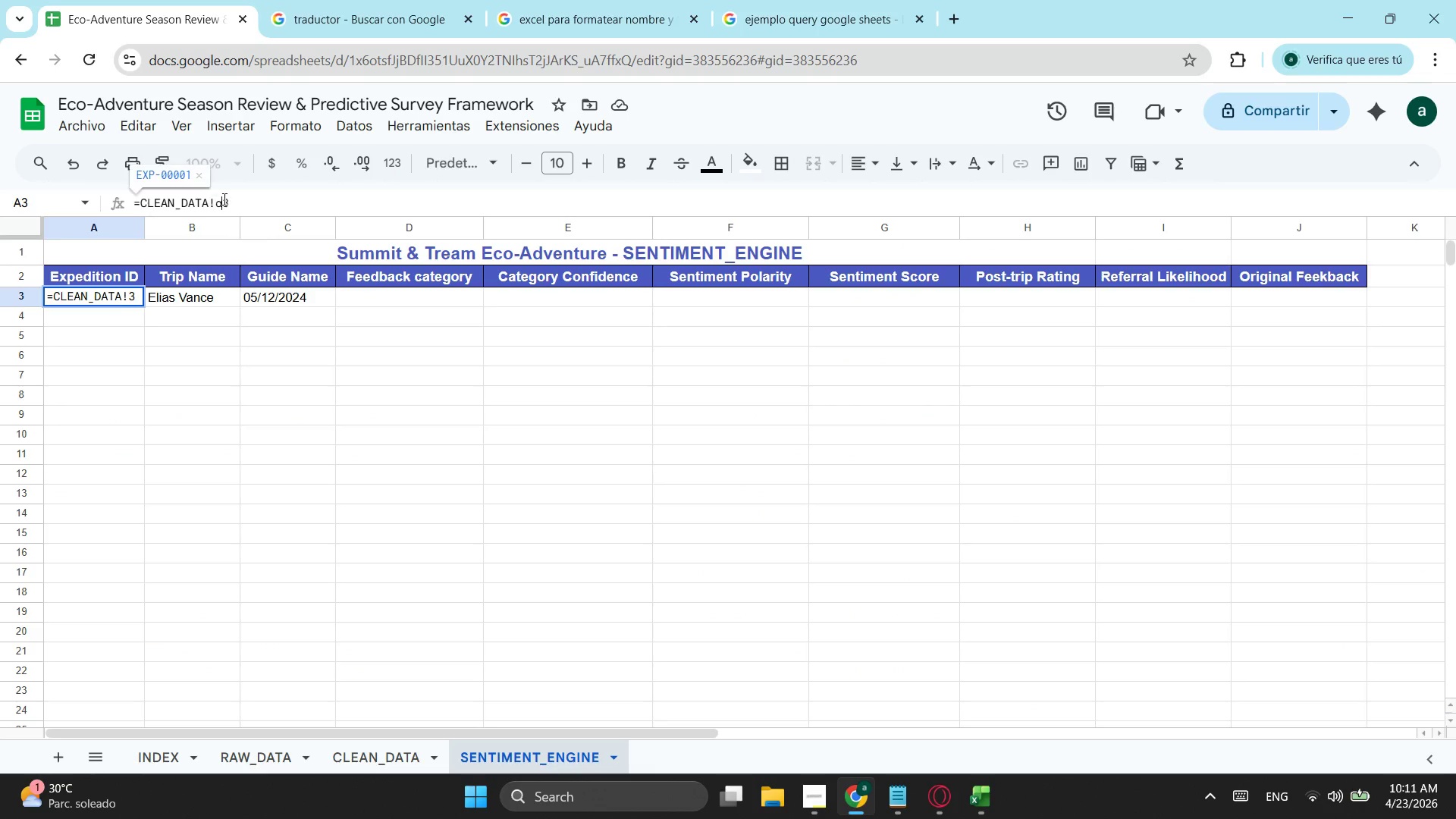 
key(A)
 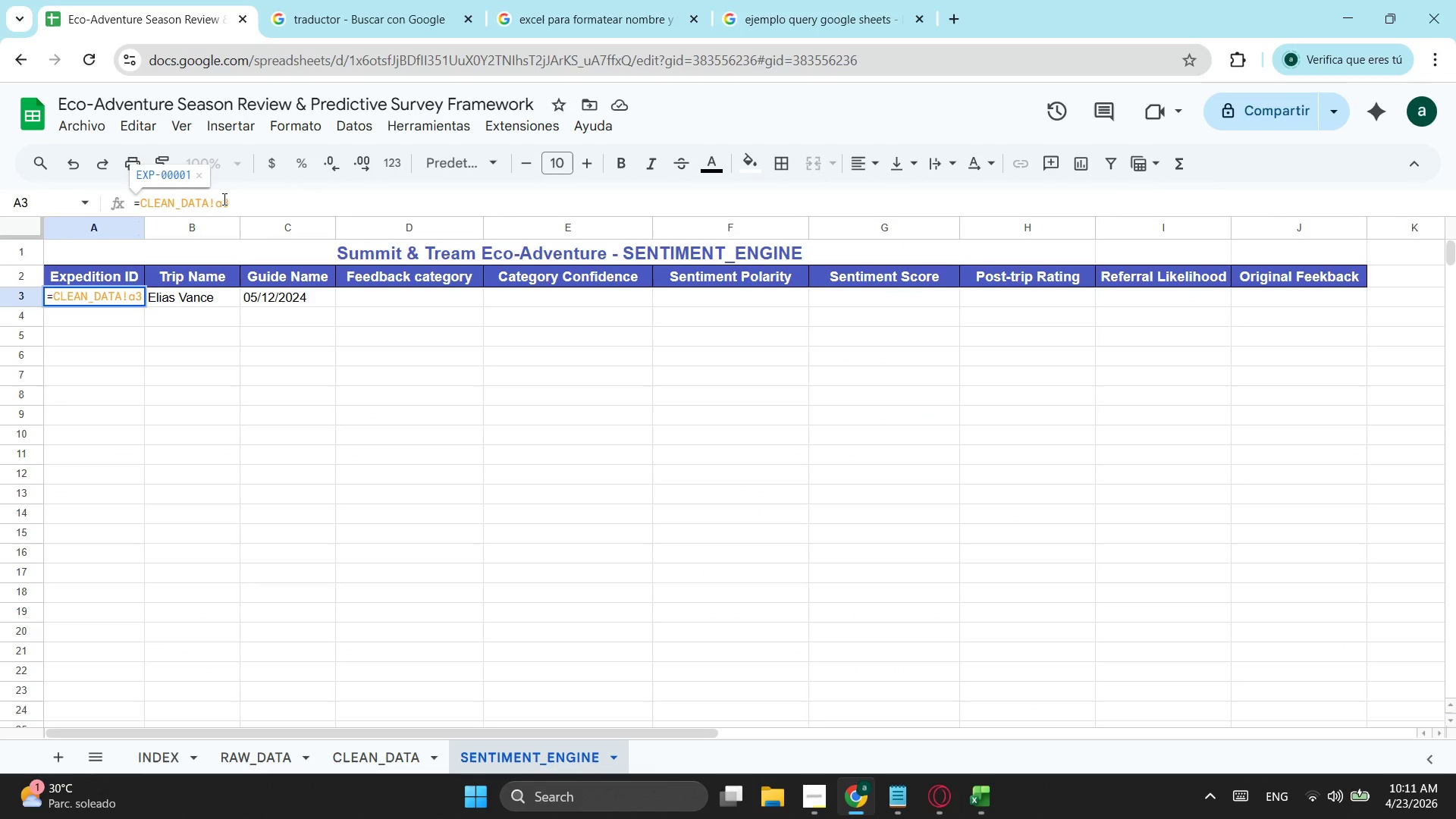 
key(Backslash)
 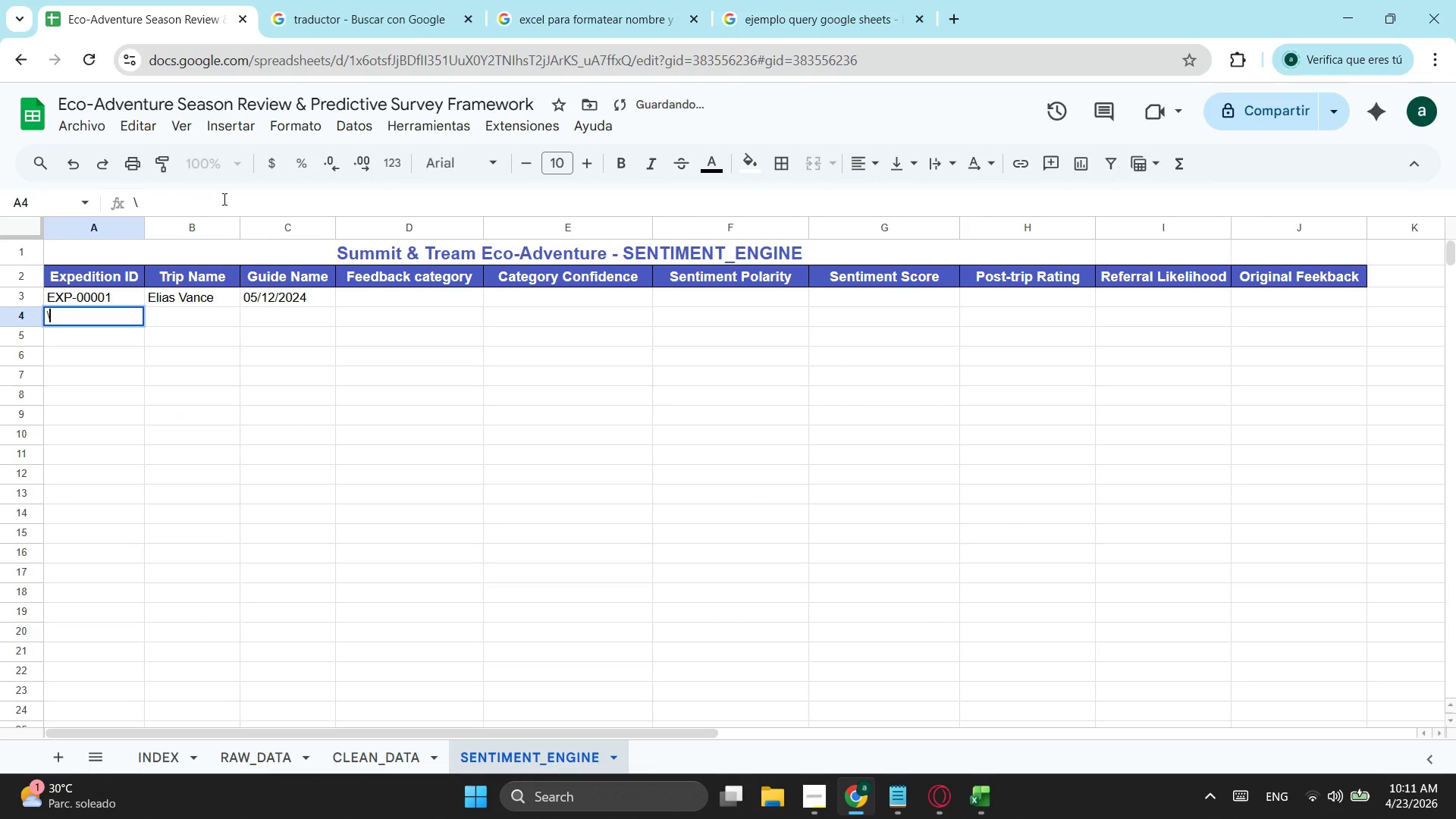 
key(Enter)
 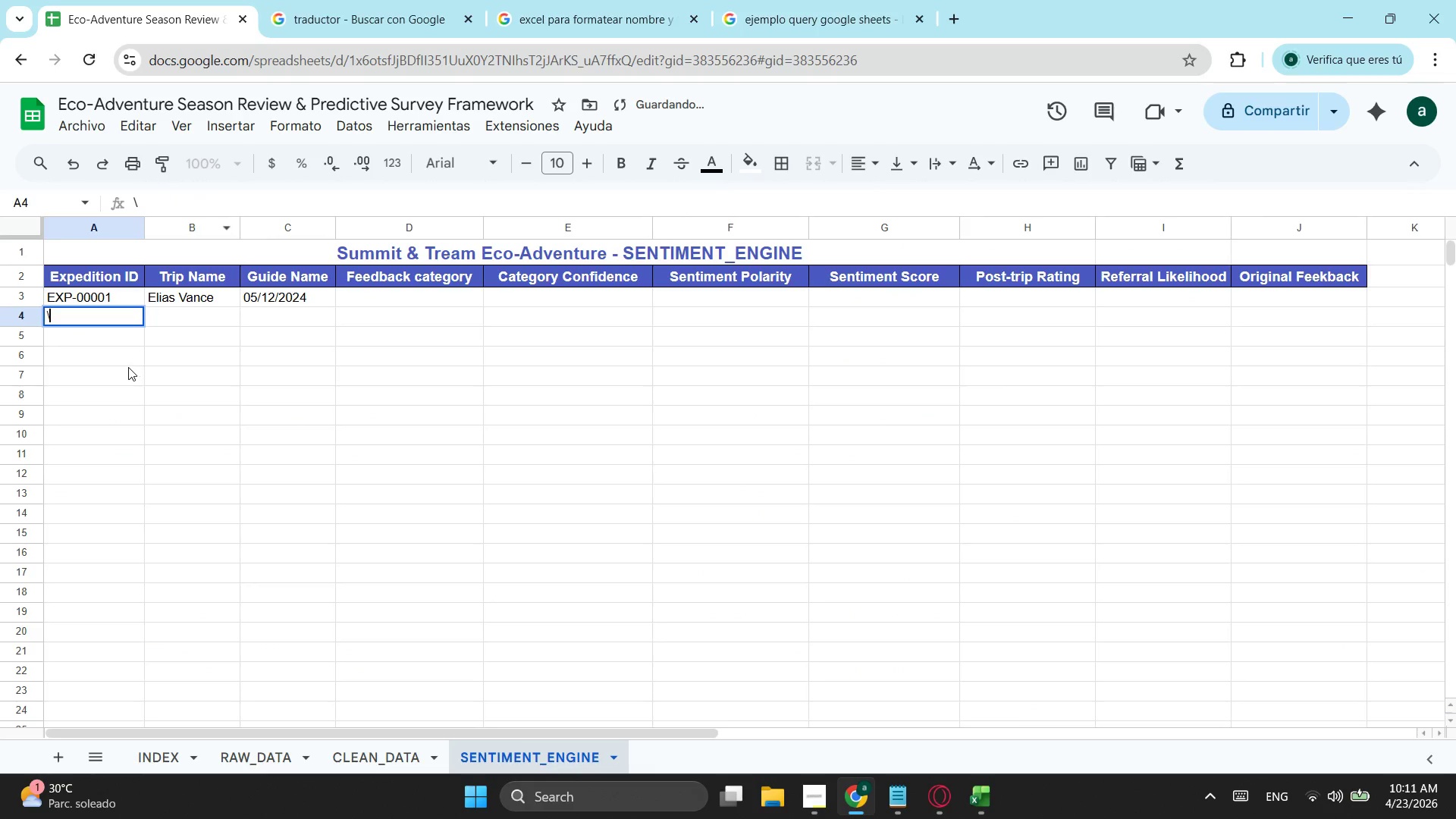 
key(Backspace)
 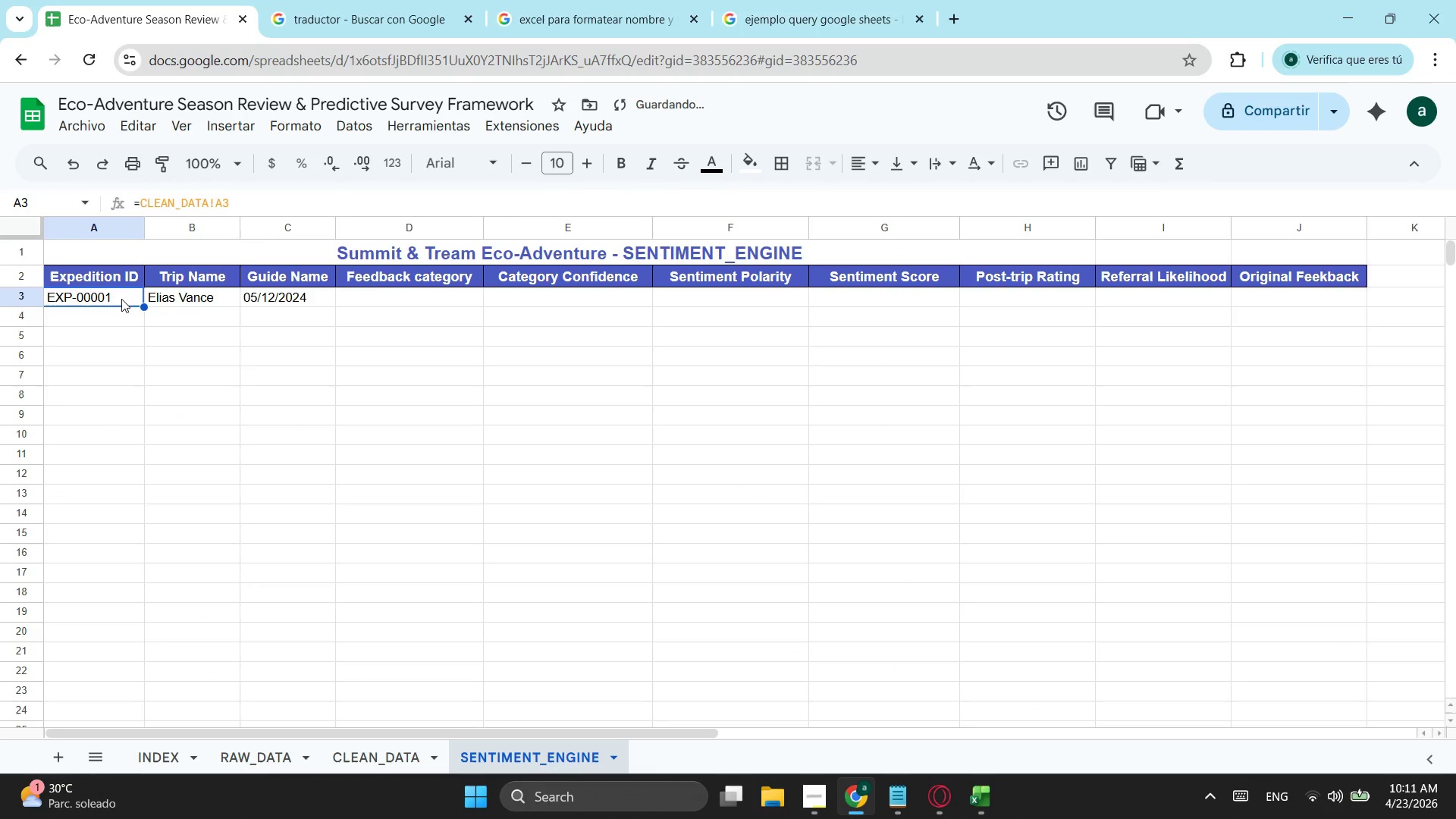 
left_click([121, 299])
 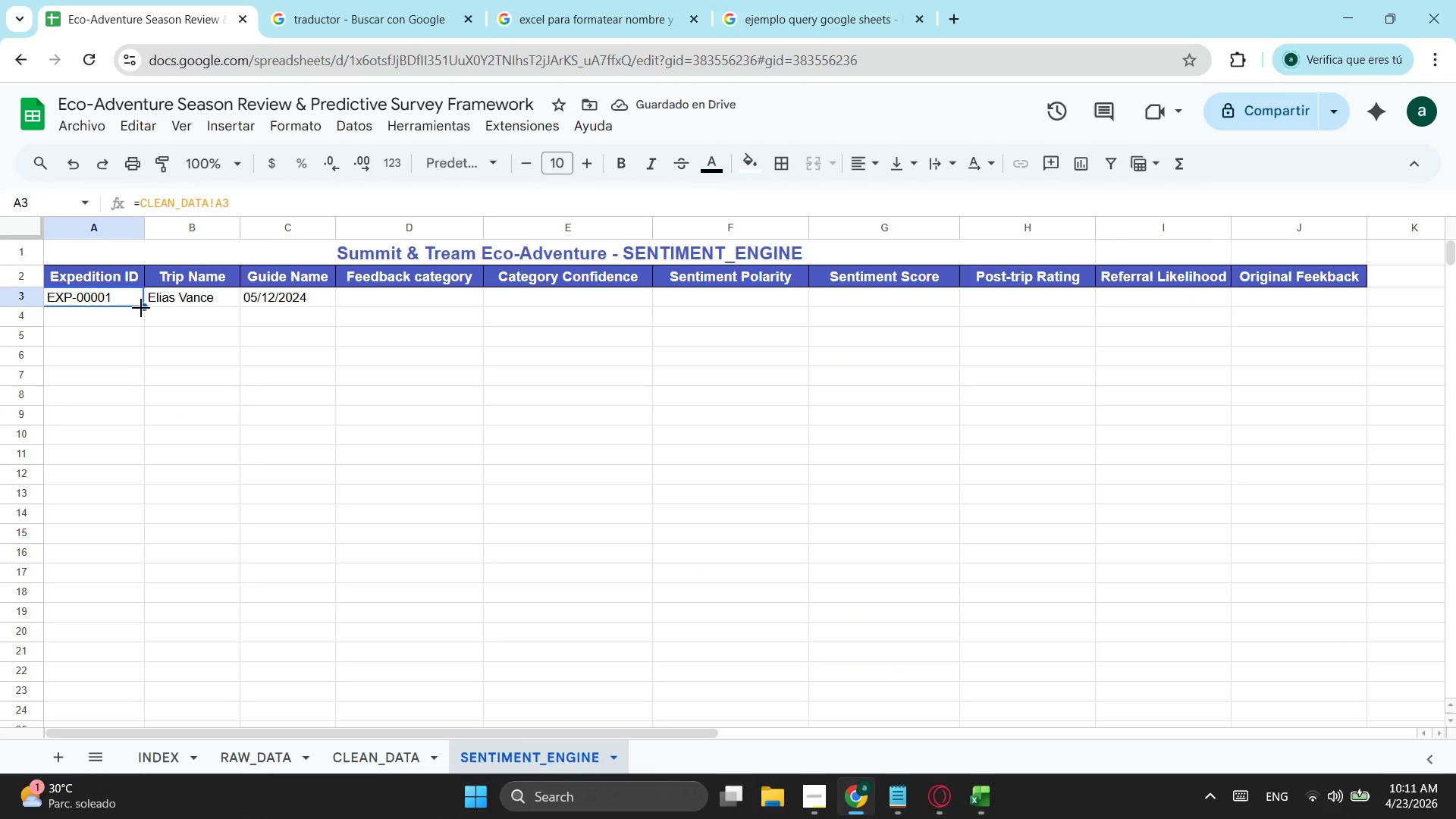 
left_click([138, 306])
 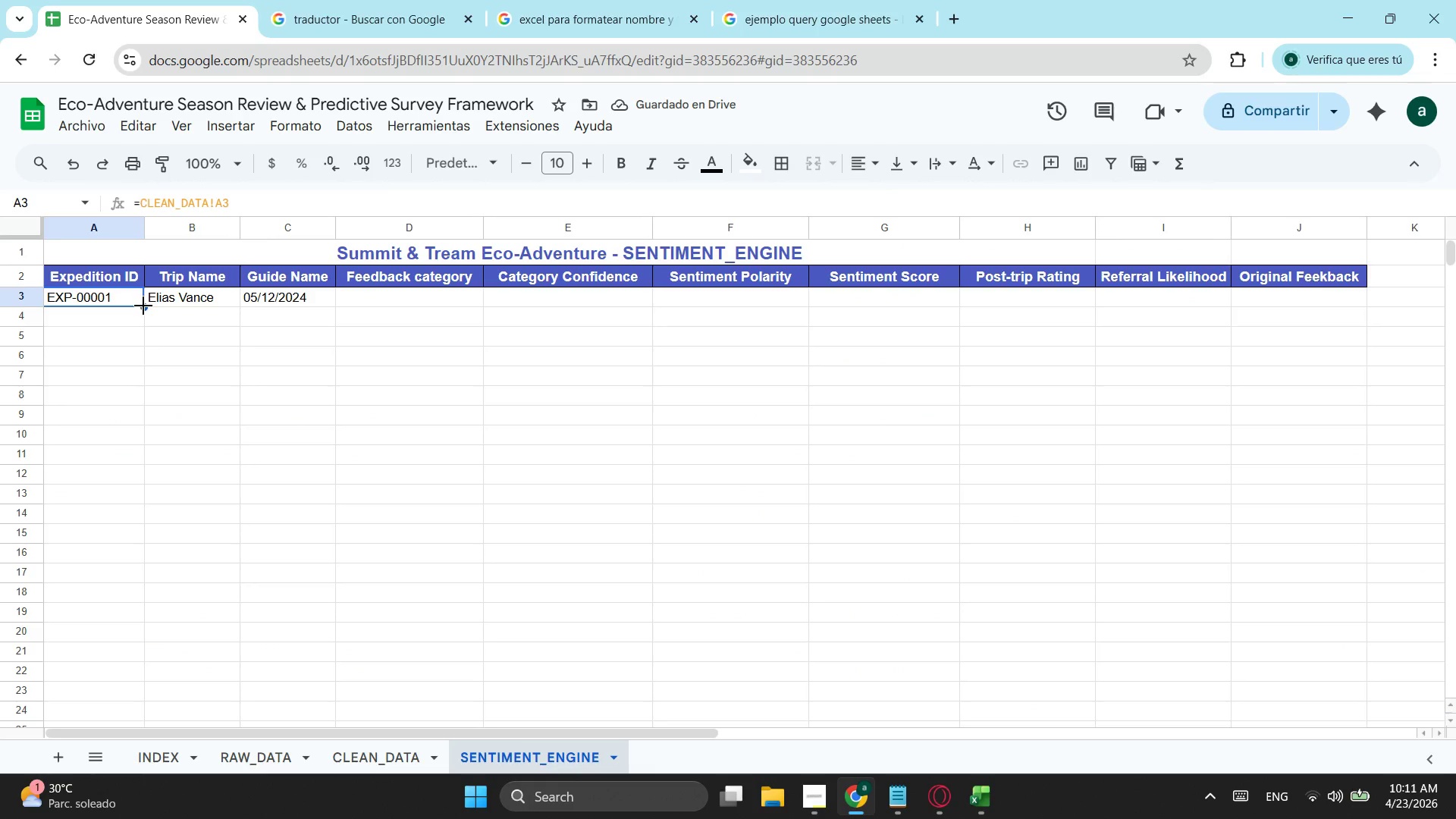 
left_click_drag(start_coordinate=[143, 306], to_coordinate=[261, 306])
 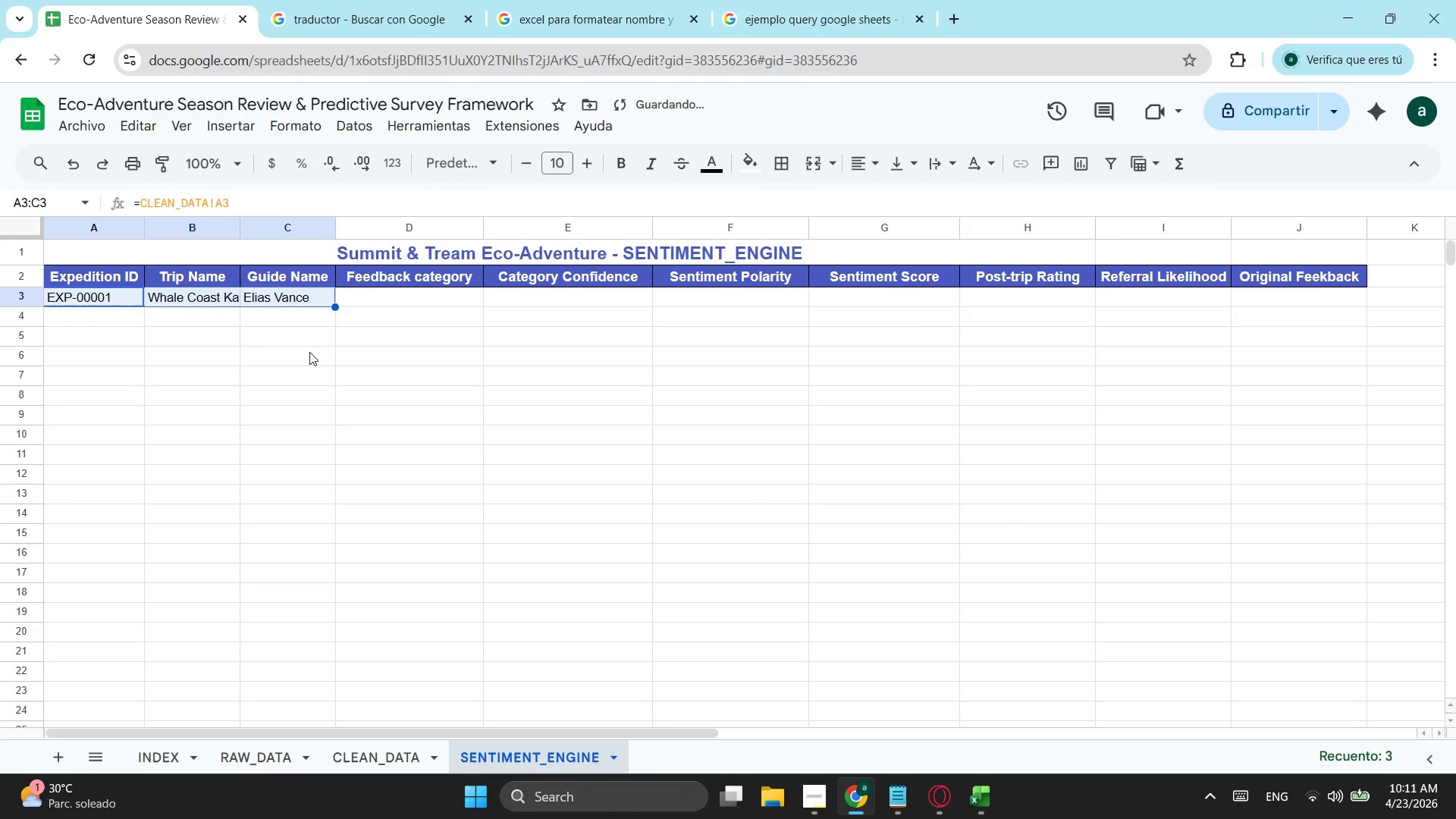 
left_click([309, 352])
 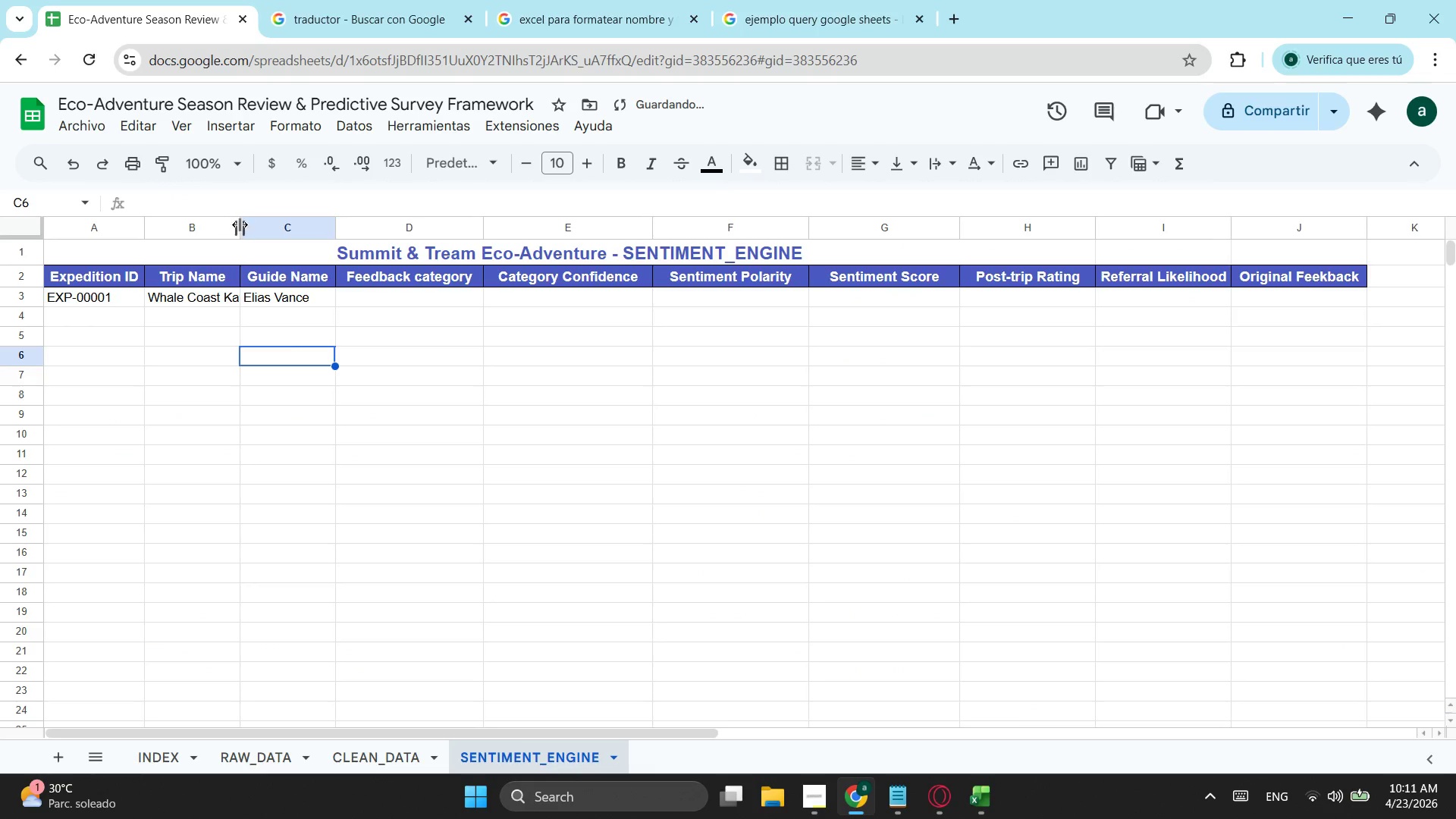 
left_click_drag(start_coordinate=[241, 223], to_coordinate=[305, 230])
 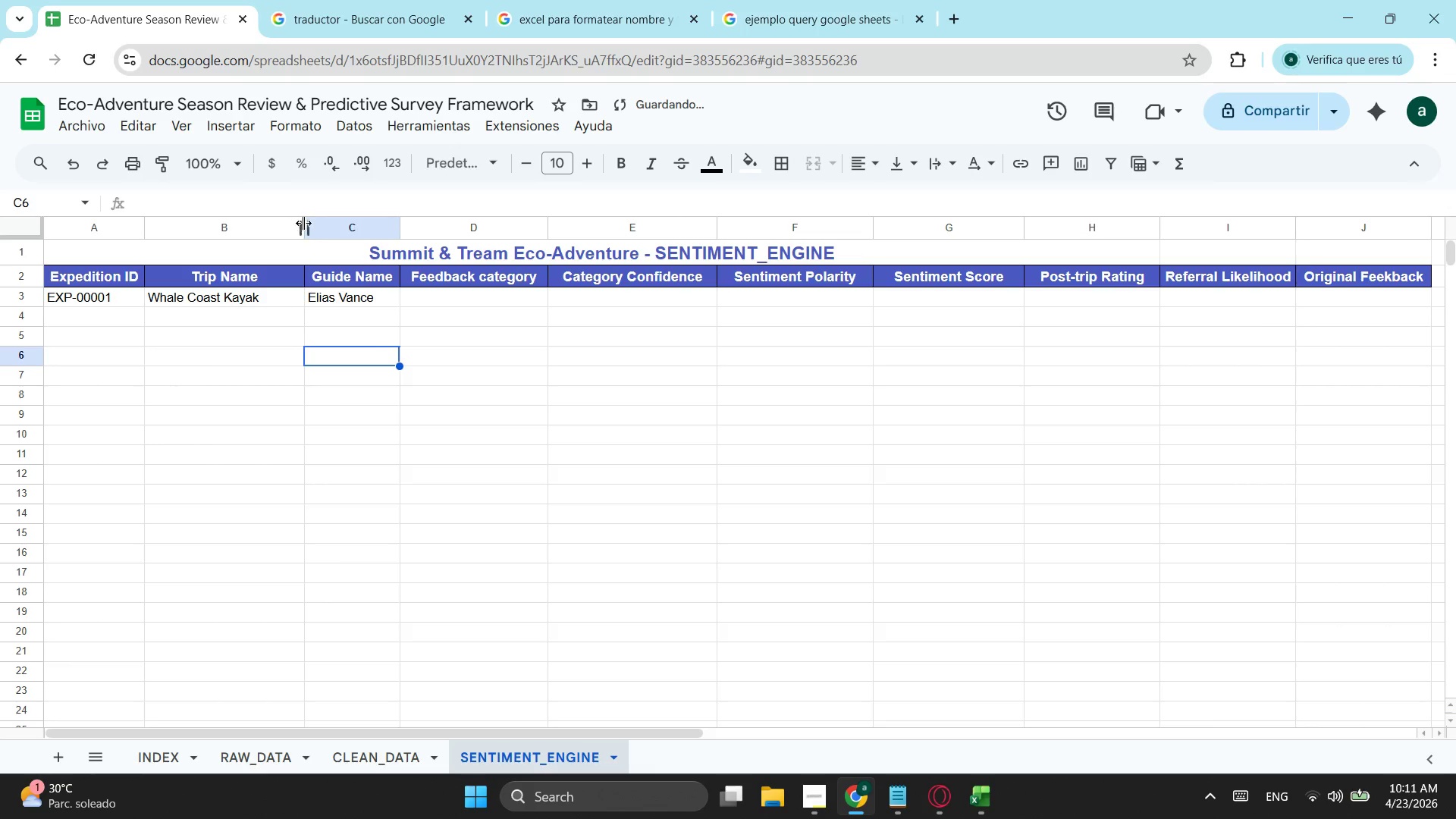 
left_click_drag(start_coordinate=[305, 223], to_coordinate=[275, 223])
 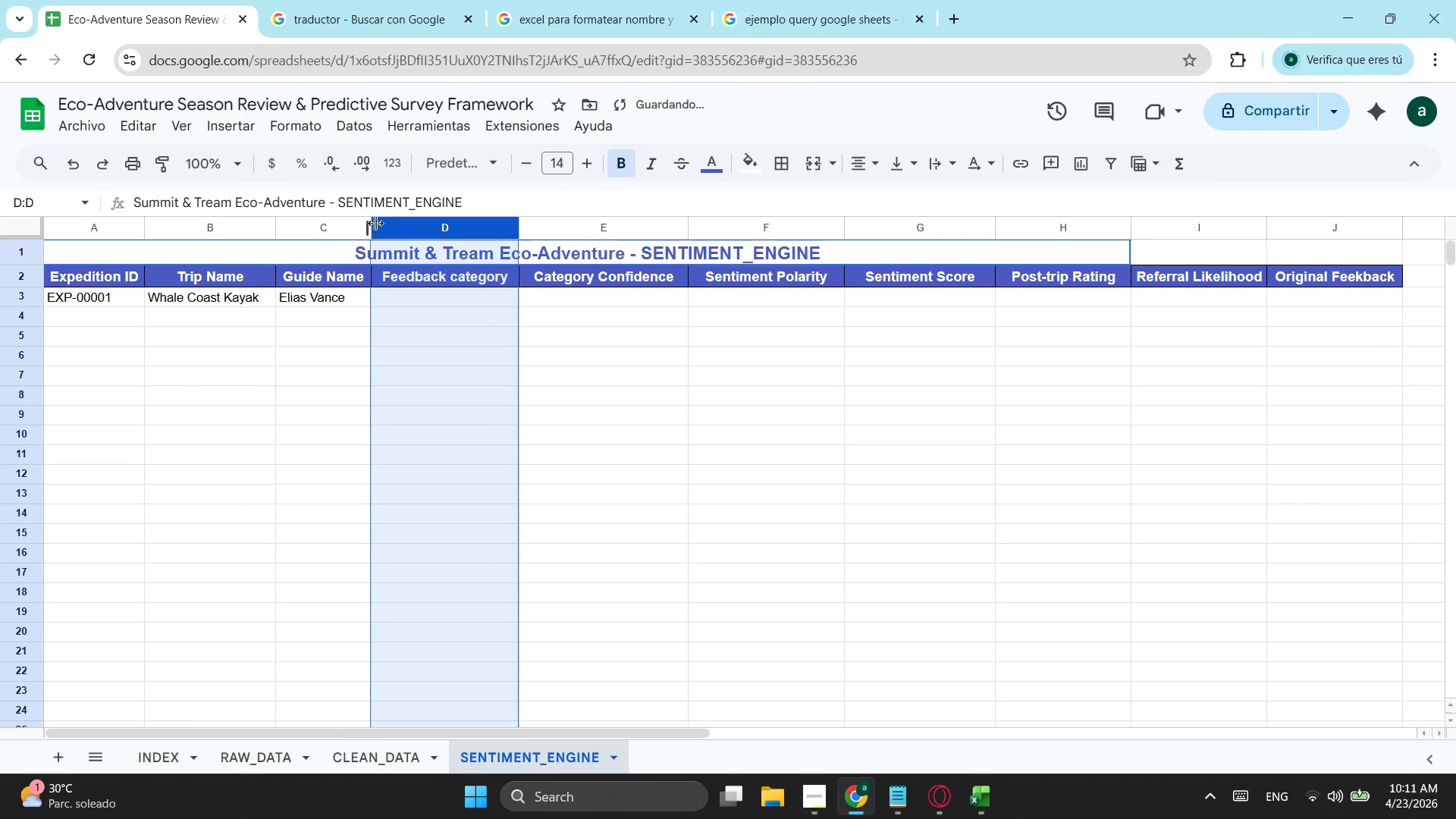 
left_click_drag(start_coordinate=[375, 223], to_coordinate=[394, 220])
 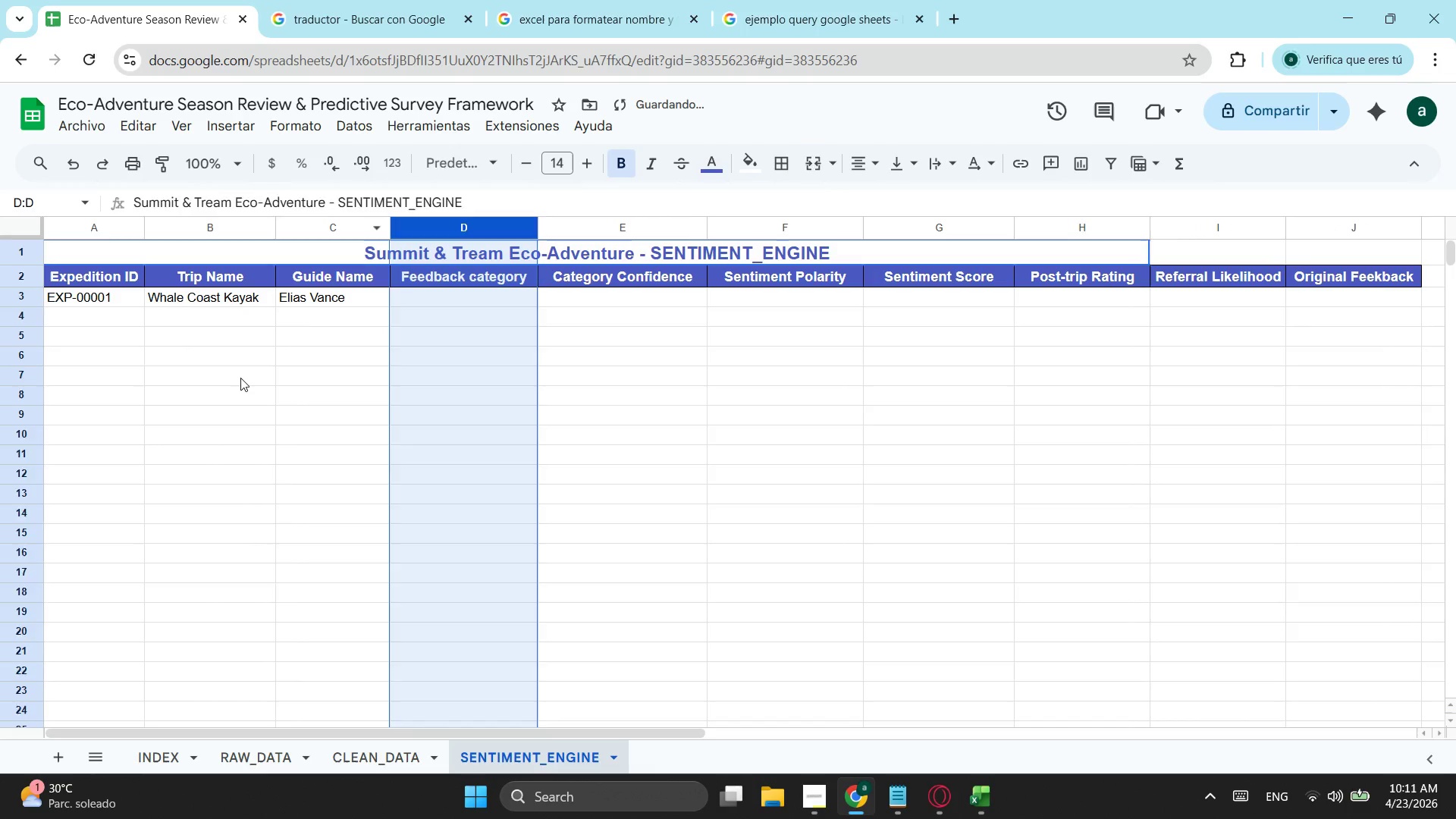 
left_click([240, 378])
 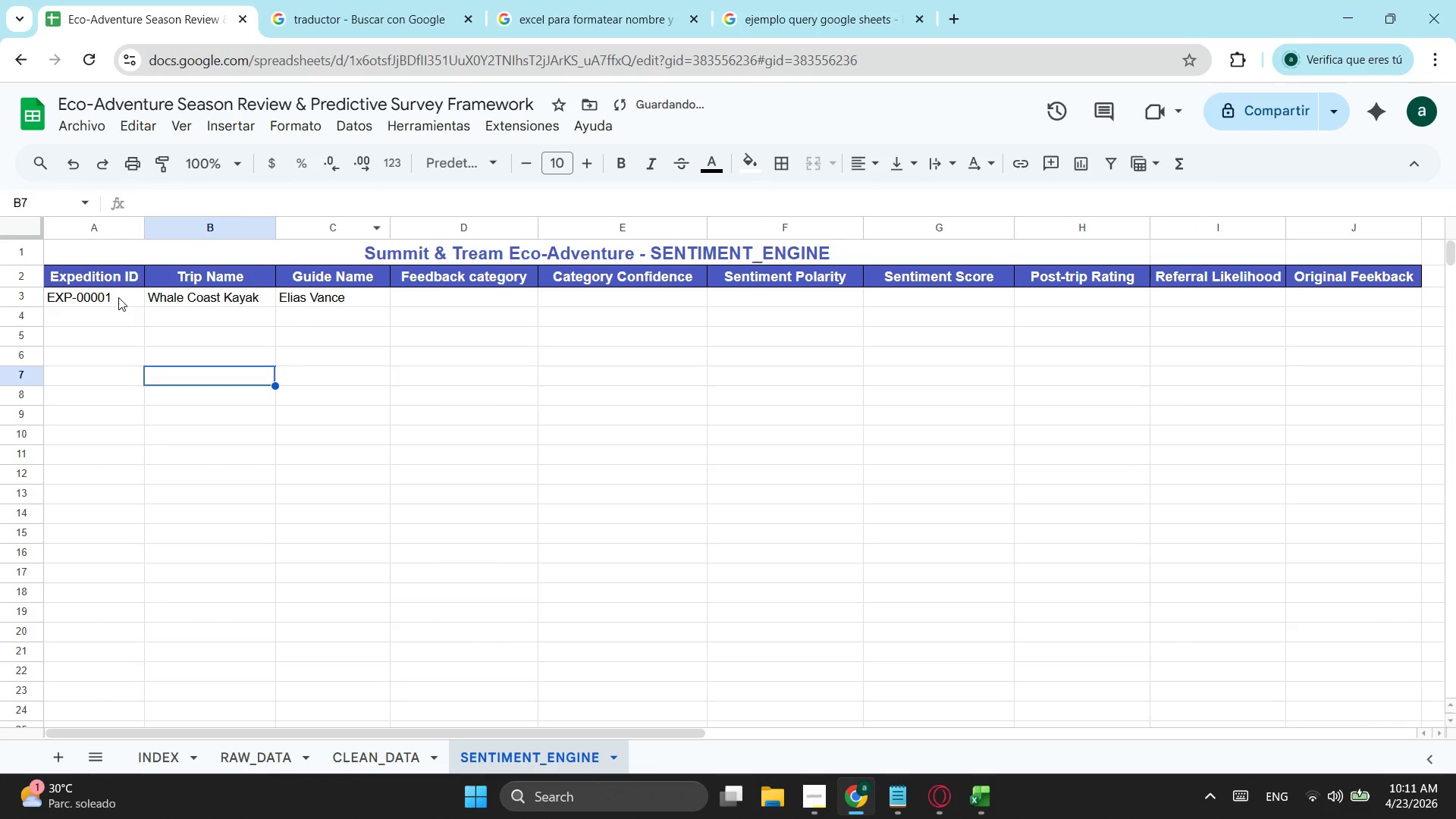 
left_click_drag(start_coordinate=[118, 297], to_coordinate=[315, 306])
 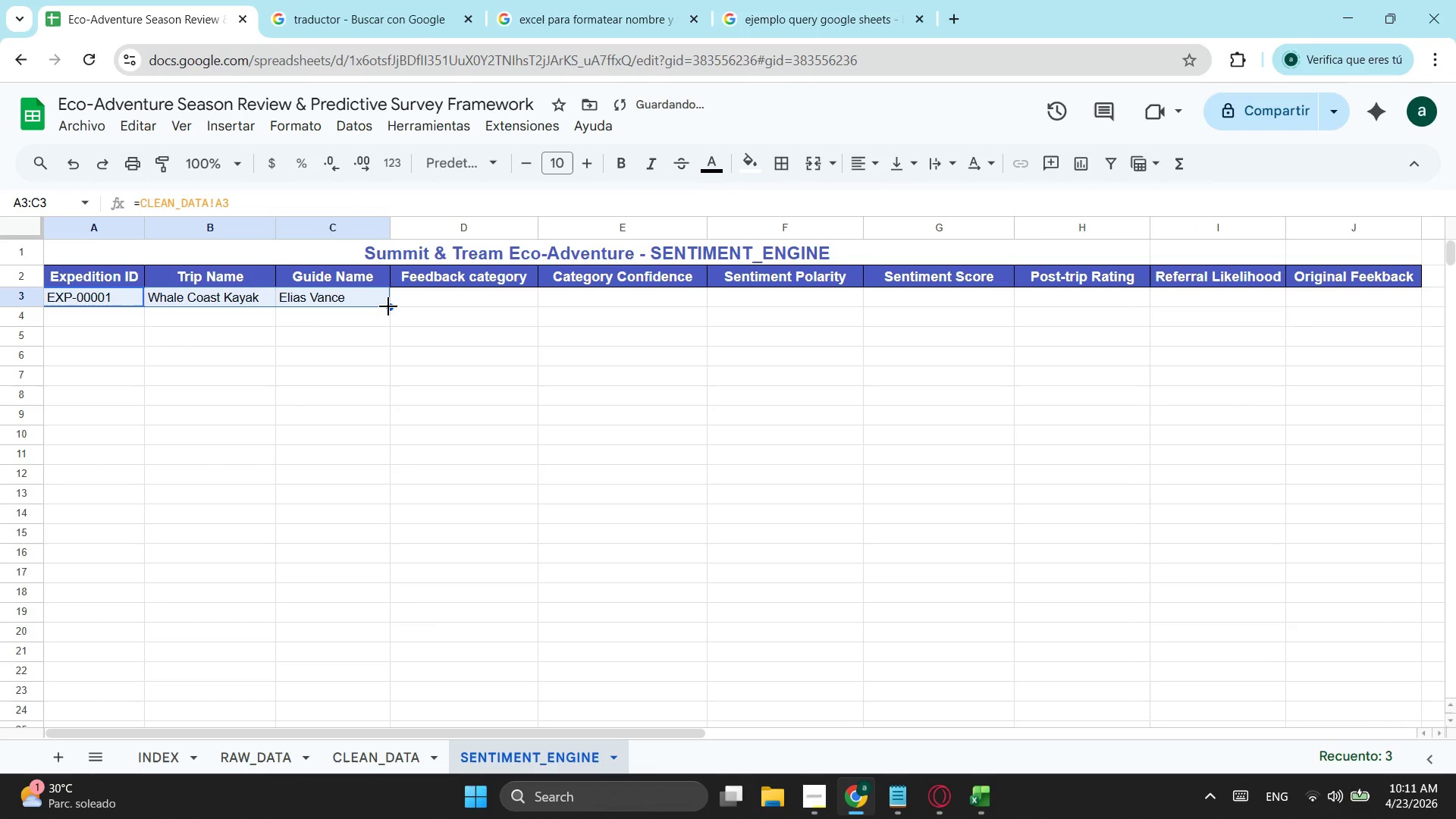 
left_click_drag(start_coordinate=[388, 306], to_coordinate=[316, 557])
 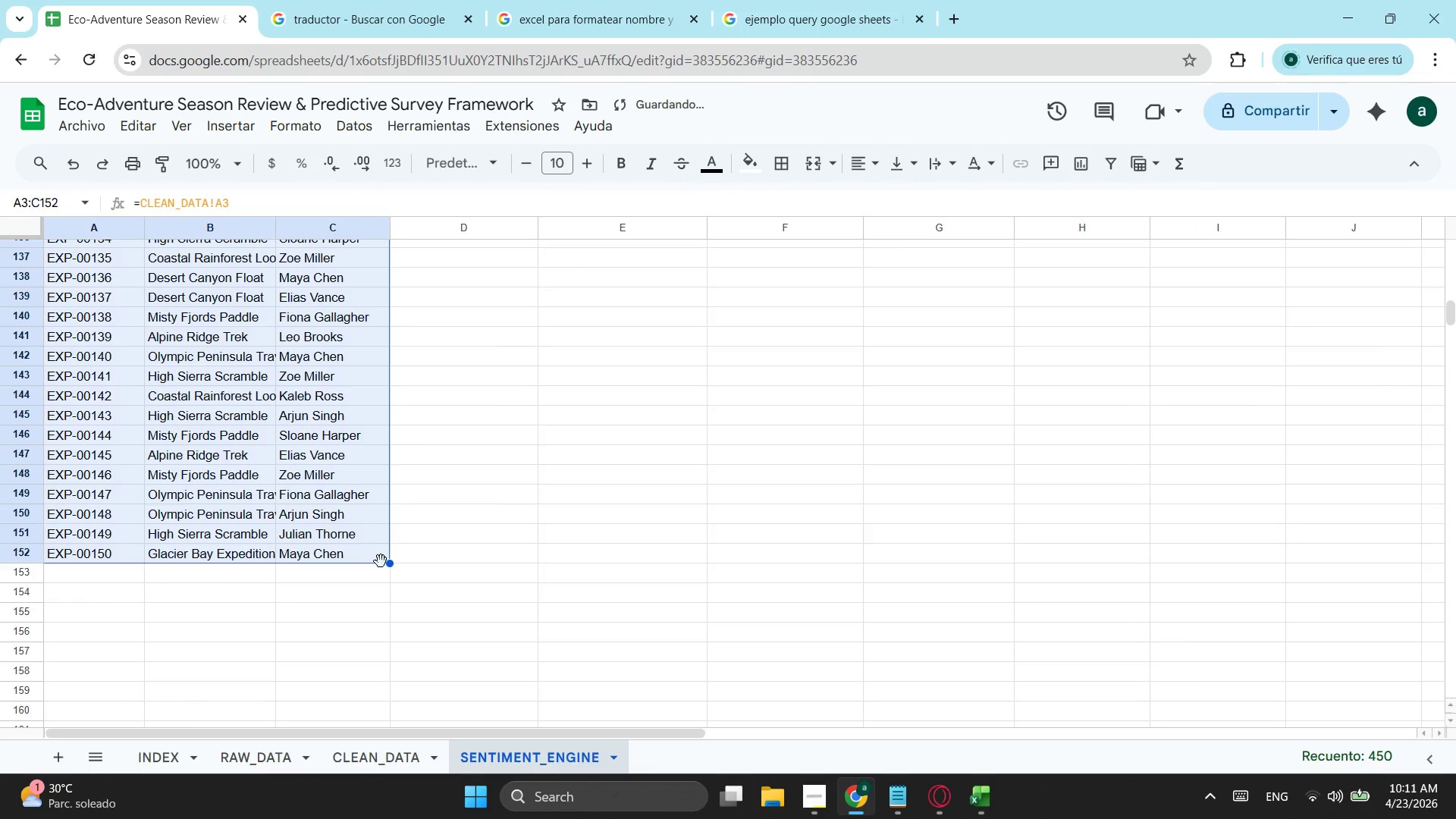 
scroll: coordinate [314, 583], scroll_direction: down, amount: 17.0
 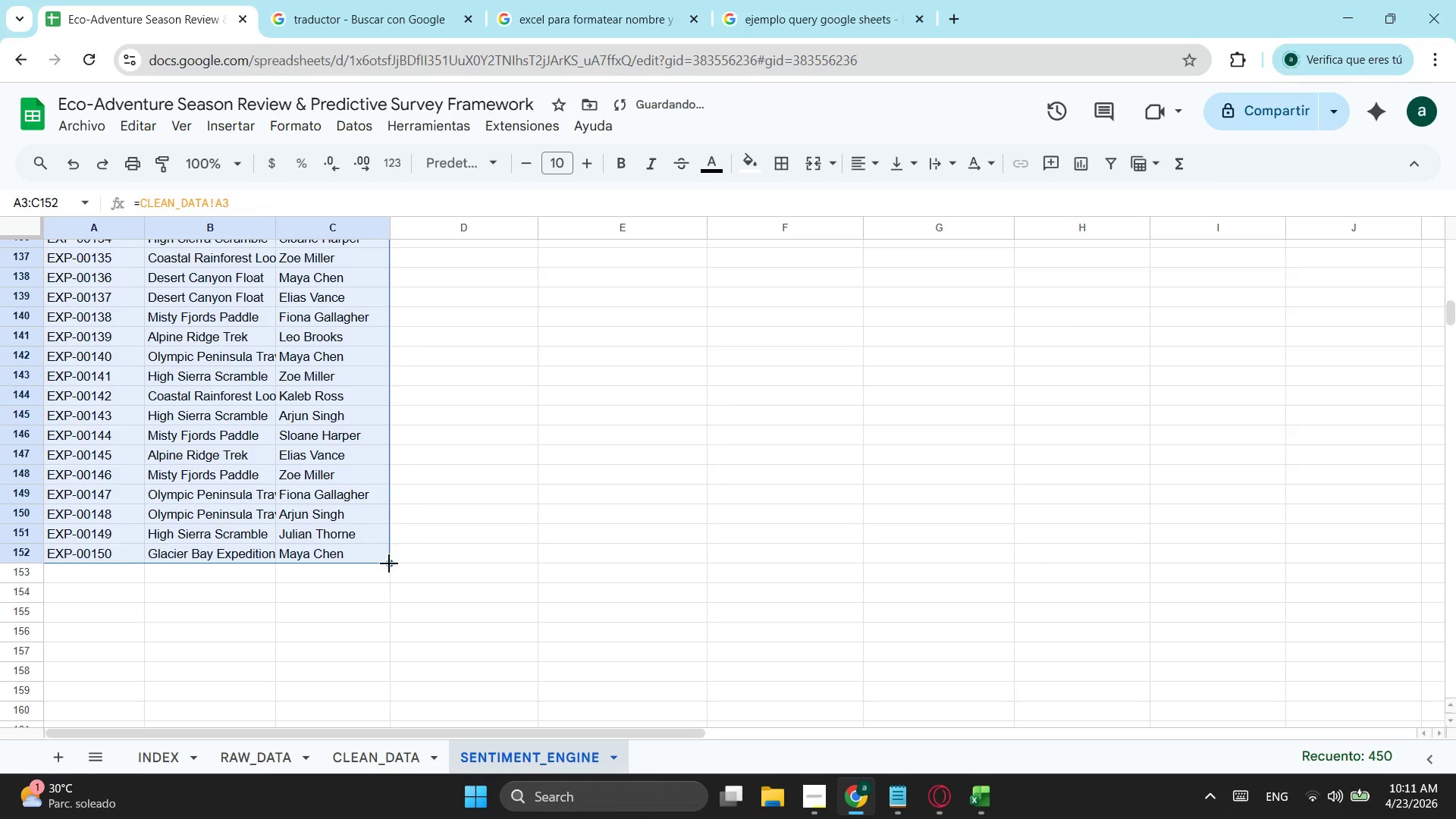 
left_click_drag(start_coordinate=[393, 563], to_coordinate=[387, 571])
 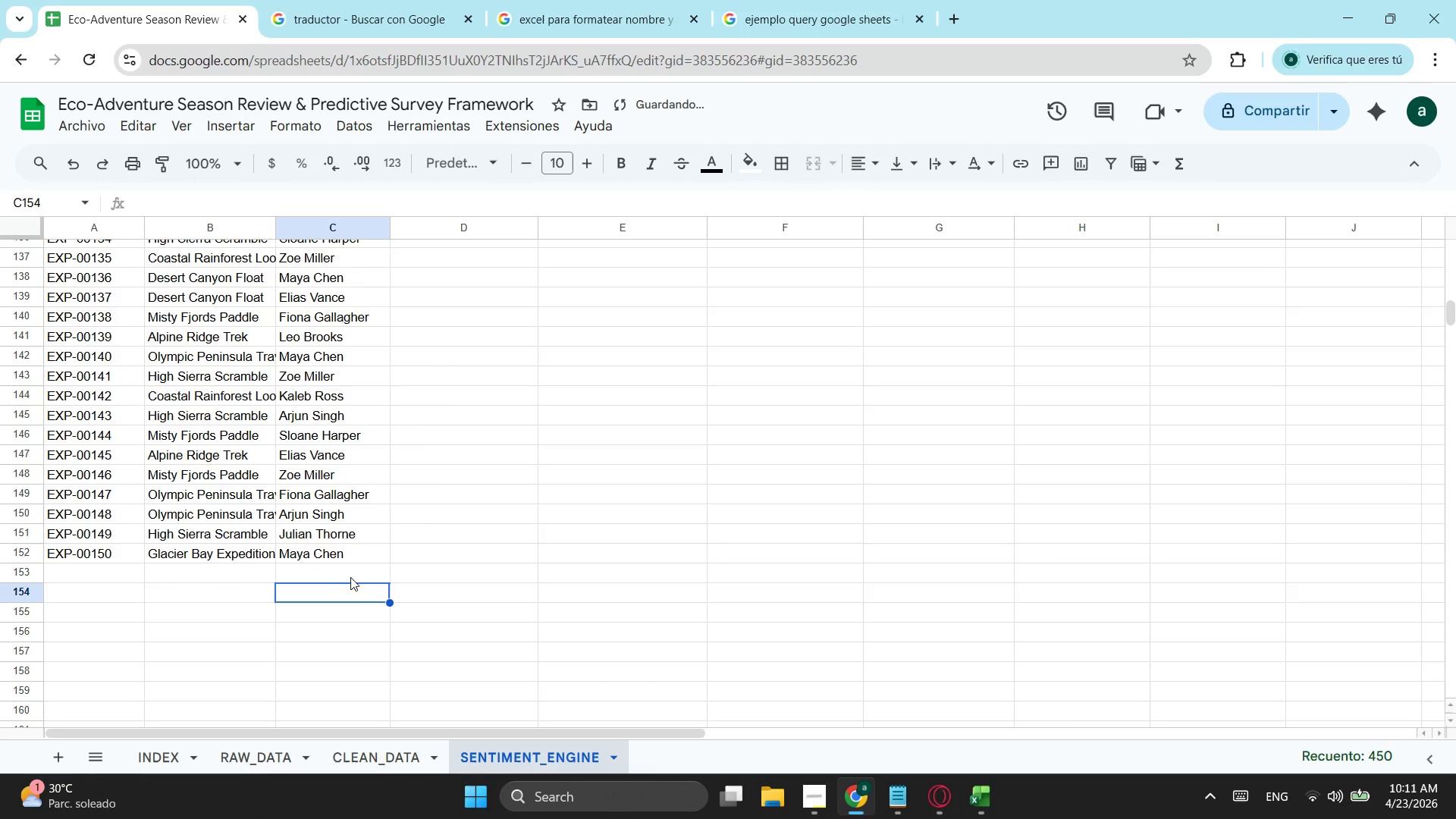 
left_click_drag(start_coordinate=[355, 573], to_coordinate=[120, 575])
 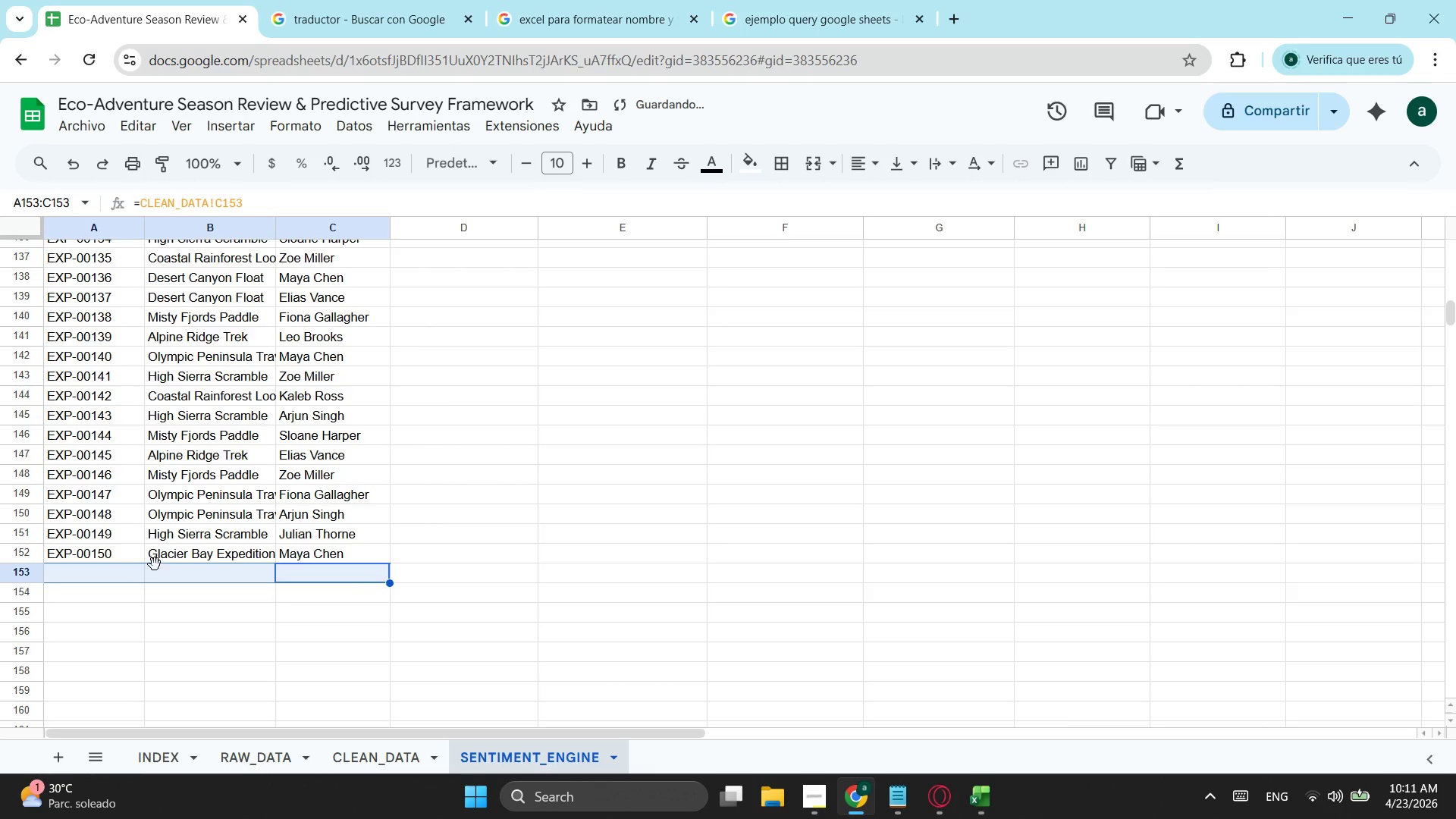 
key(Backspace)
 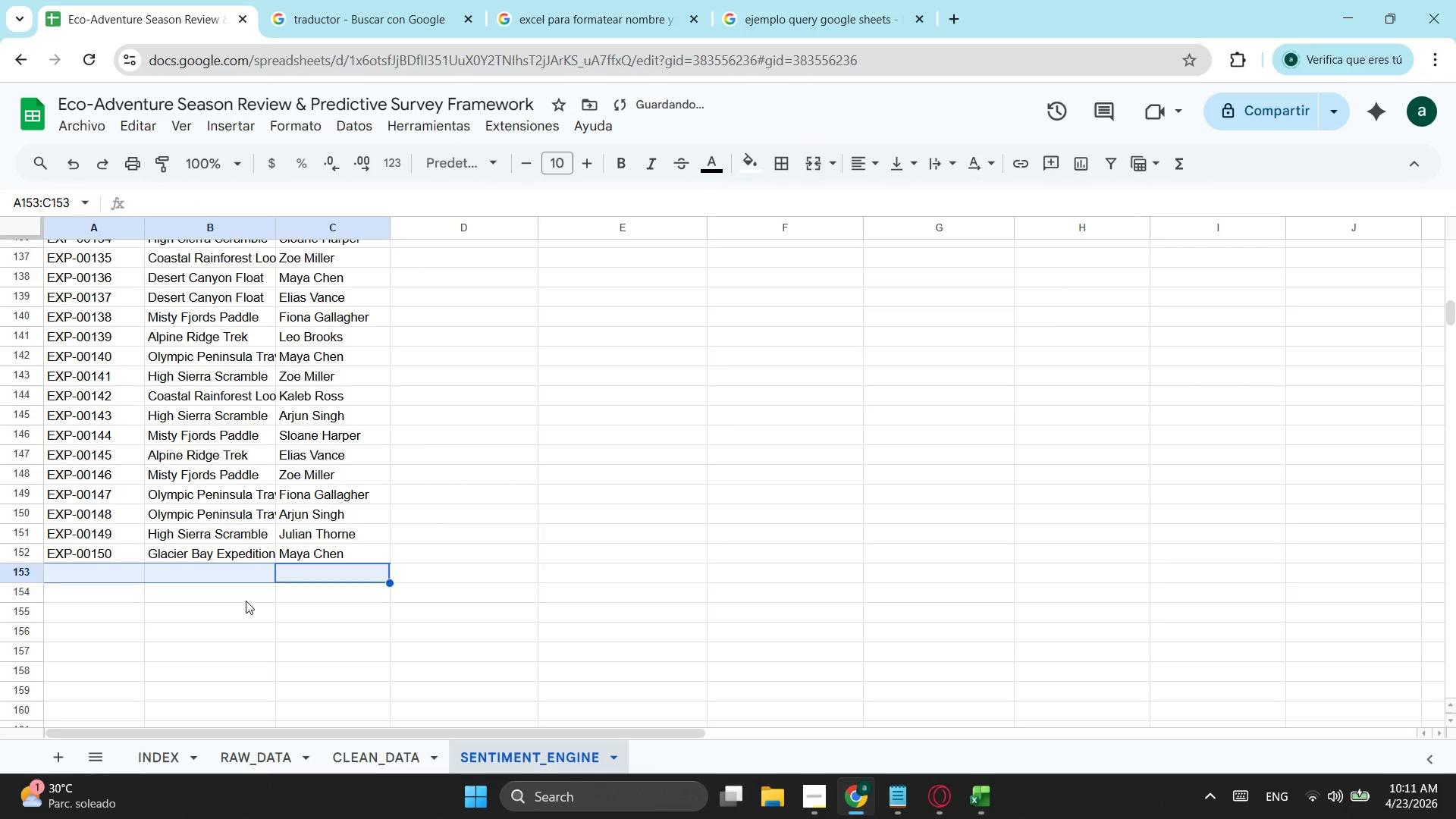 
left_click([246, 601])
 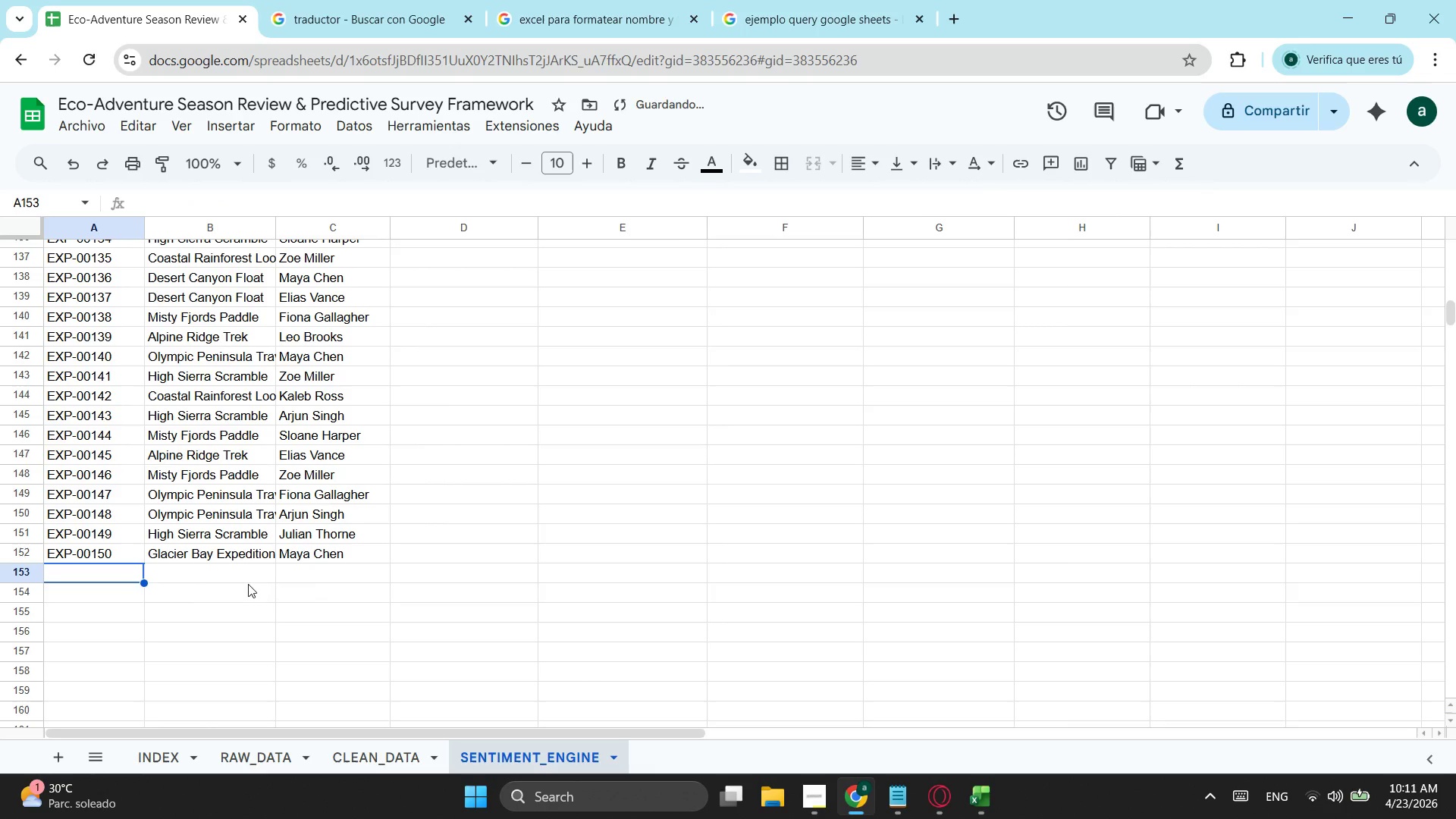 
scroll: coordinate [299, 504], scroll_direction: up, amount: 21.0
 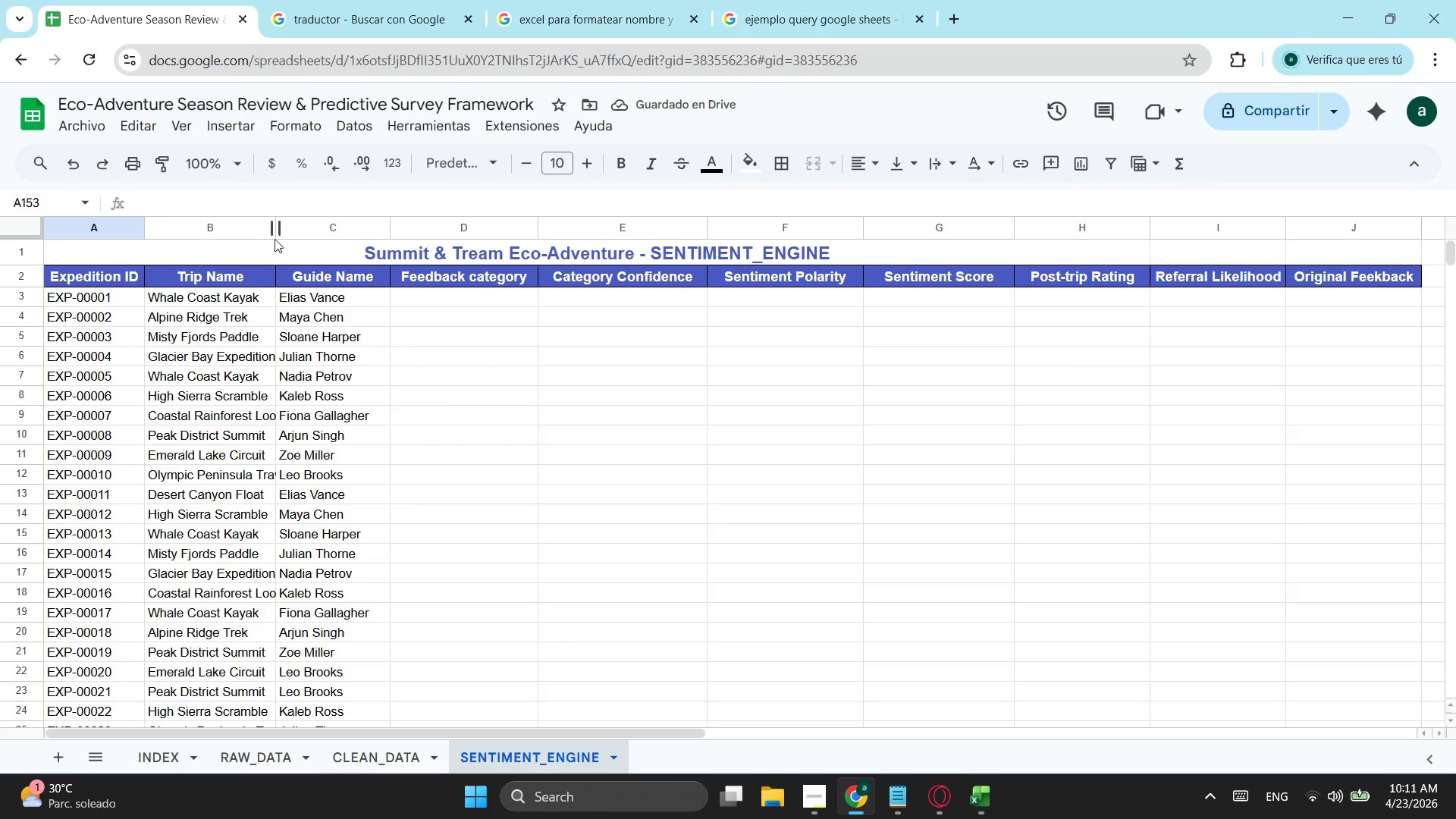 
left_click_drag(start_coordinate=[275, 229], to_coordinate=[298, 228])
 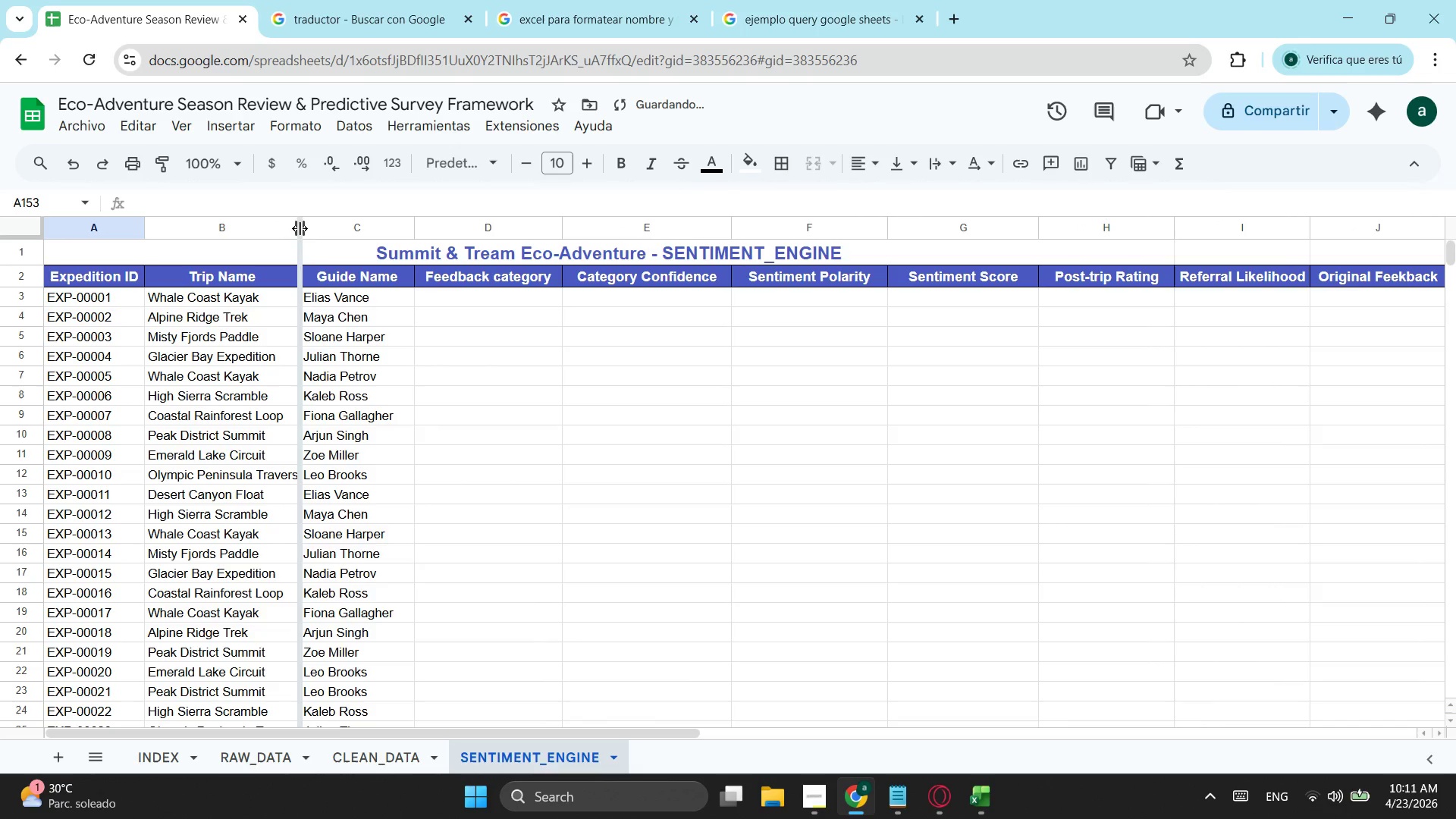 
left_click_drag(start_coordinate=[298, 228], to_coordinate=[314, 231])
 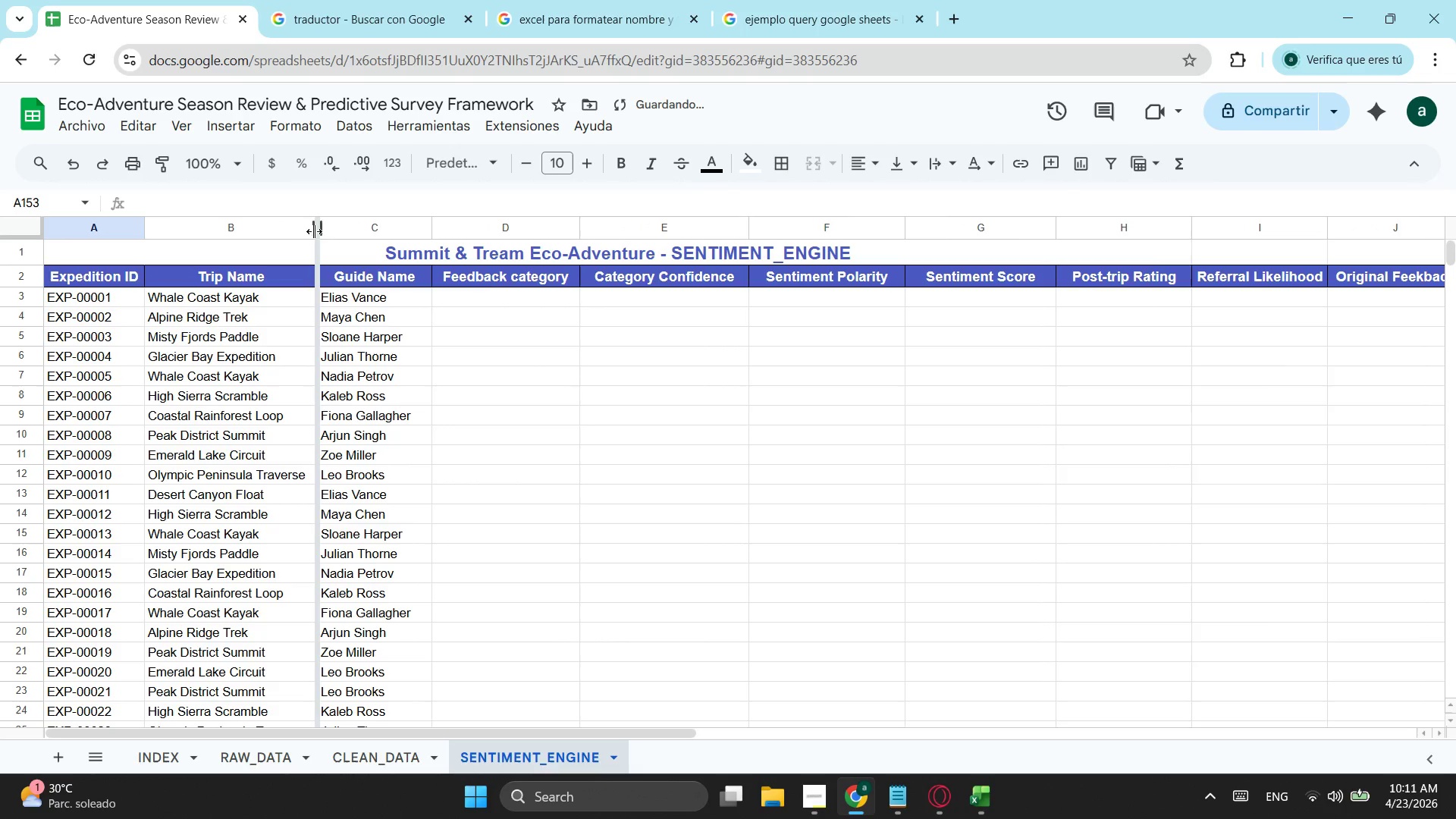 
left_click([314, 231])
 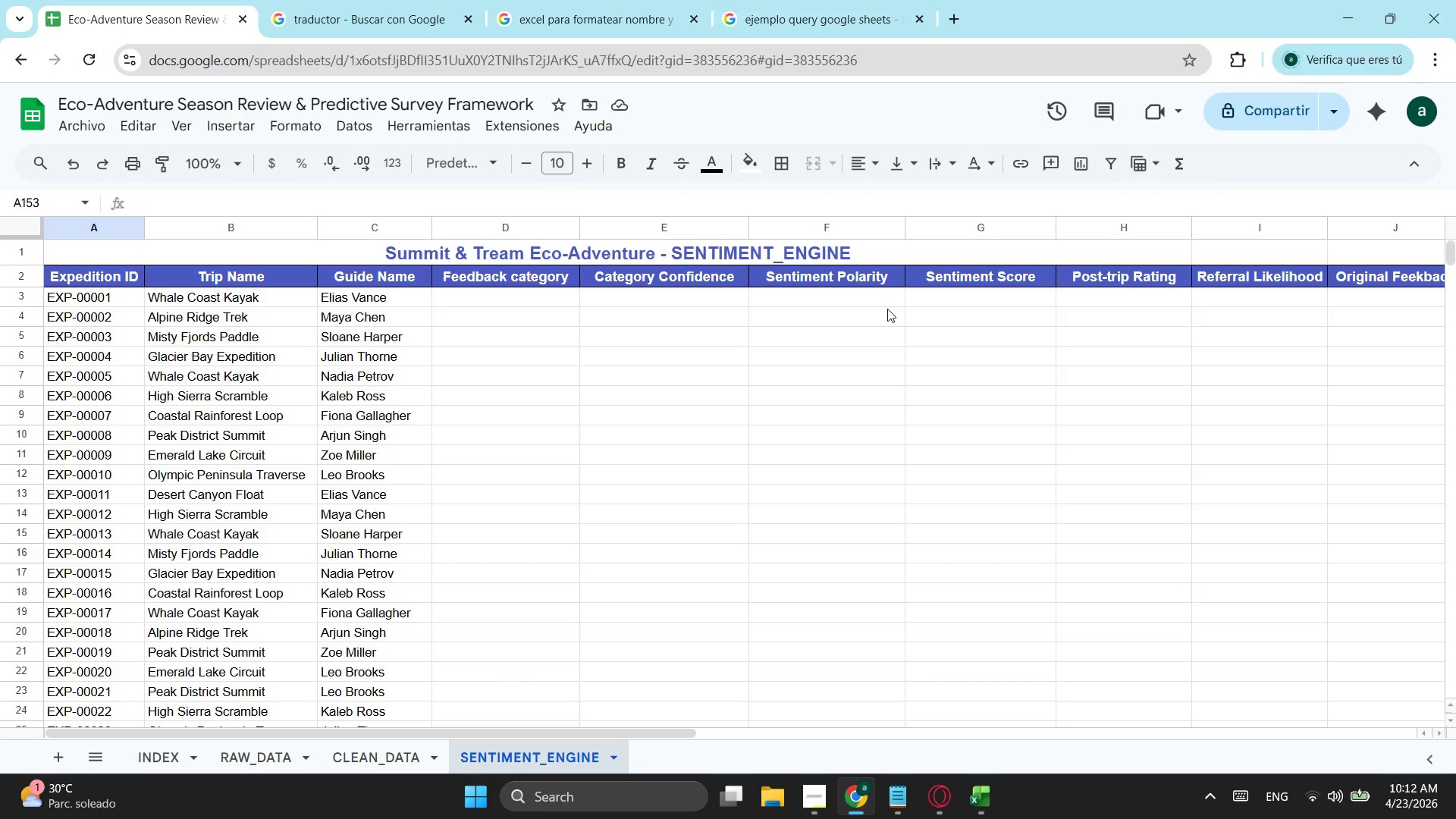 
wait(16.09)
 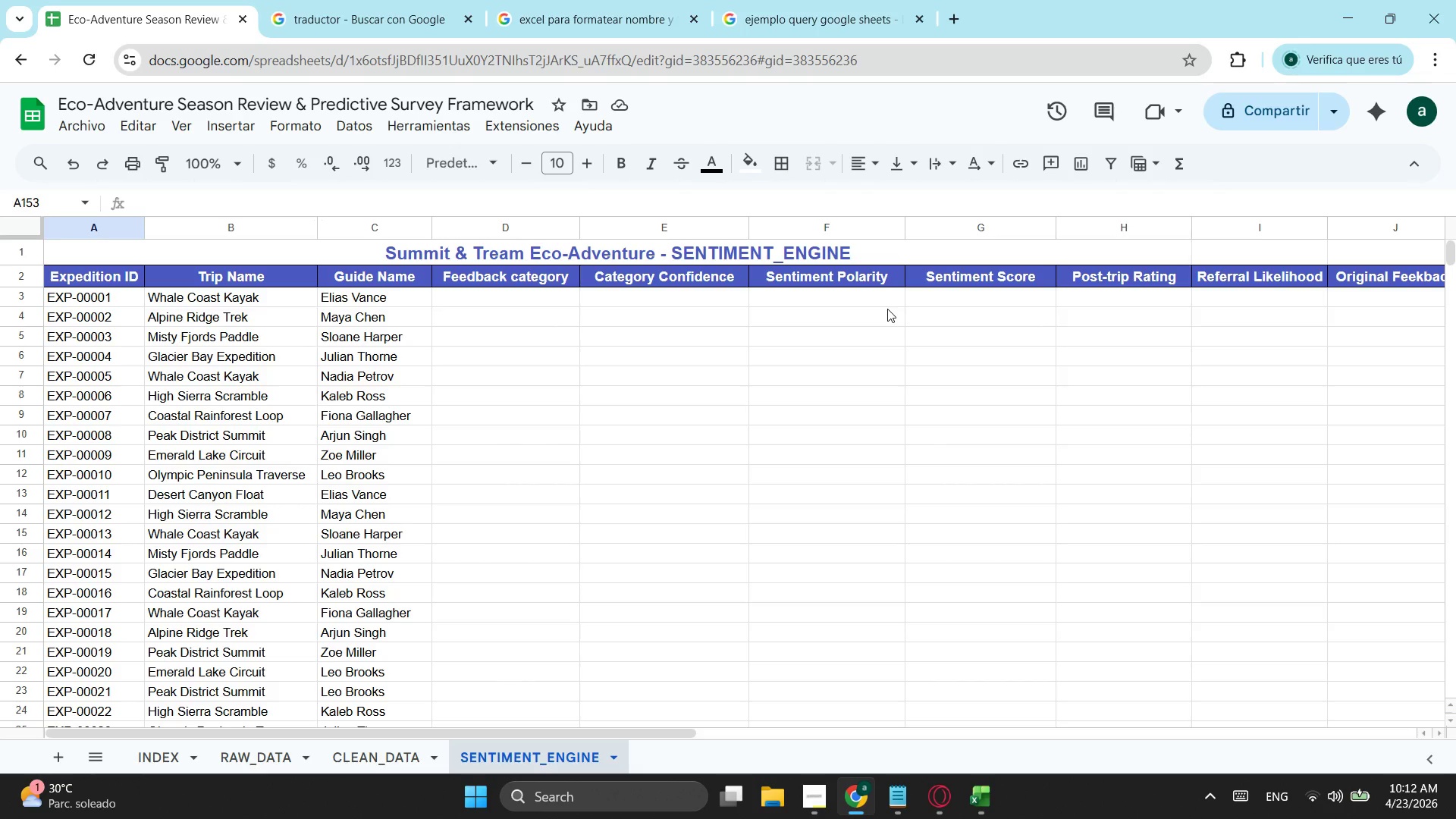 
left_click([1122, 302])
 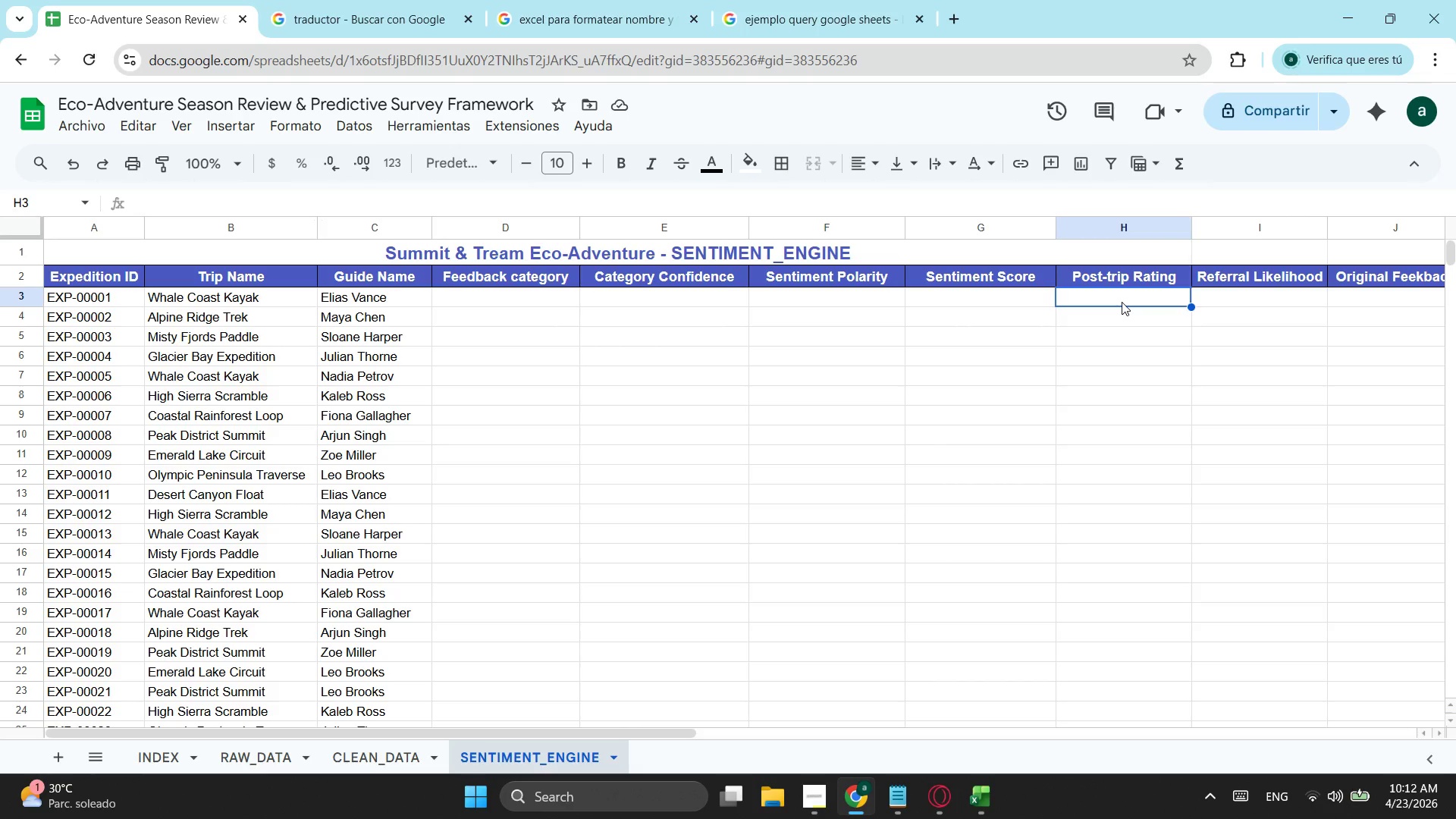 
key(Equal)
 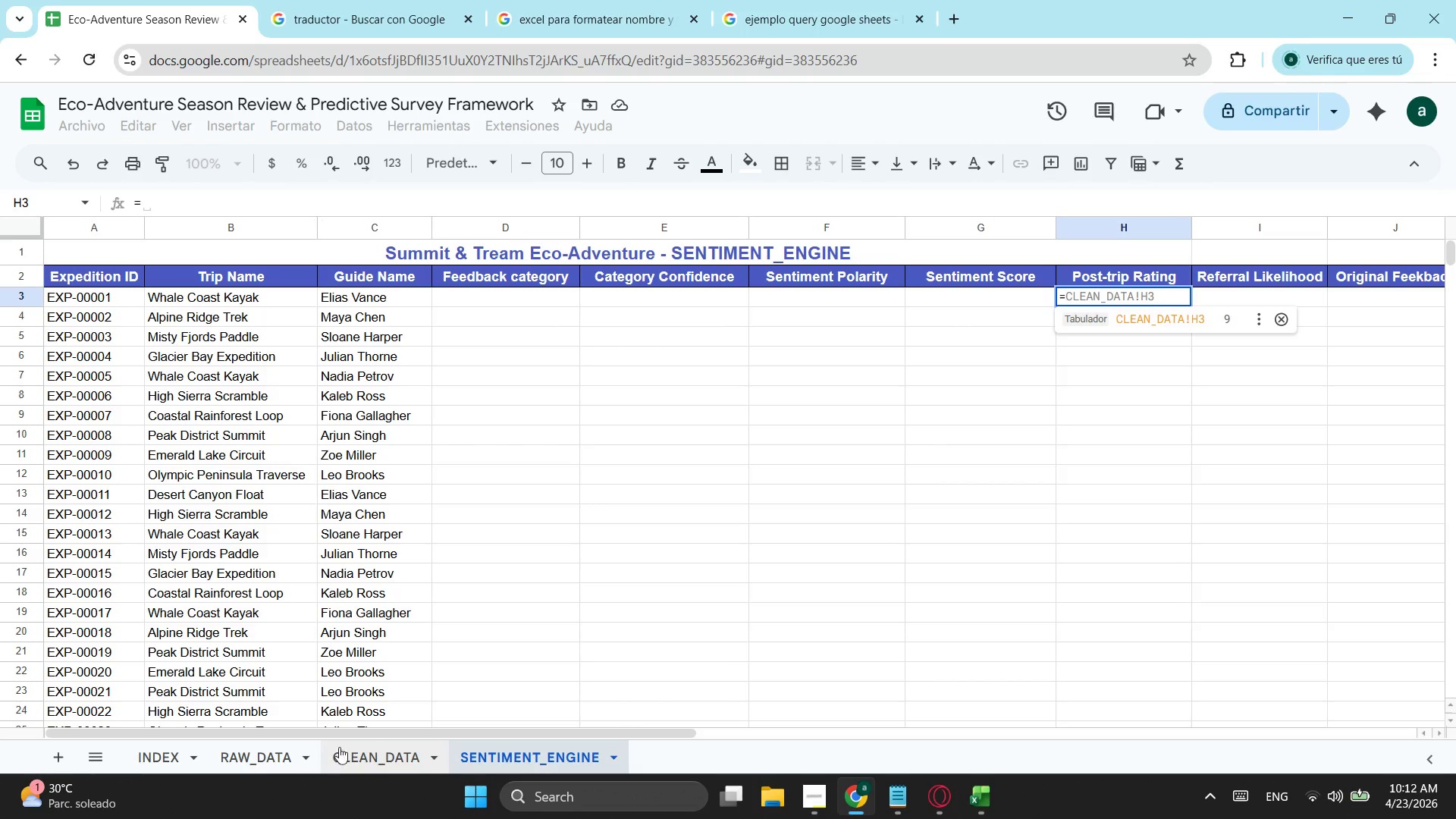 
left_click([379, 762])
 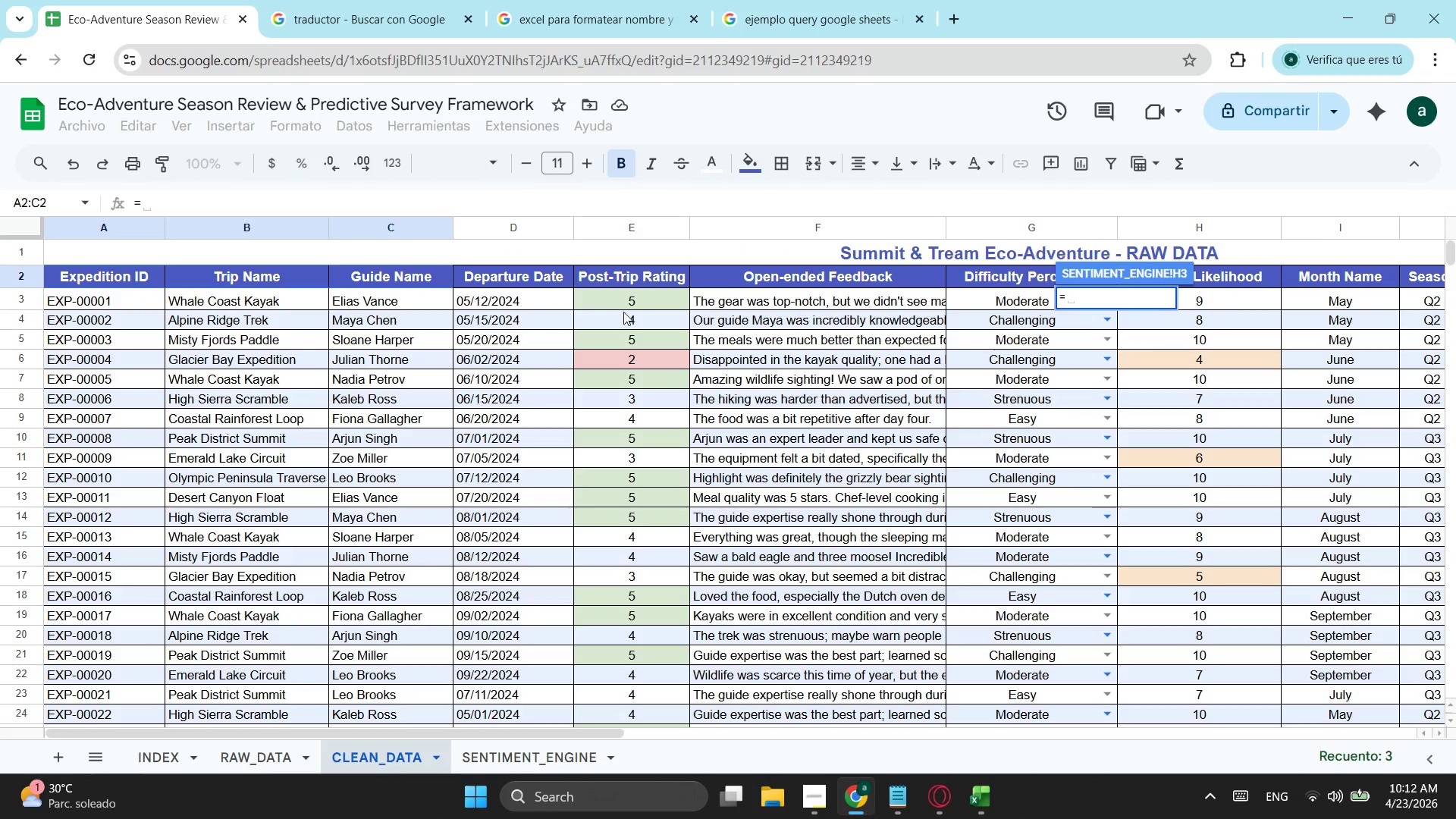 
left_click_drag(start_coordinate=[638, 303], to_coordinate=[644, 311])
 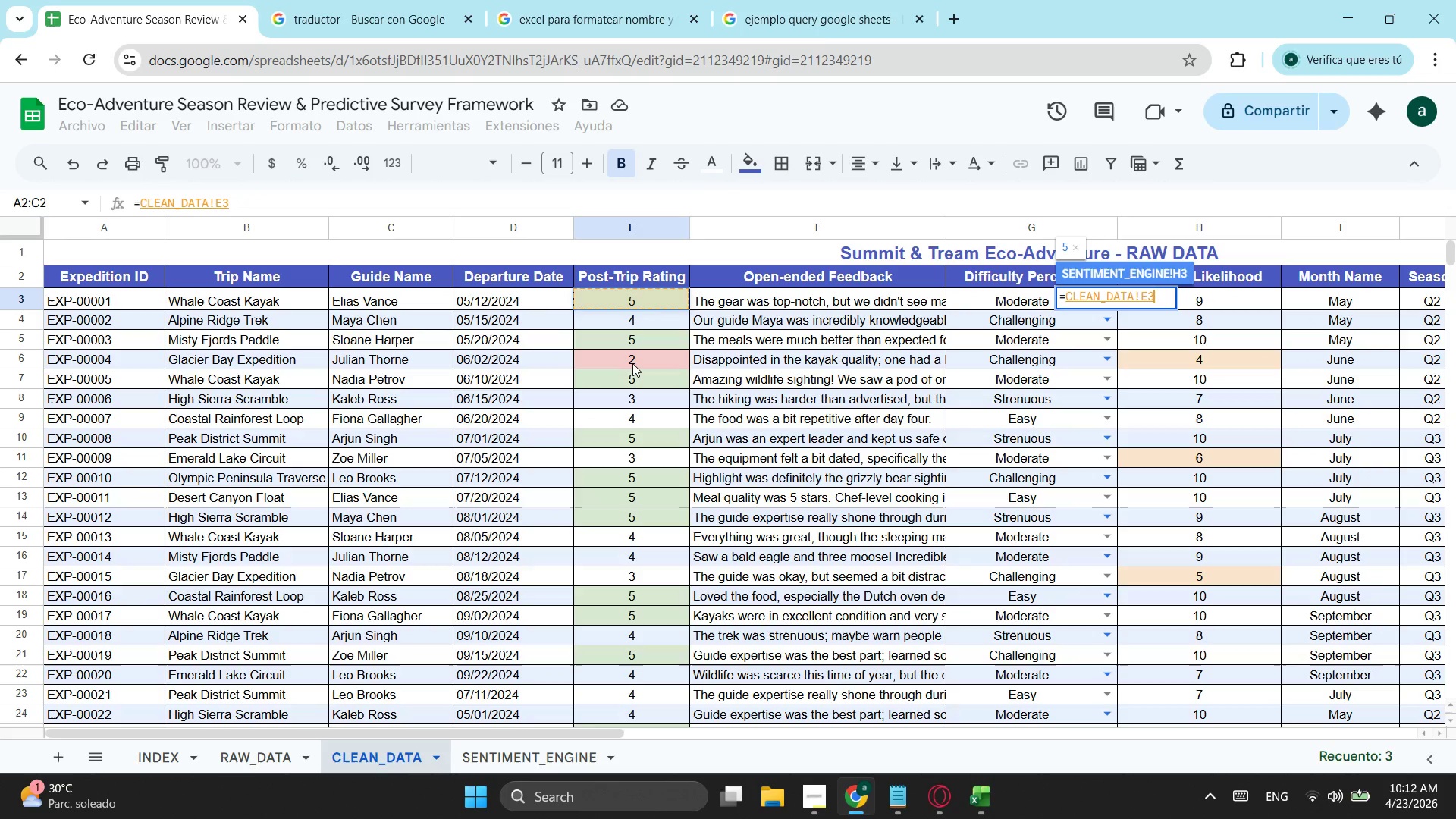 
scroll: coordinate [617, 482], scroll_direction: down, amount: 4.0
 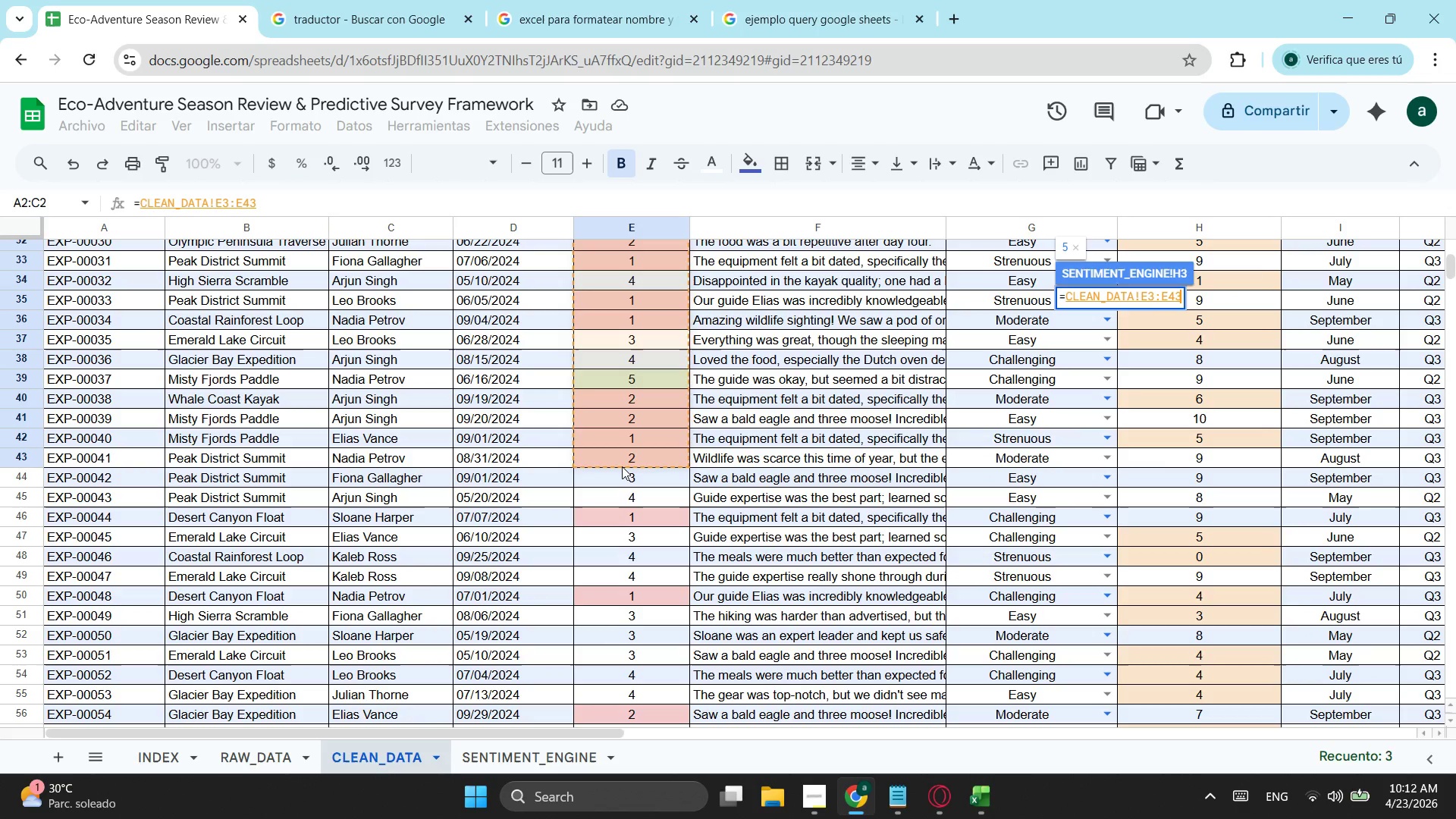 
scroll: coordinate [640, 390], scroll_direction: up, amount: 5.0
 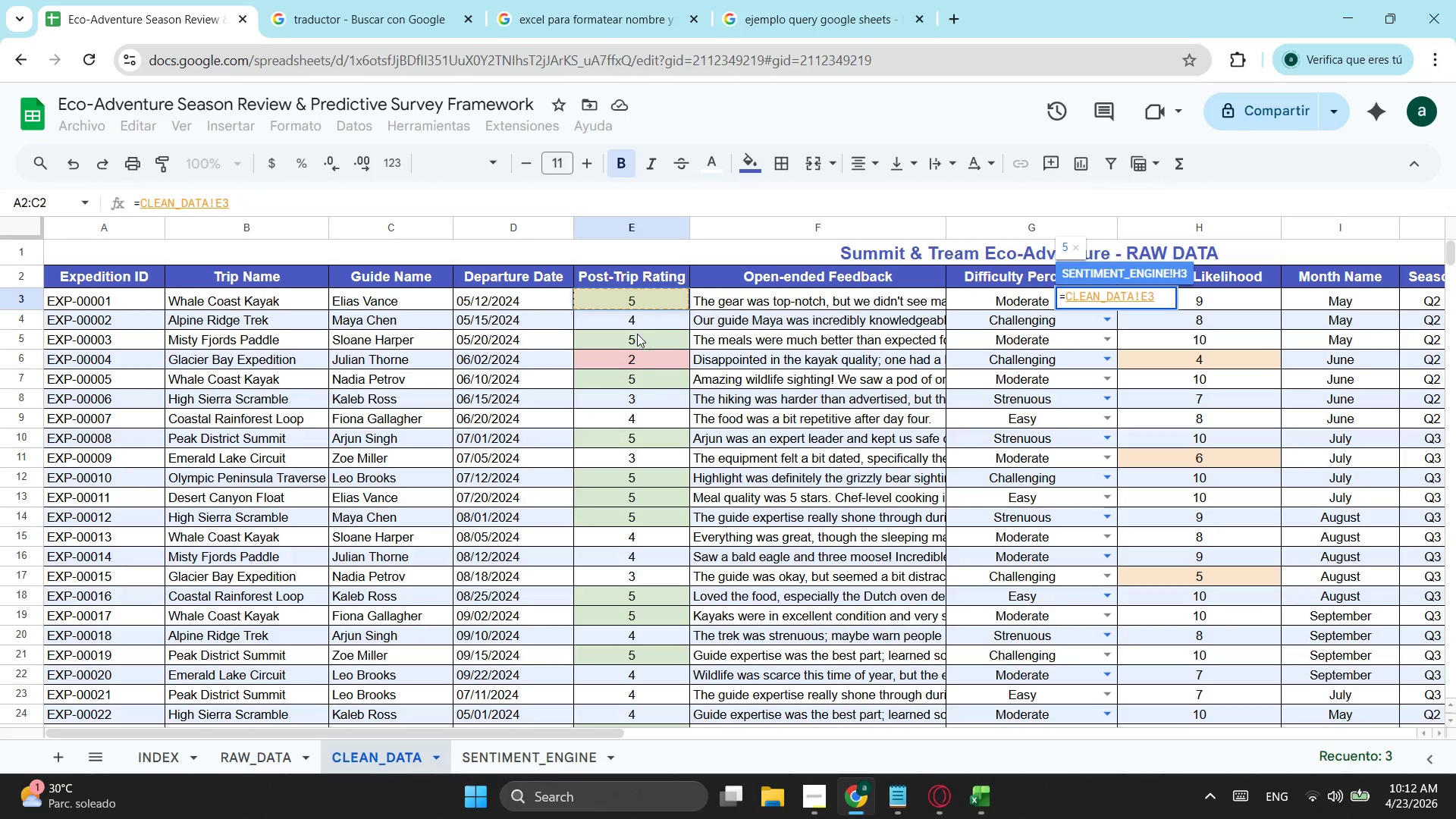 
key(Enter)
 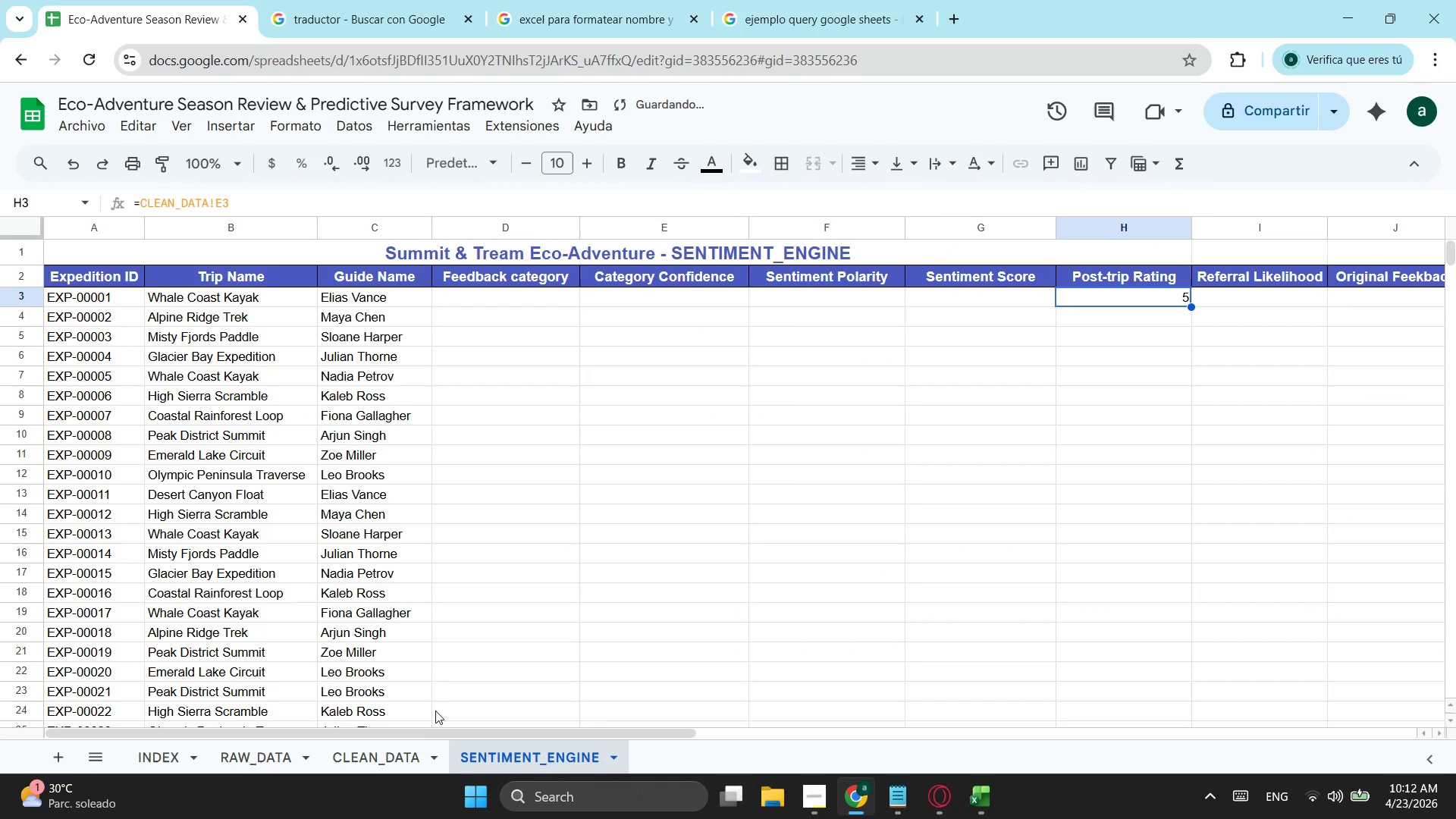 
left_click_drag(start_coordinate=[424, 732], to_coordinate=[588, 712])
 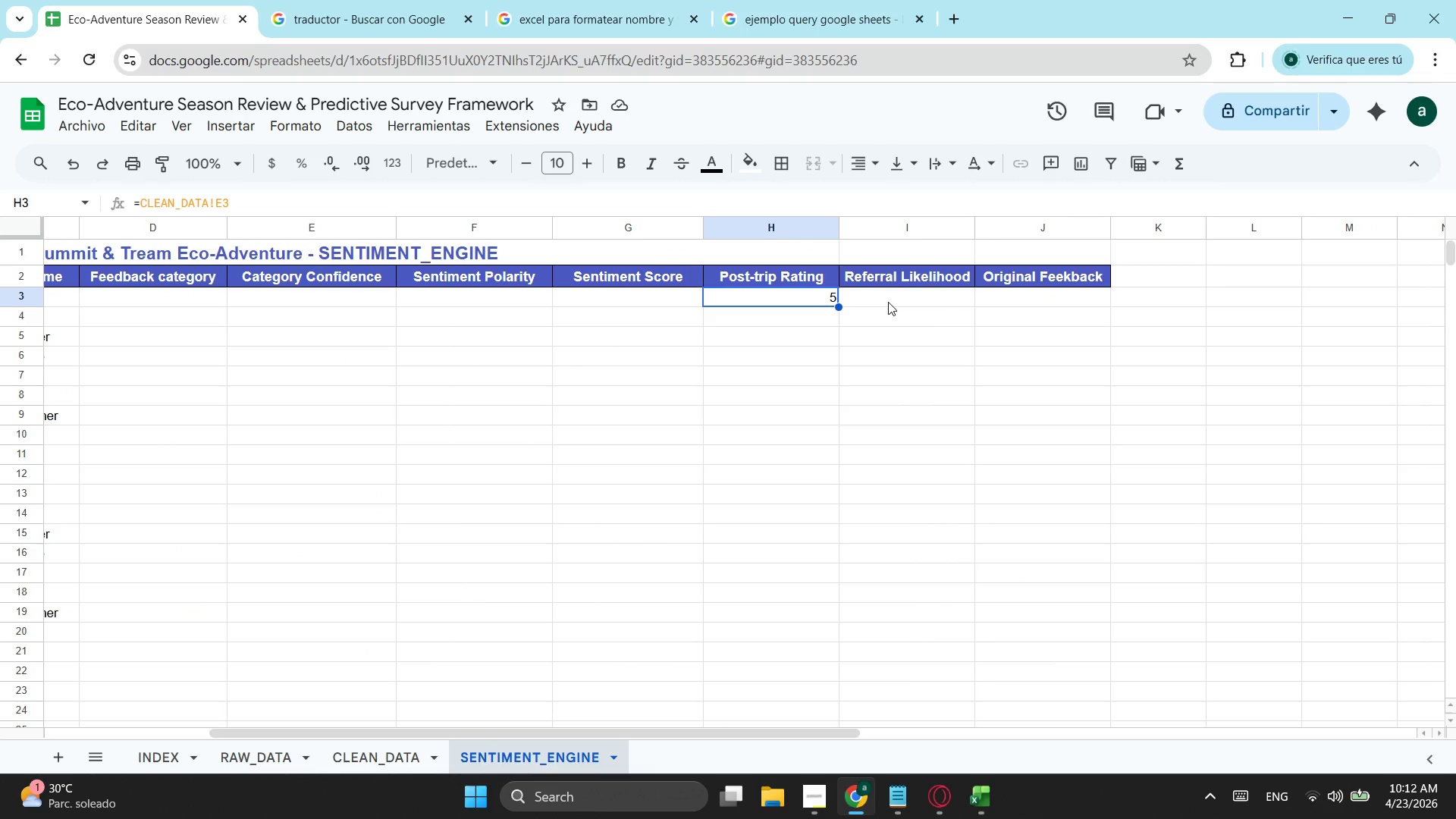 
left_click([888, 302])
 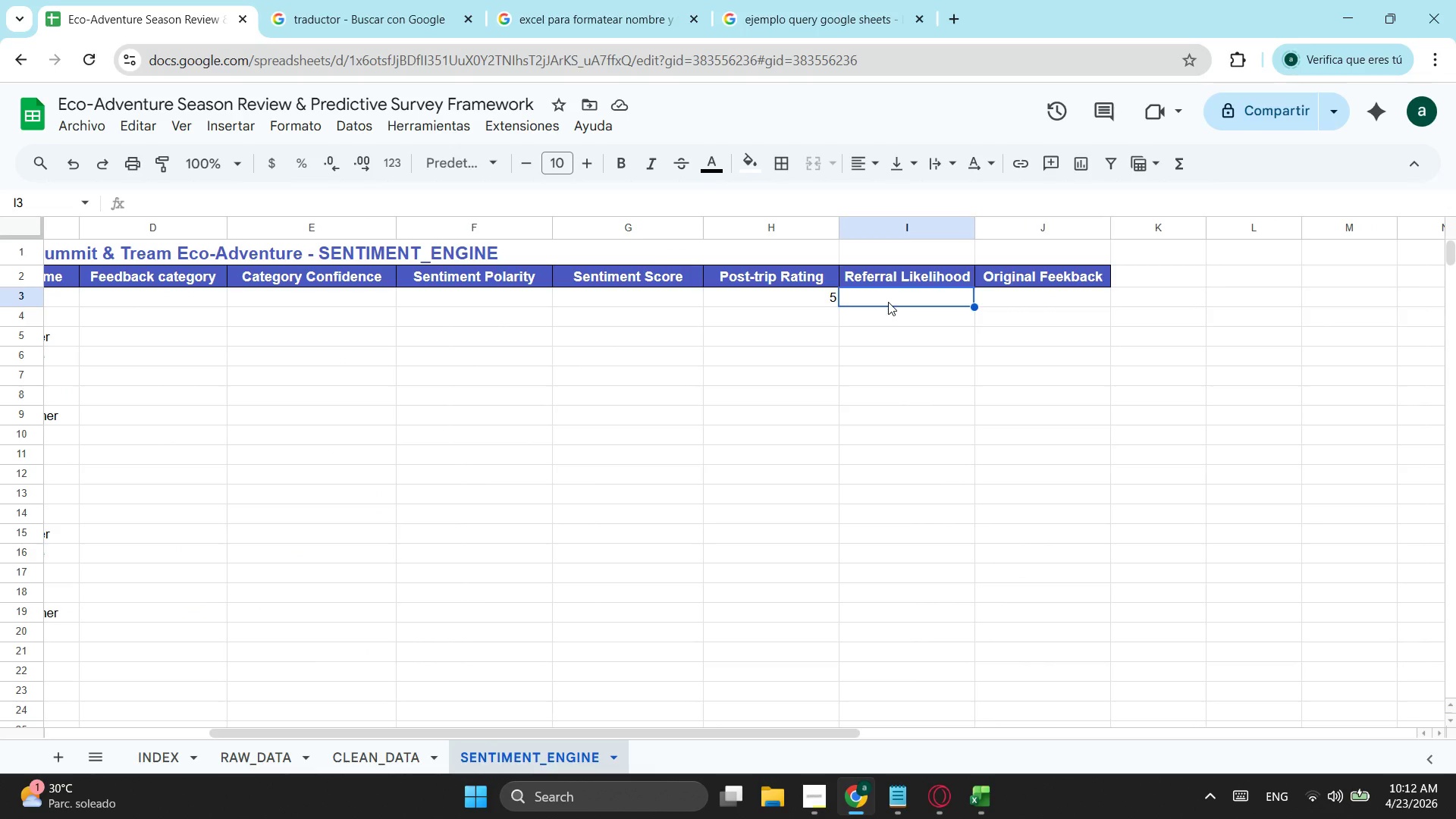 
key(Equal)
 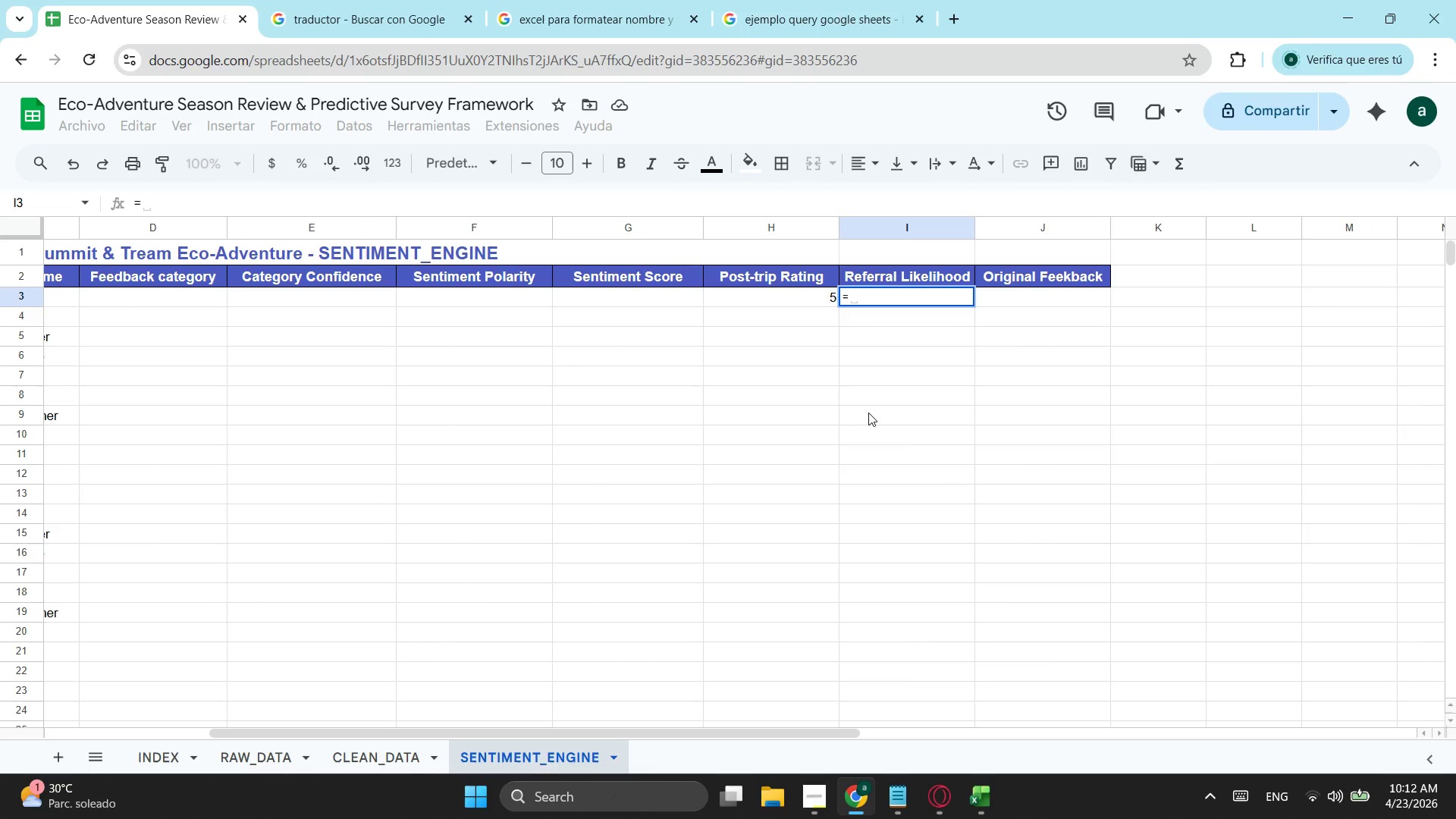 
key(Backspace)
 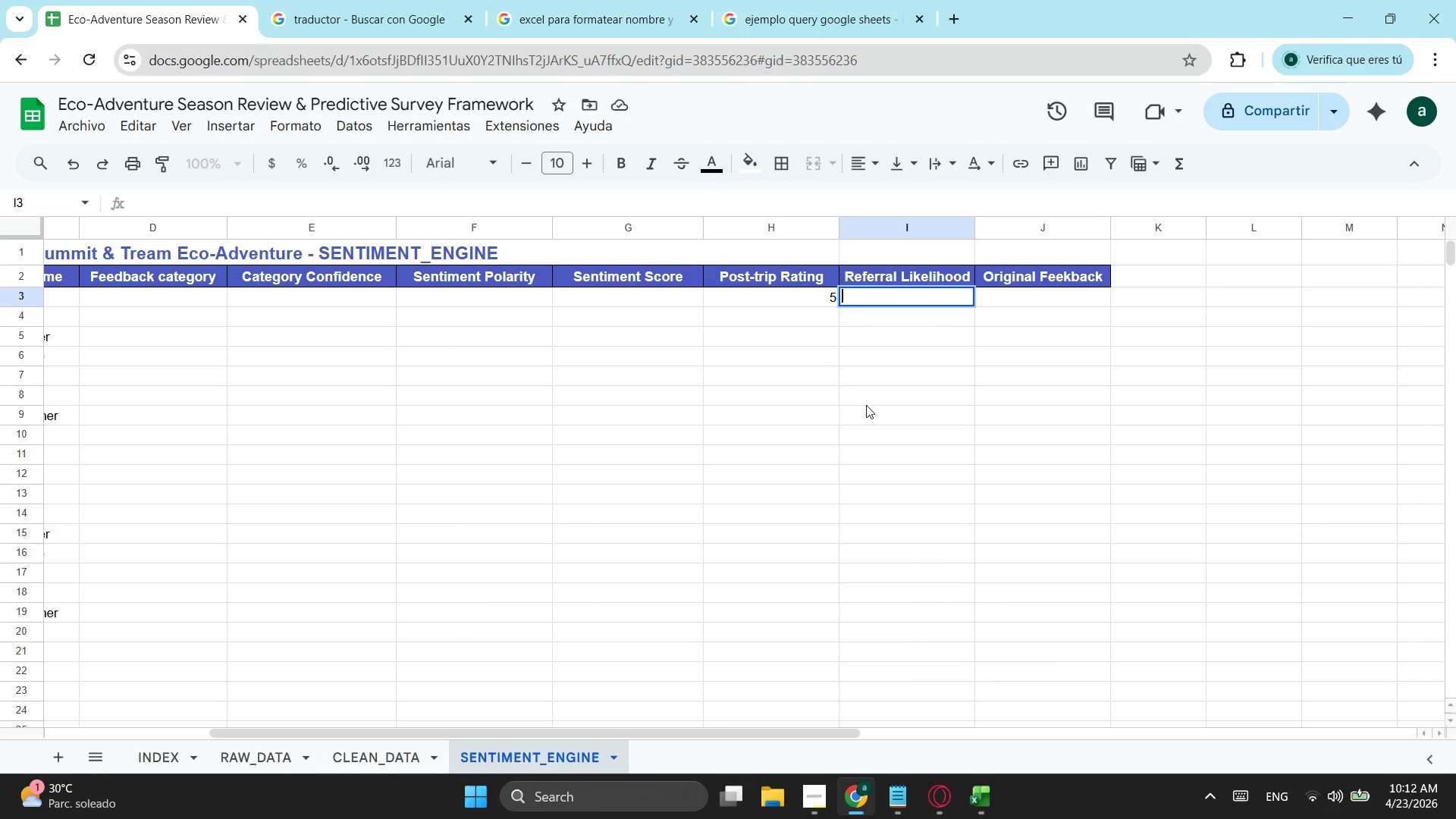 
wait(8.34)
 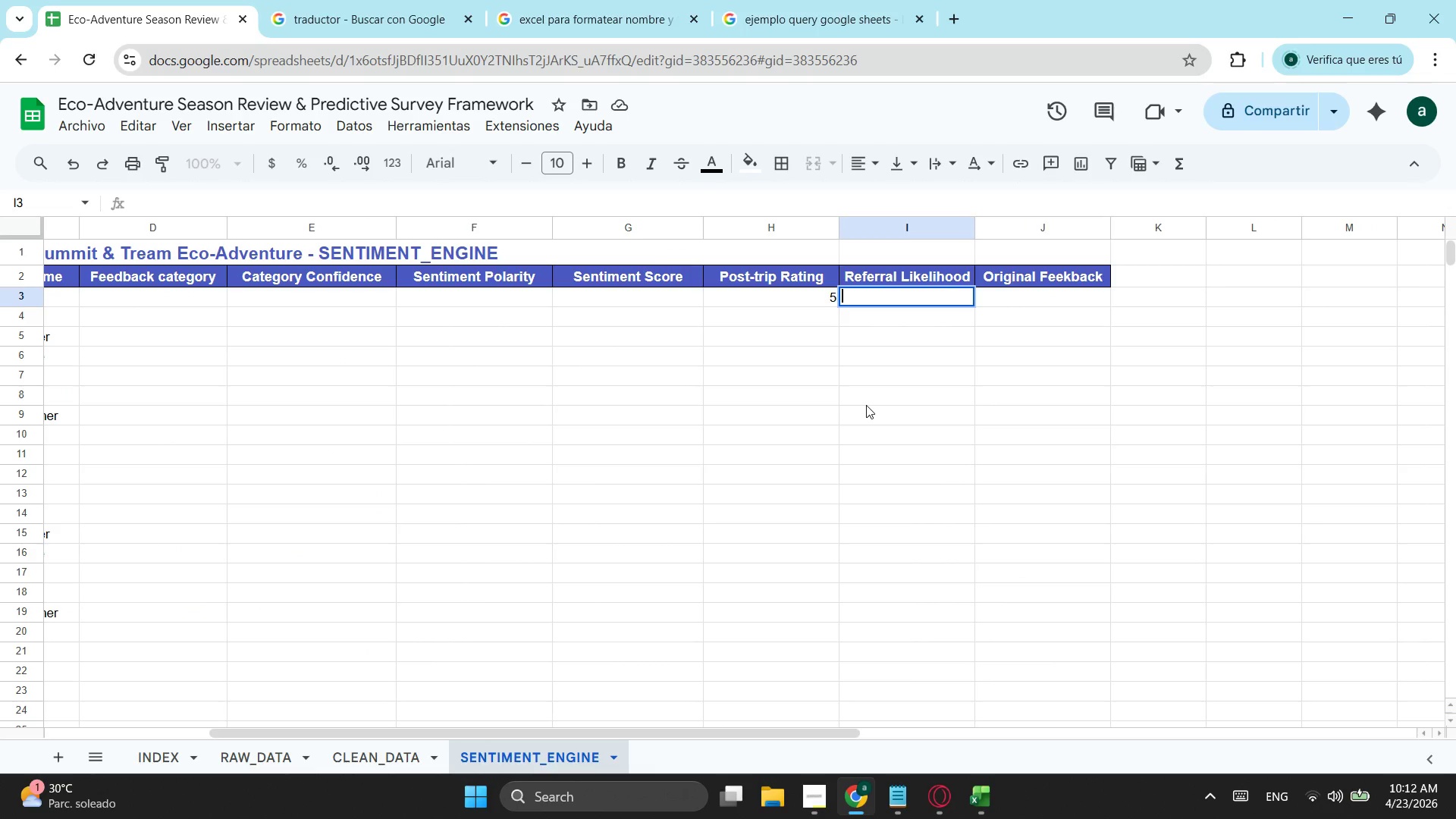 
left_click([372, 752])
 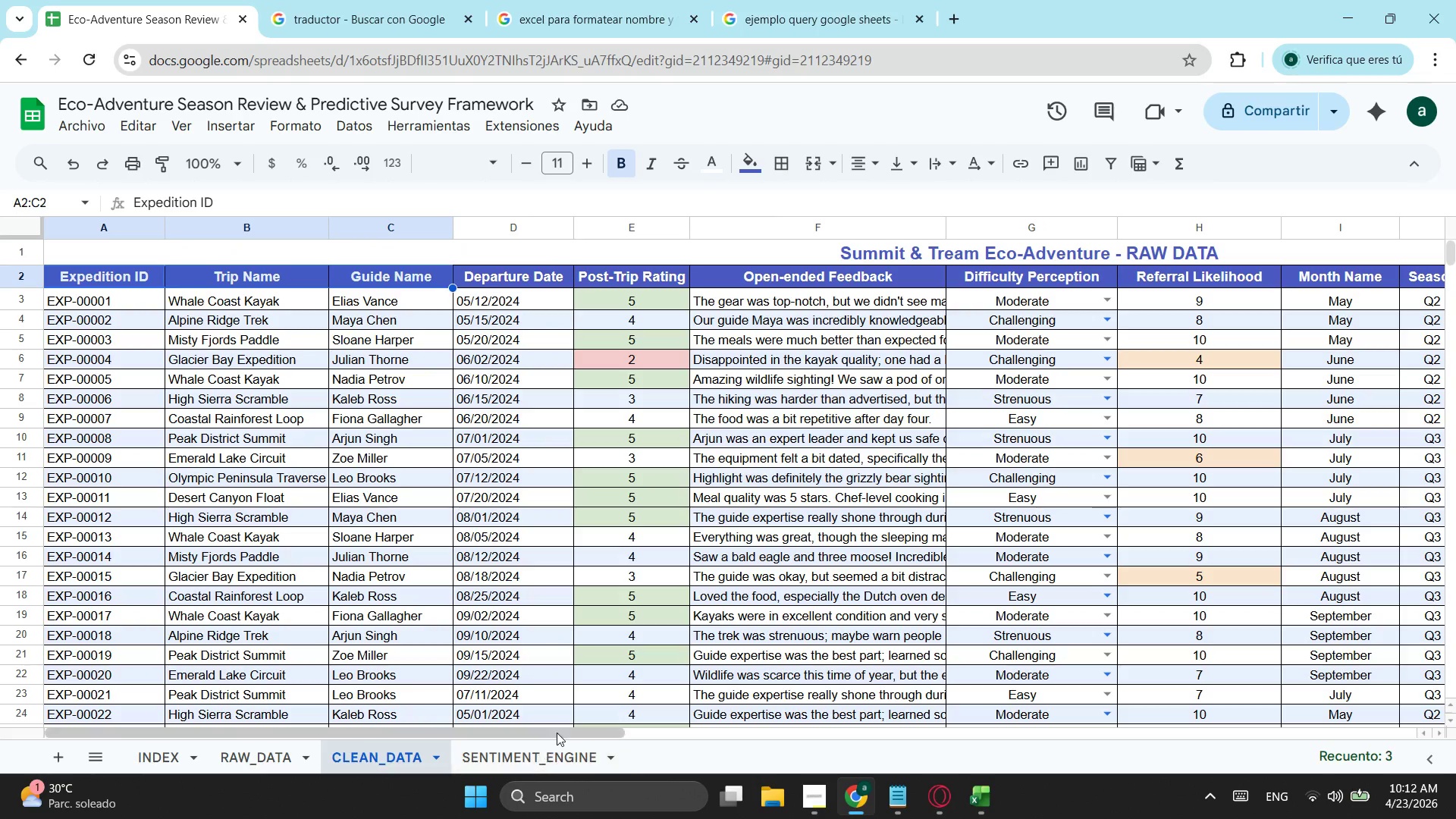 
left_click([551, 755])
 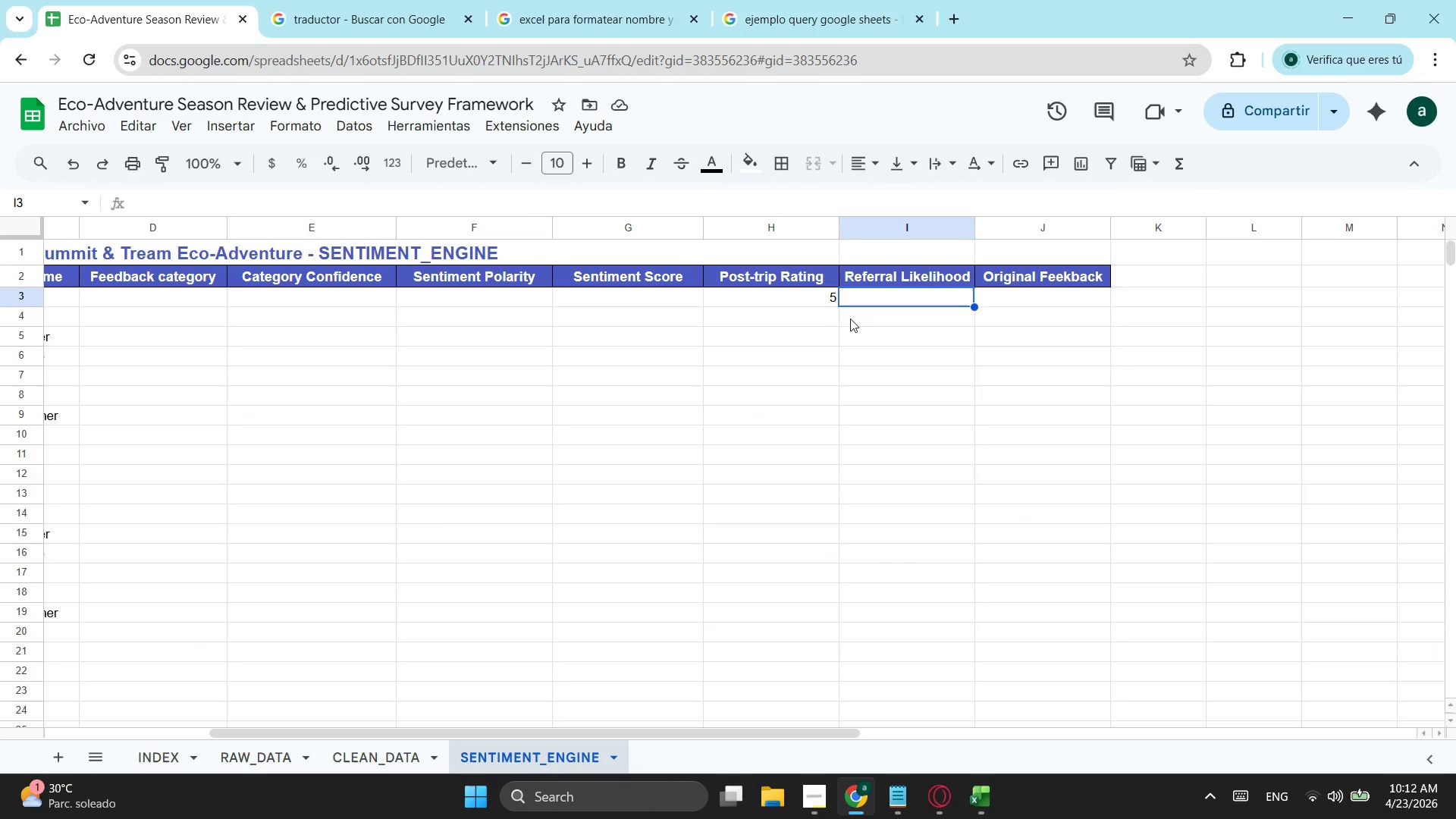 
left_click([835, 306])
 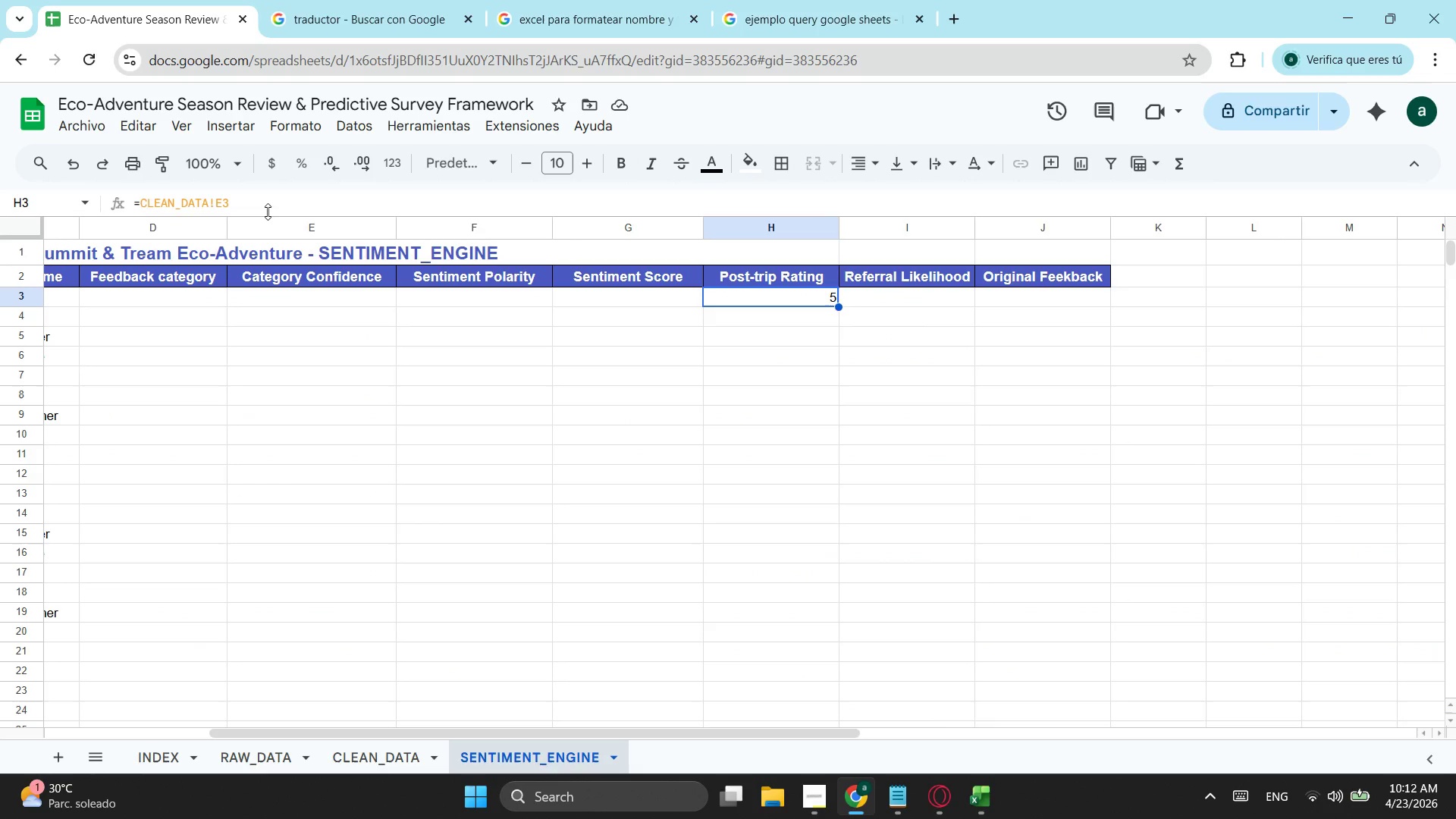 
left_click_drag(start_coordinate=[255, 208], to_coordinate=[55, 209])
 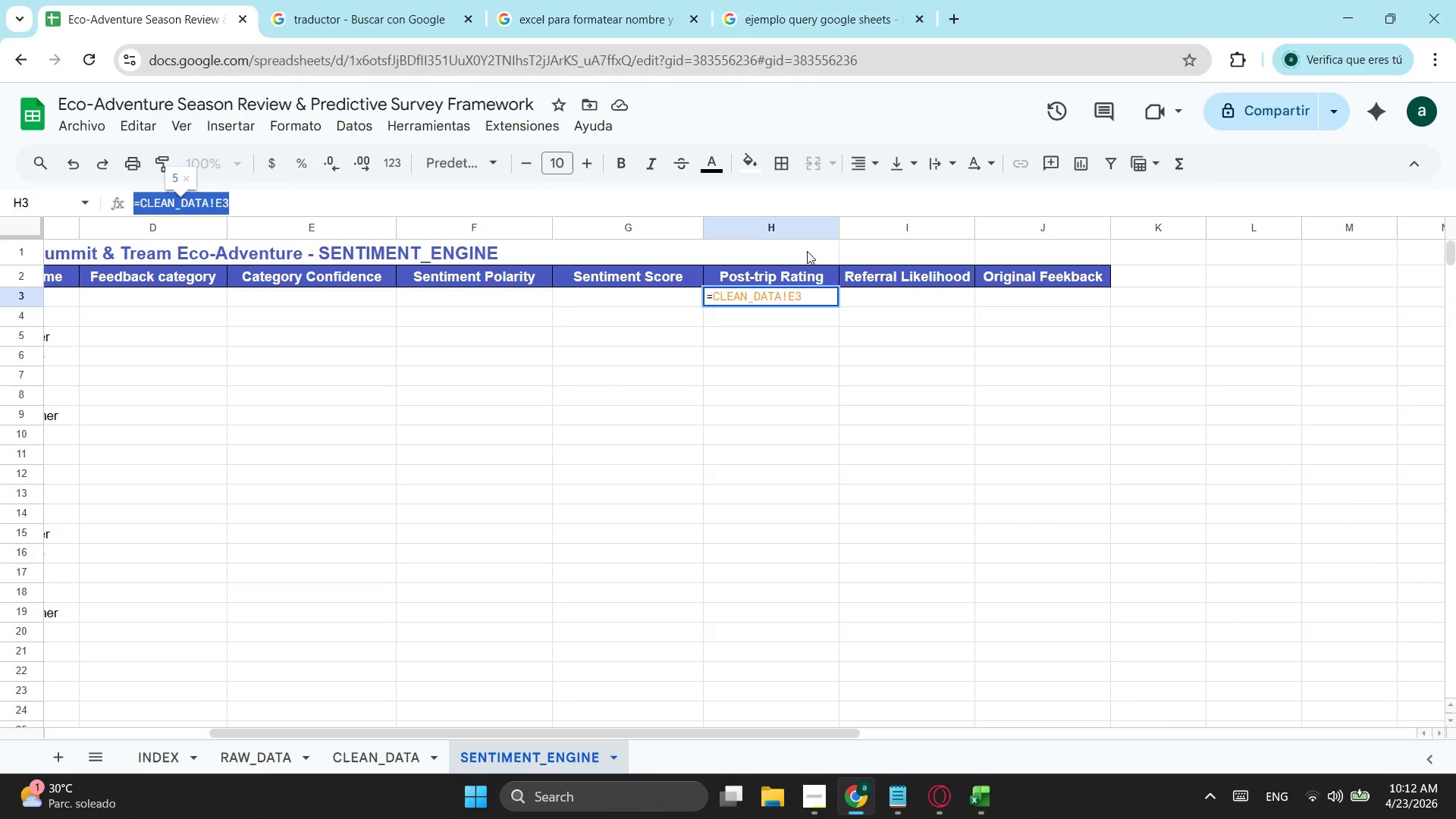 
key(Control+ControlLeft)
 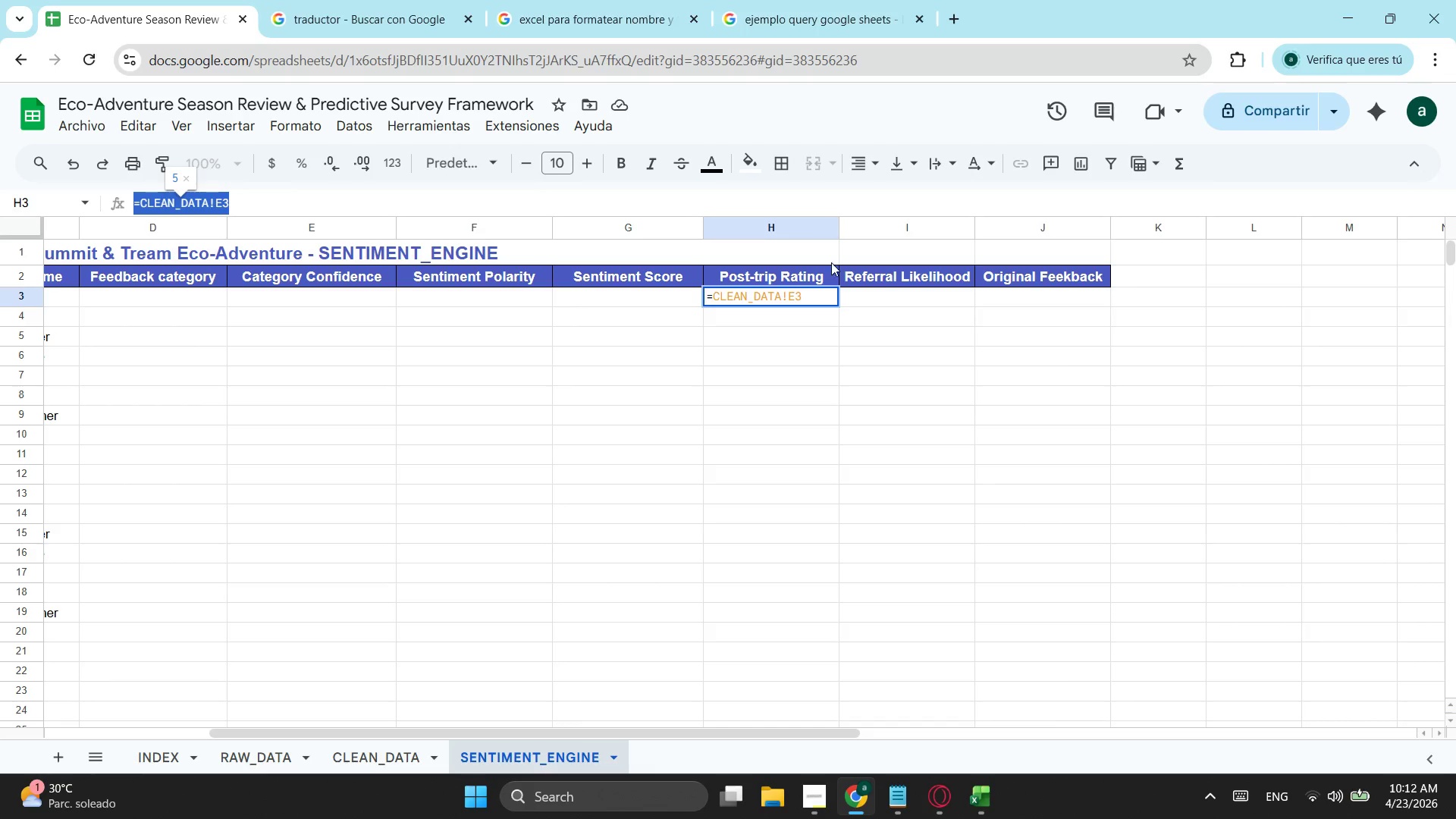 
key(Control+C)
 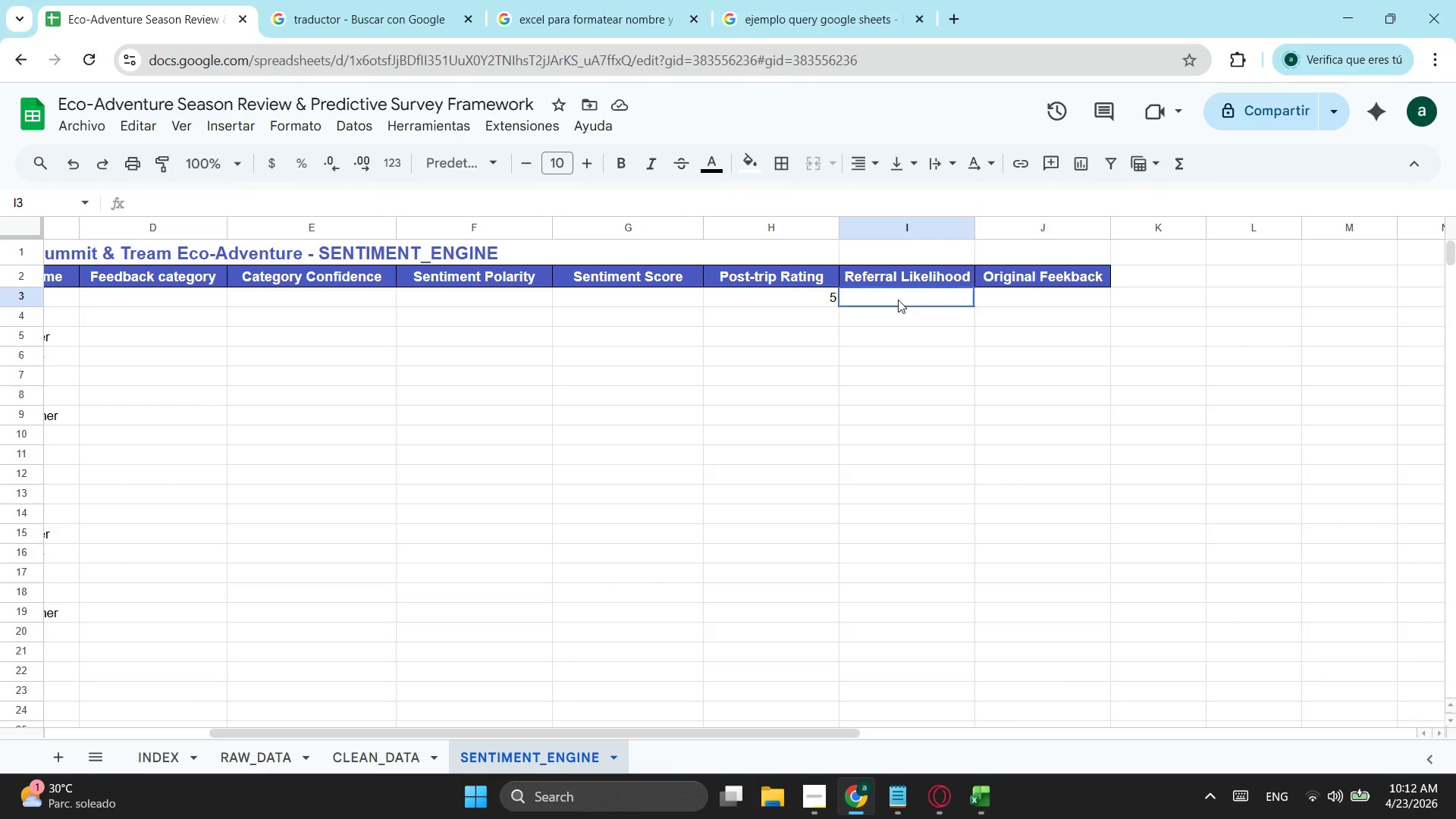 
left_click([898, 300])
 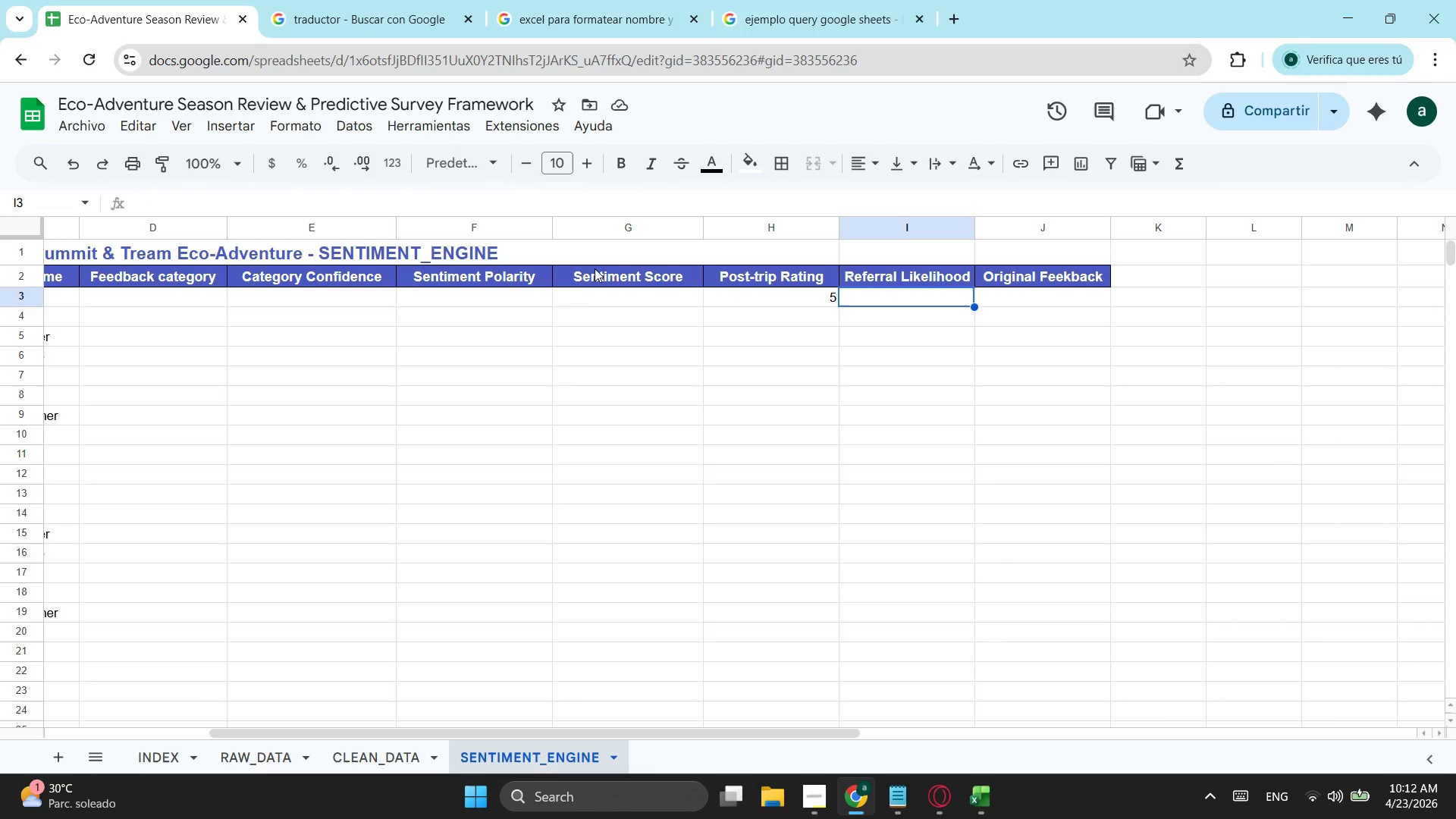 
key(Control+ControlLeft)
 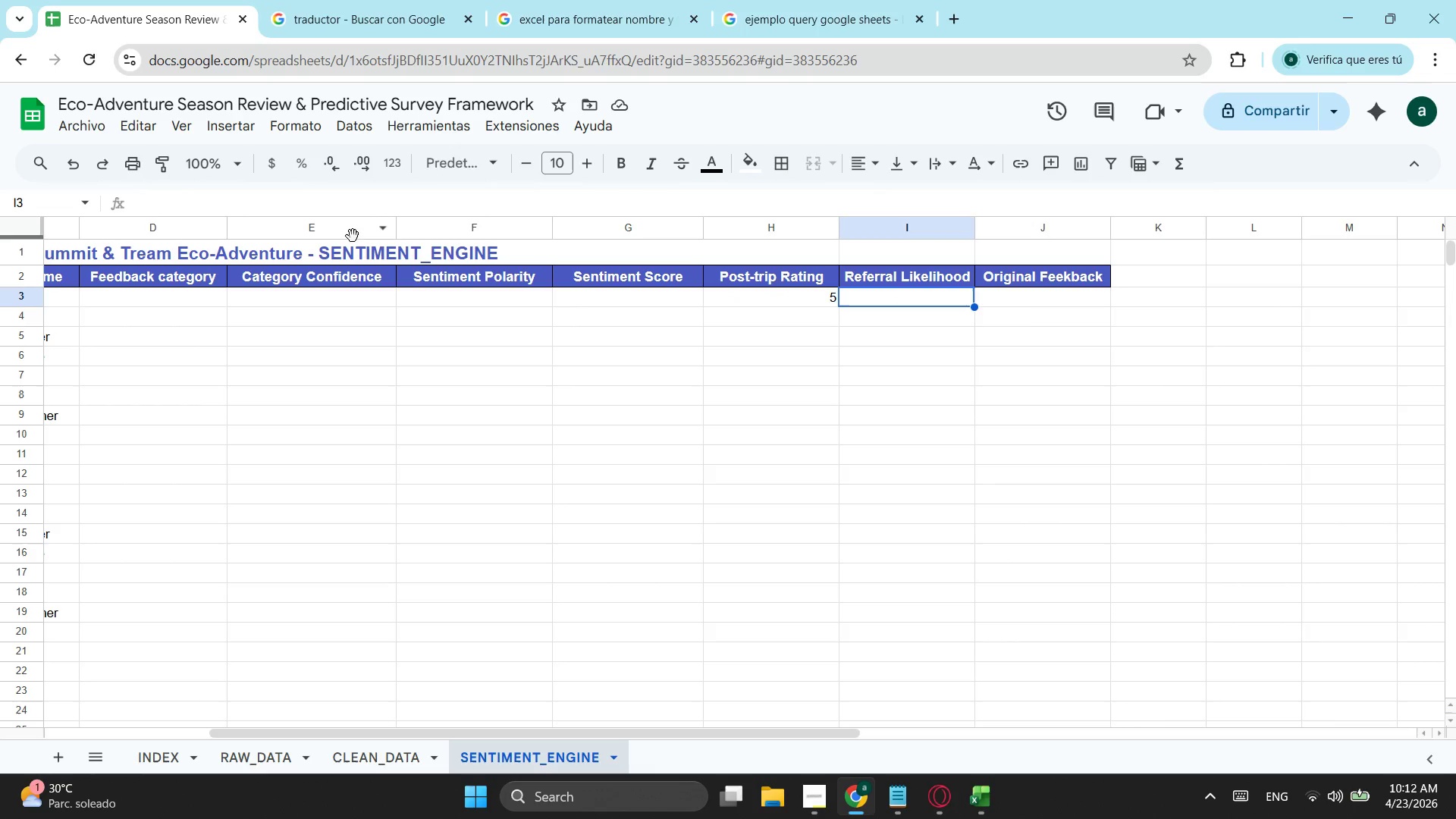 
key(Control+V)
 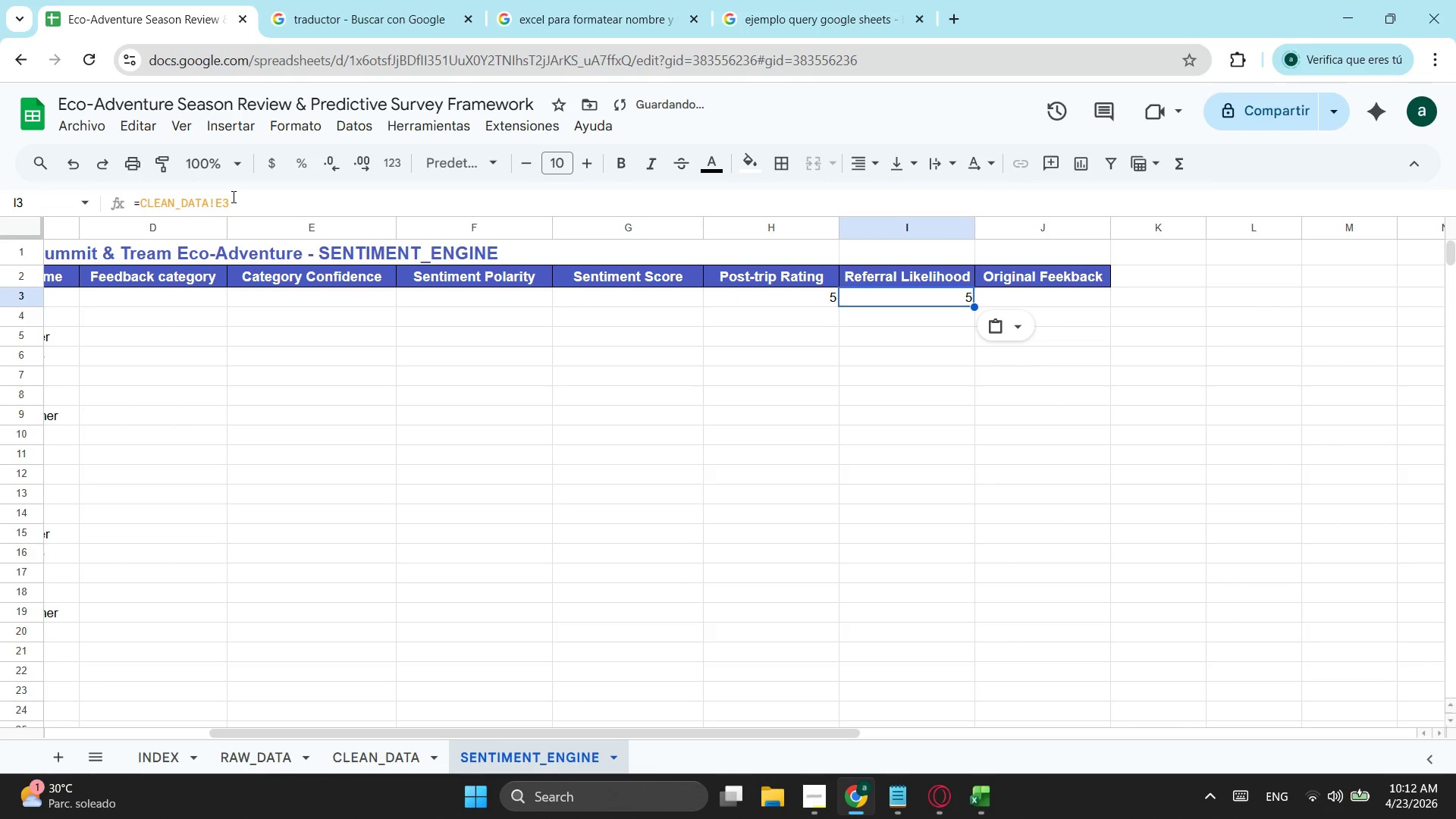 
left_click([224, 197])
 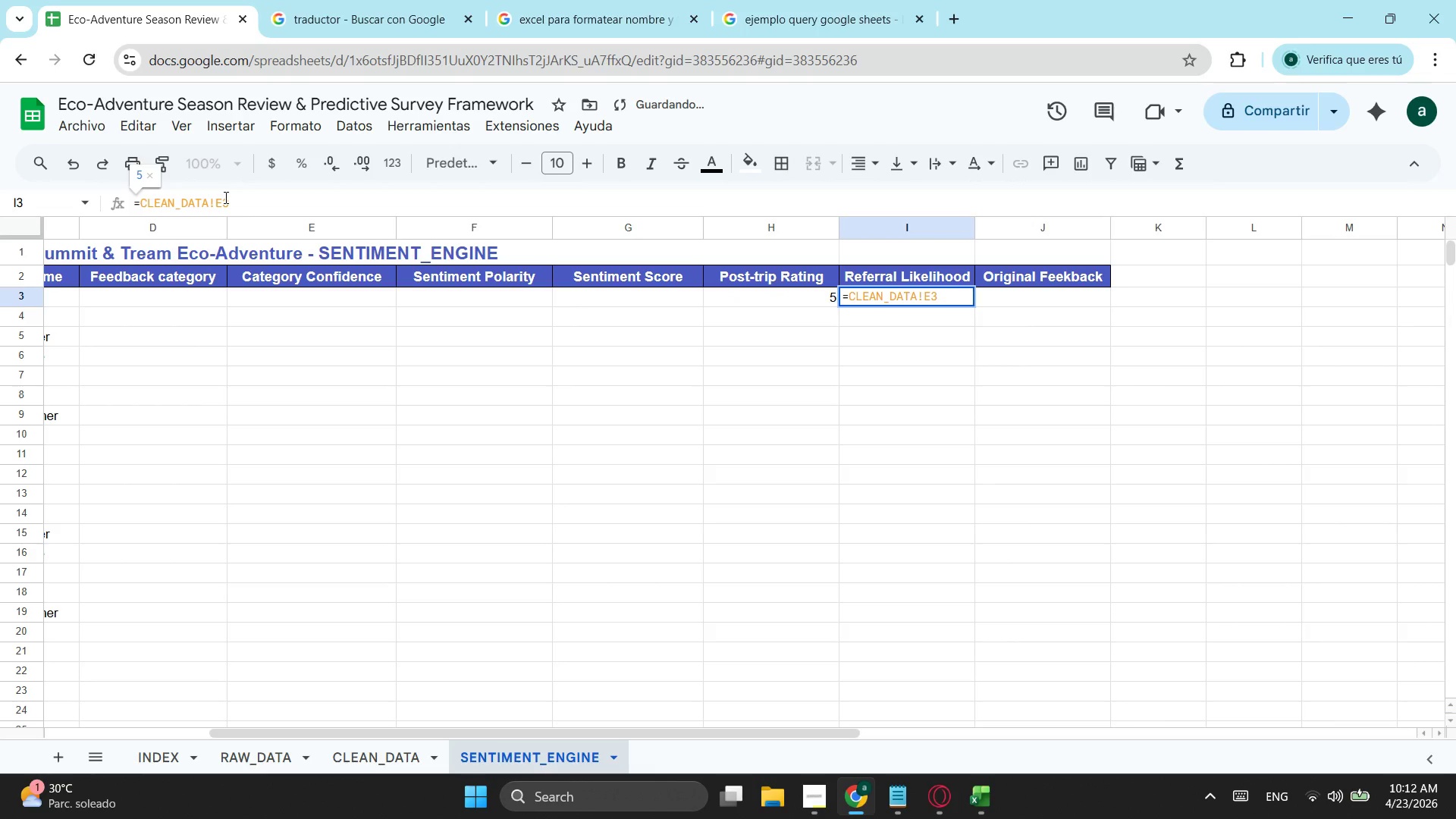 
key(Backspace)
 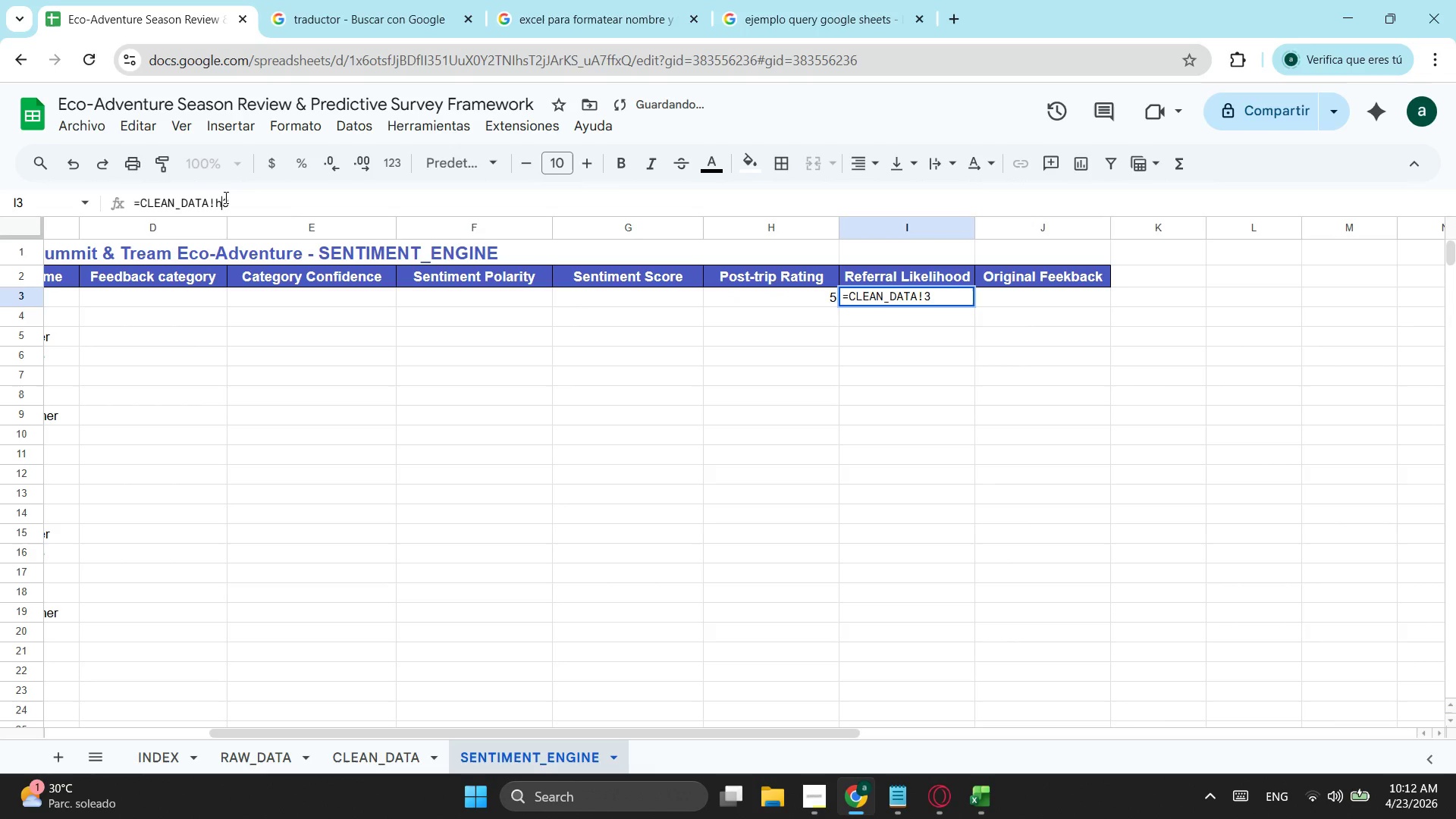 
key(H)
 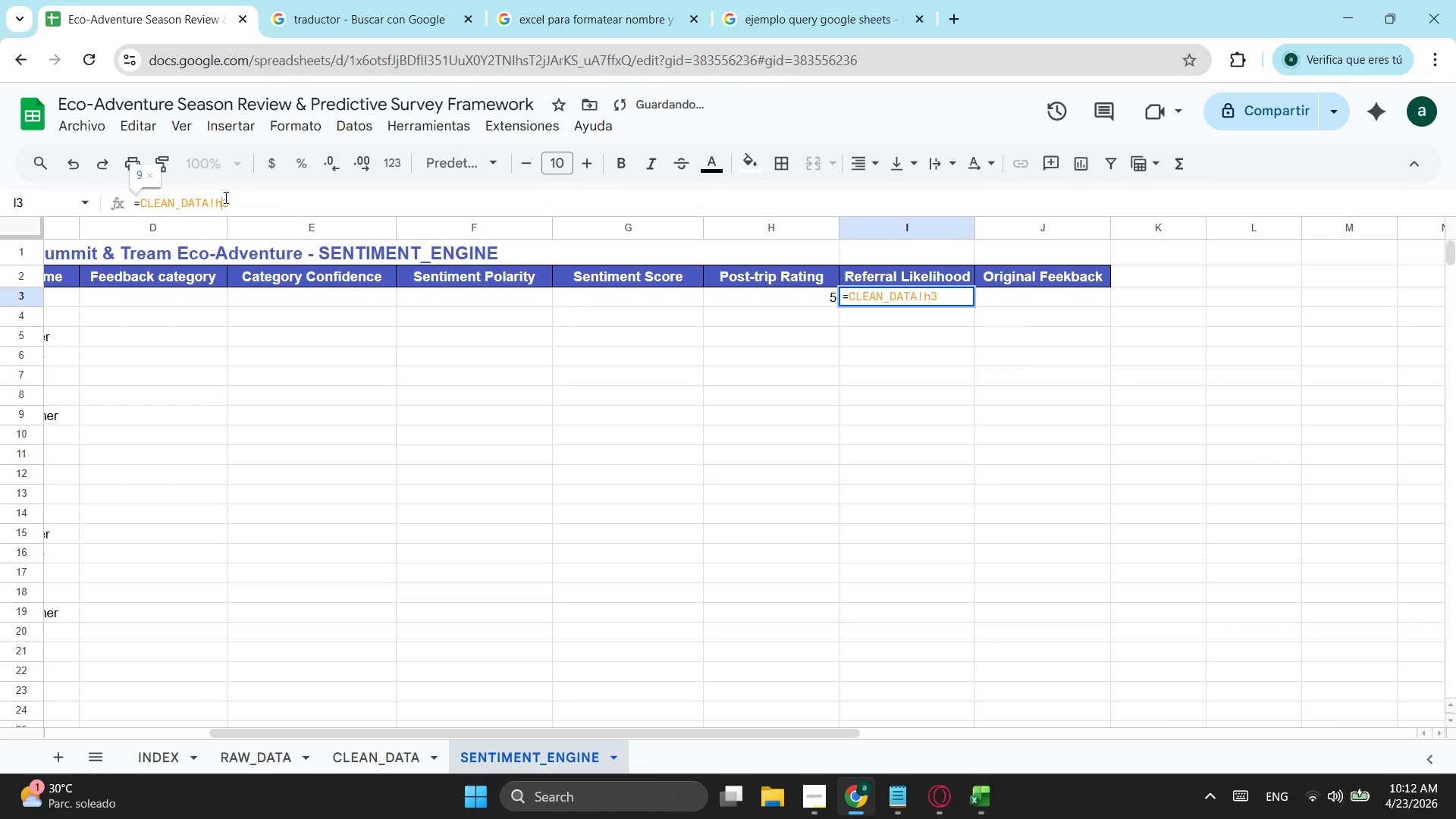 
key(Enter)
 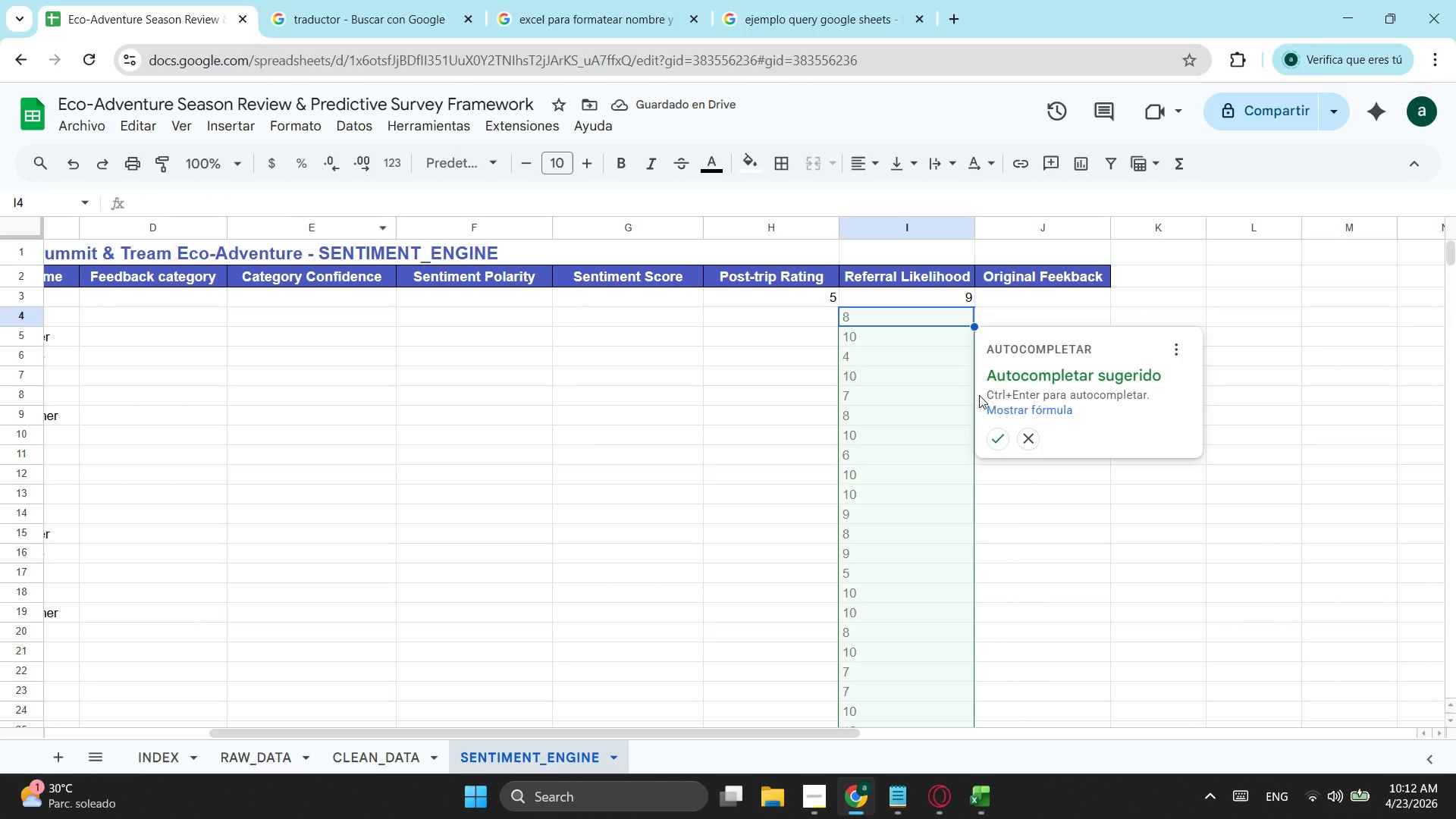 
left_click([996, 433])
 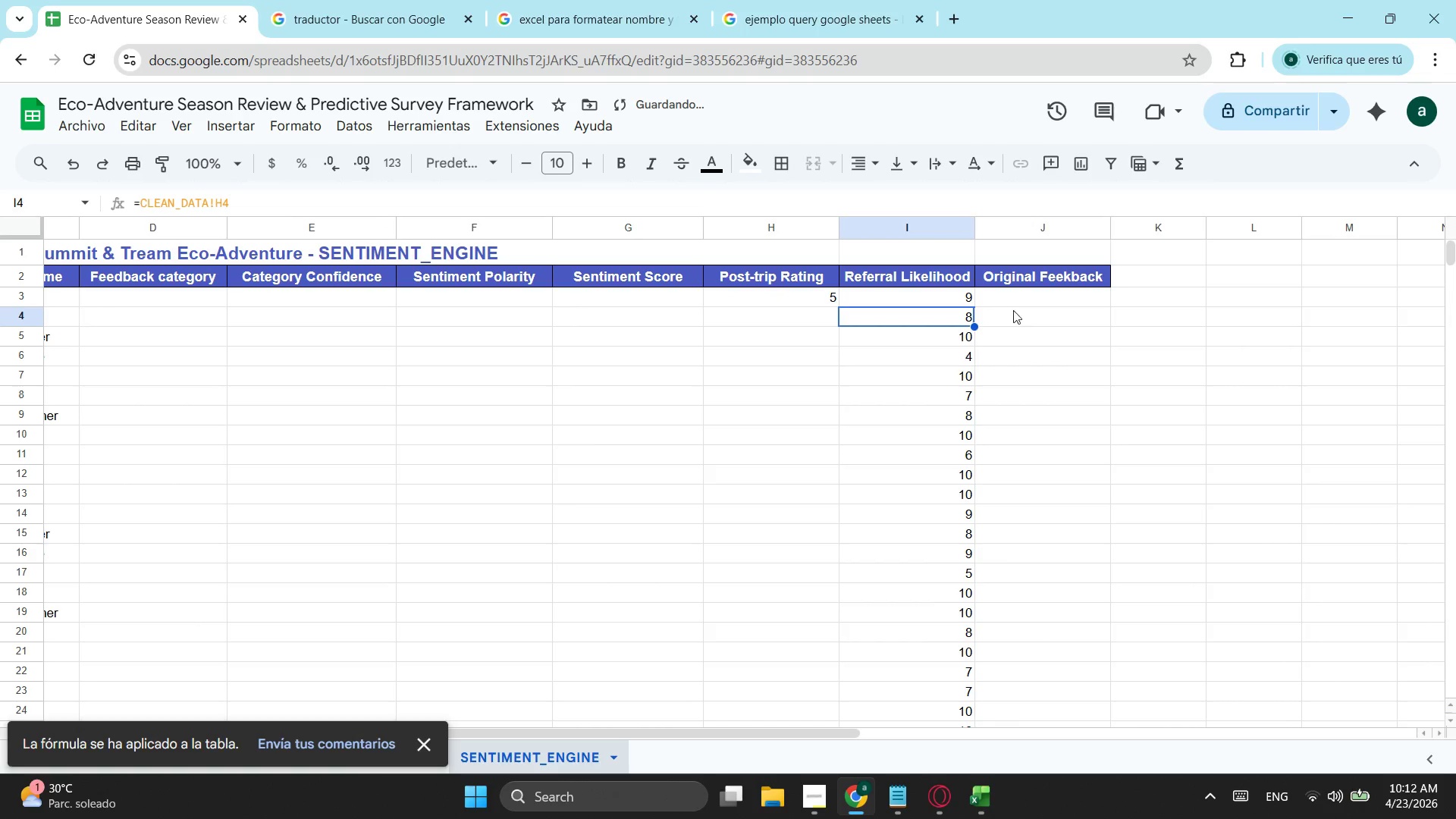 
left_click([1026, 296])
 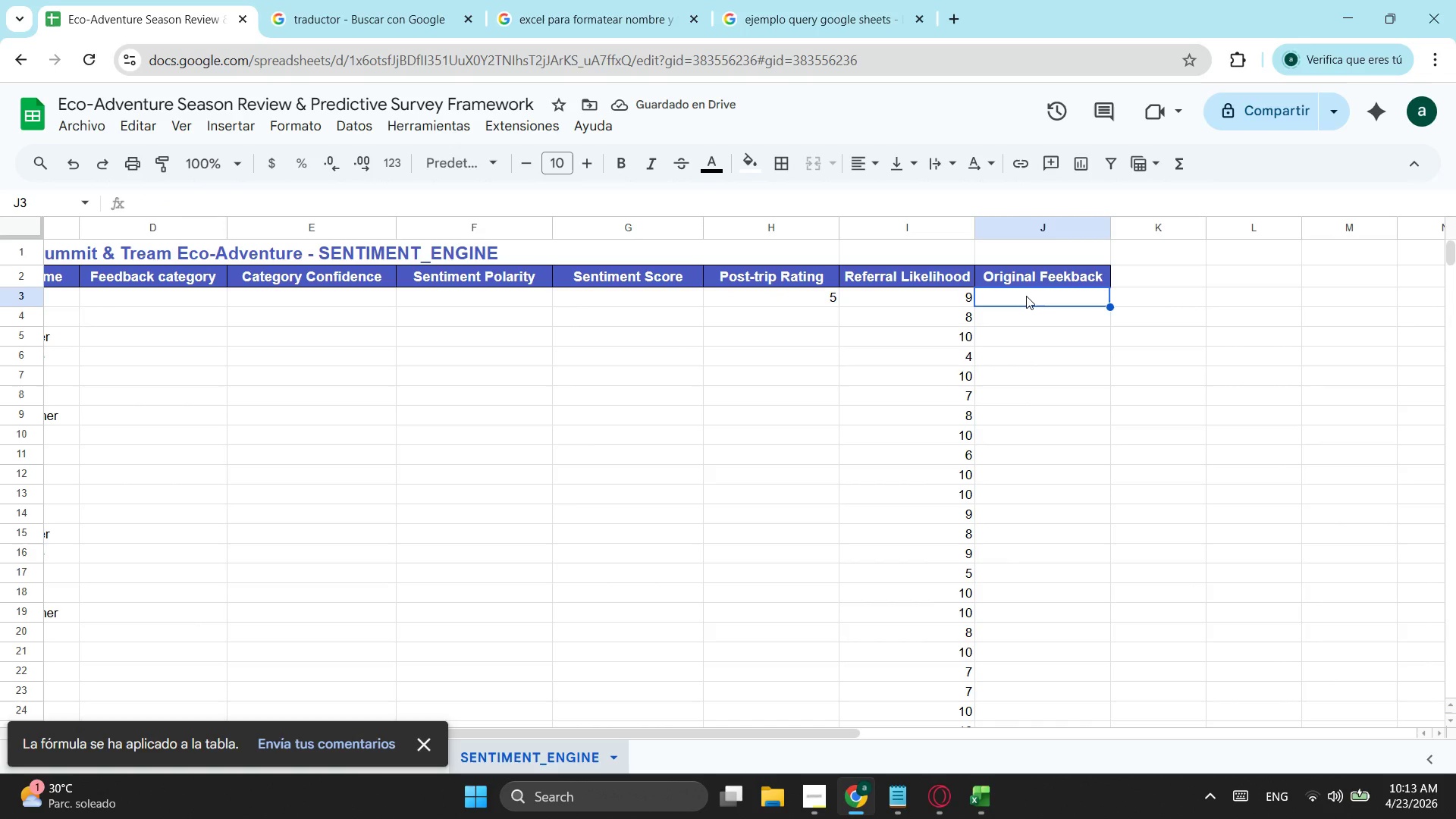 
wait(9.33)
 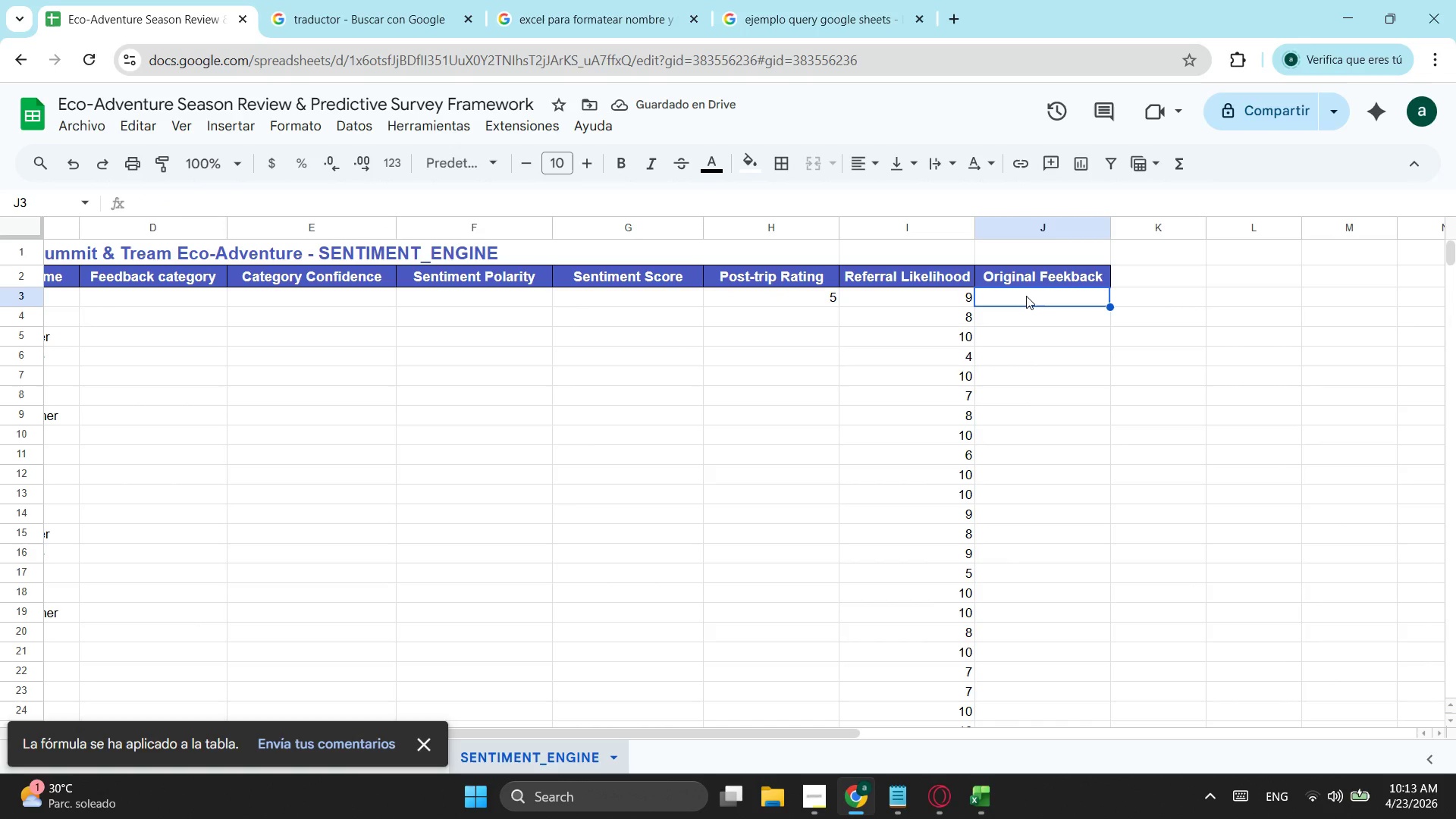 
key(Control+V)
 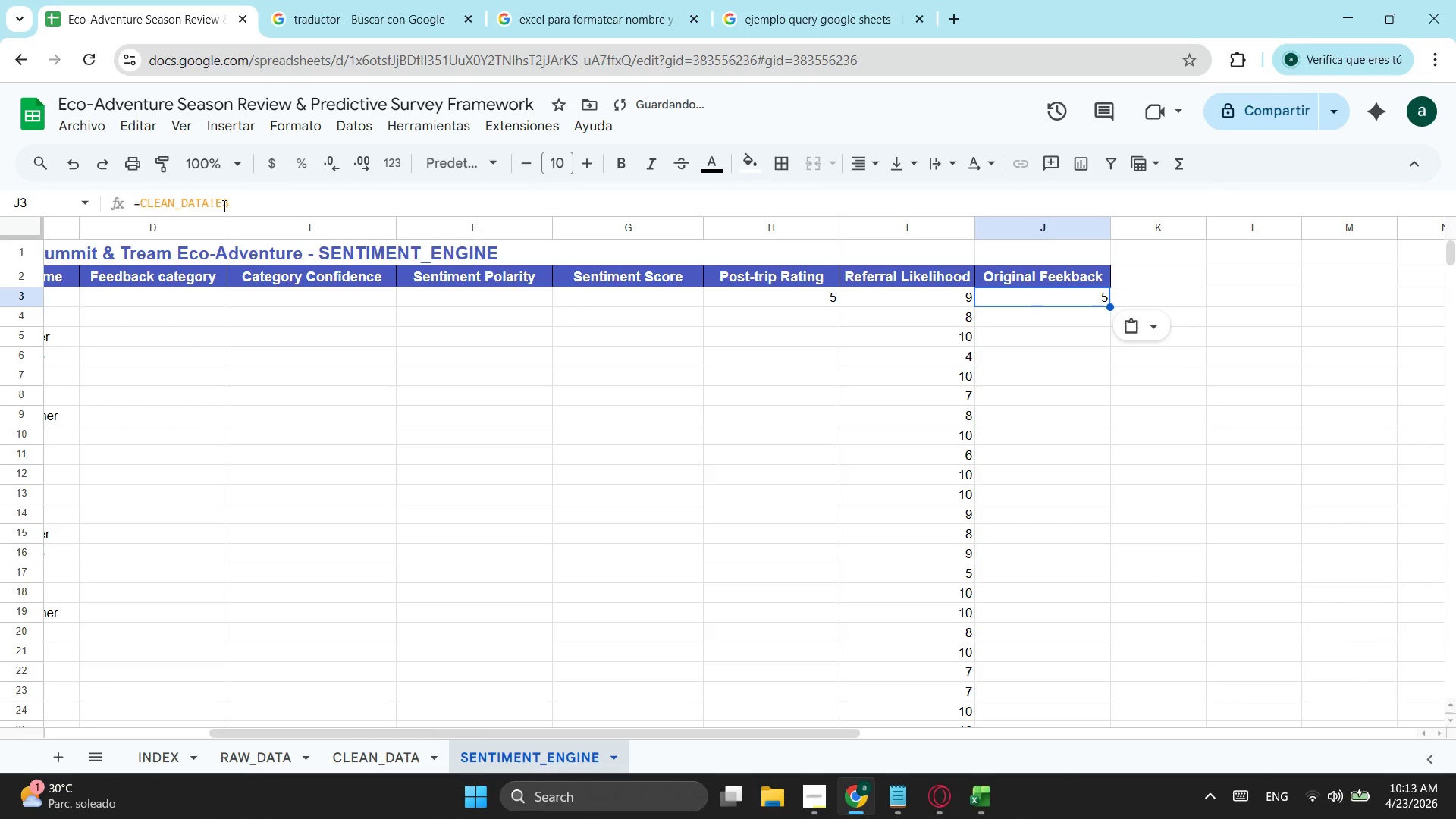 
left_click([224, 207])
 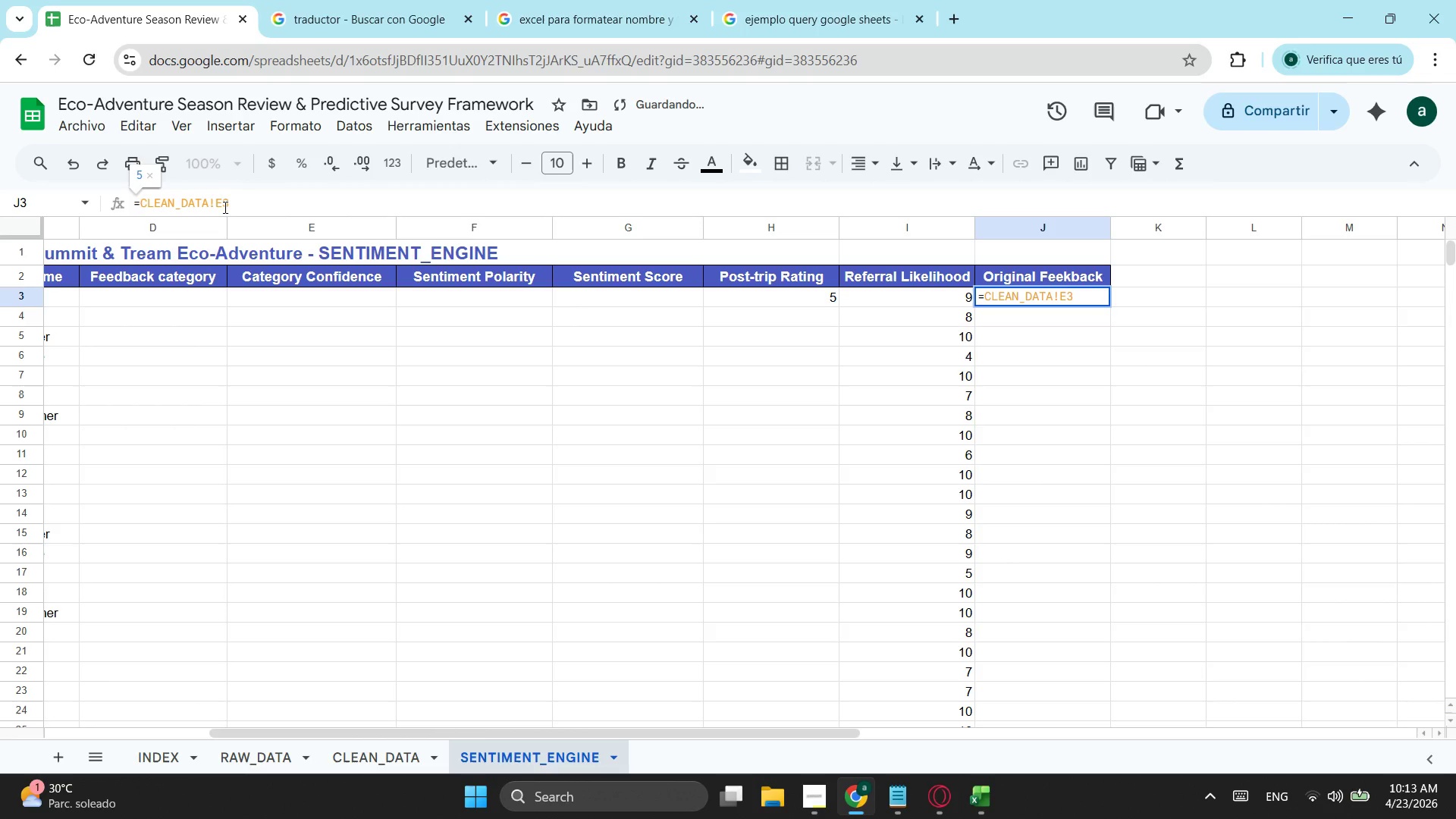 
key(Backspace)
 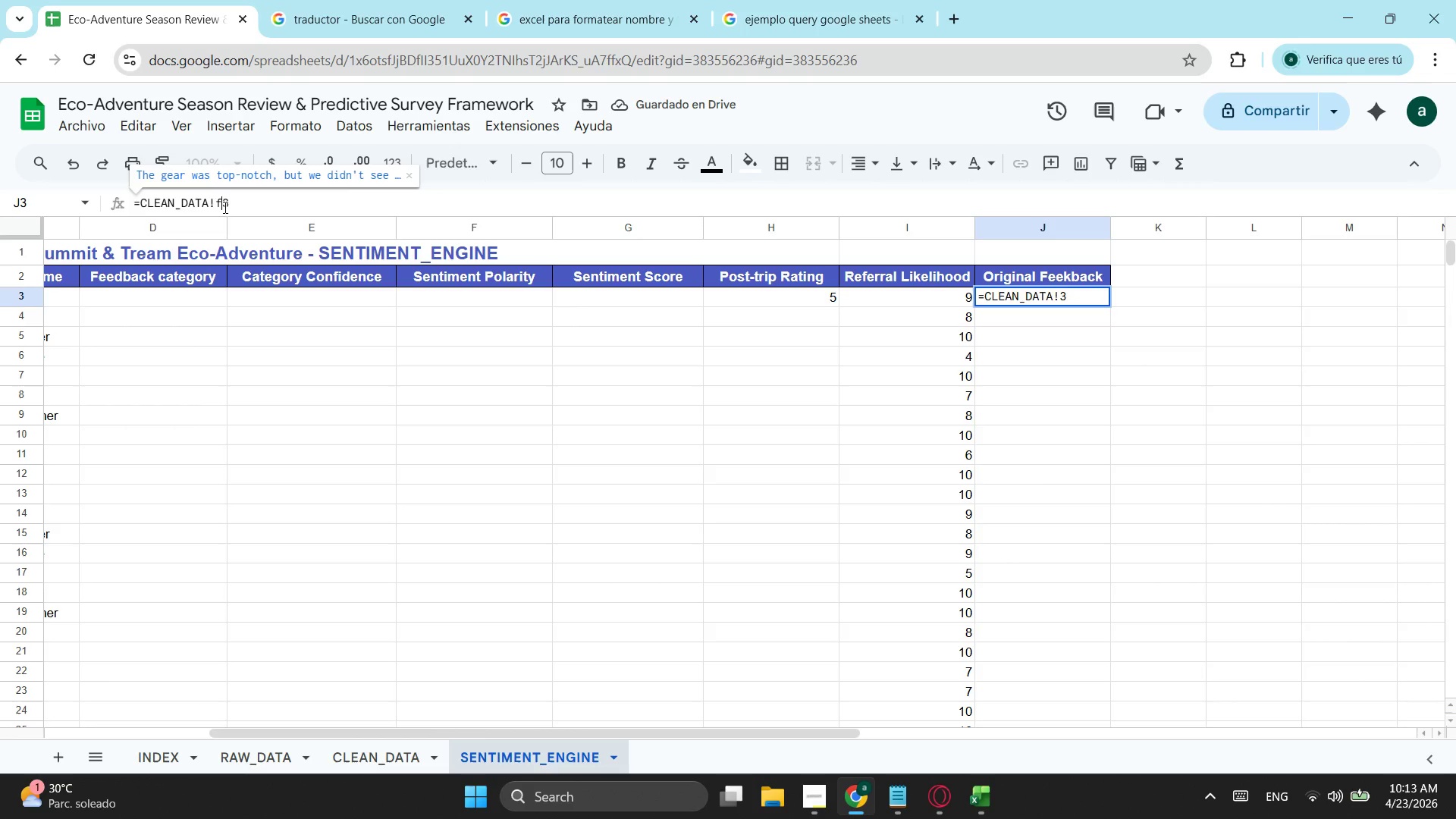 
key(F)
 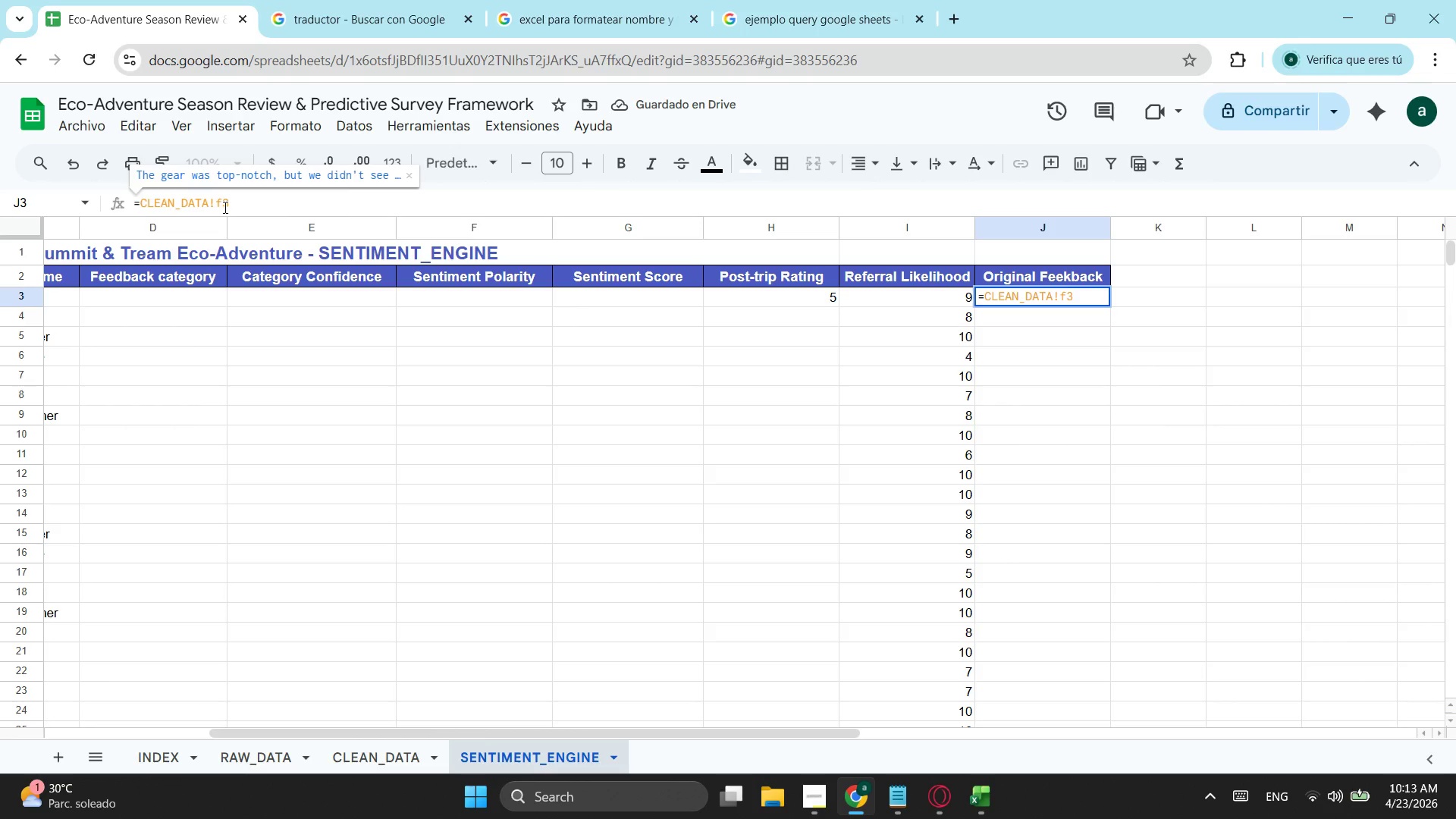 
key(Enter)
 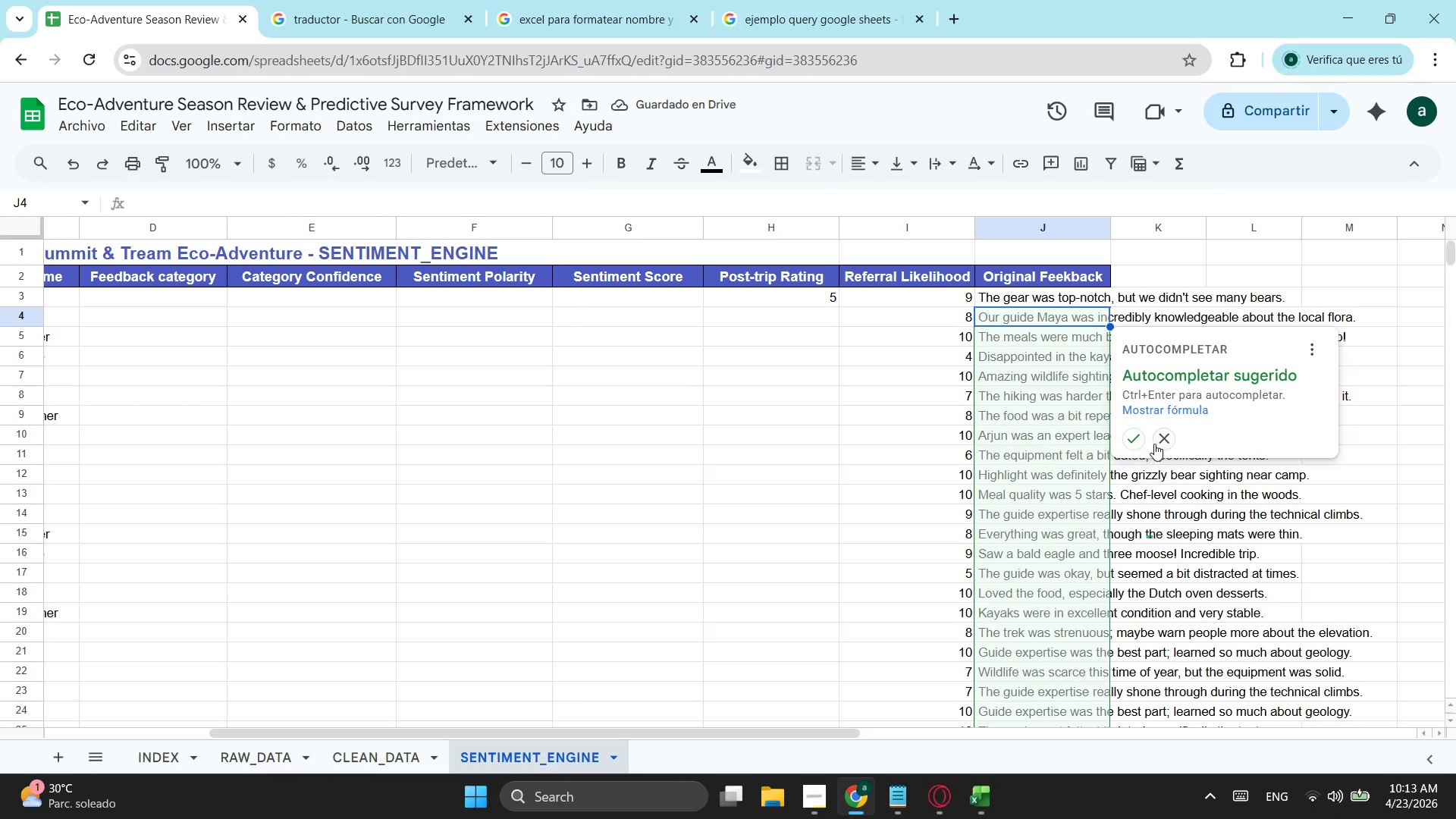 
left_click([1142, 439])
 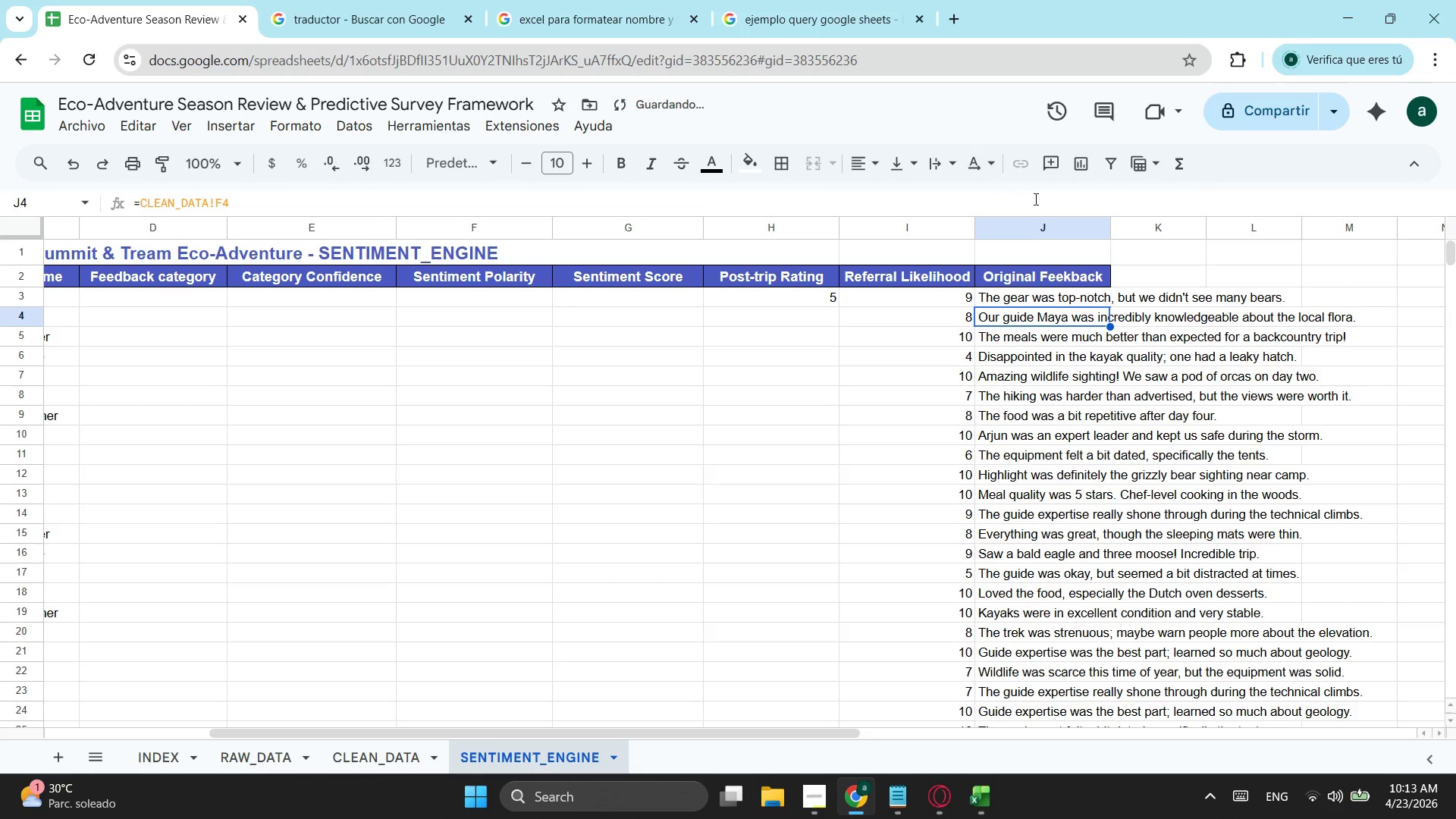 
left_click_drag(start_coordinate=[1111, 234], to_coordinate=[1395, 257])
 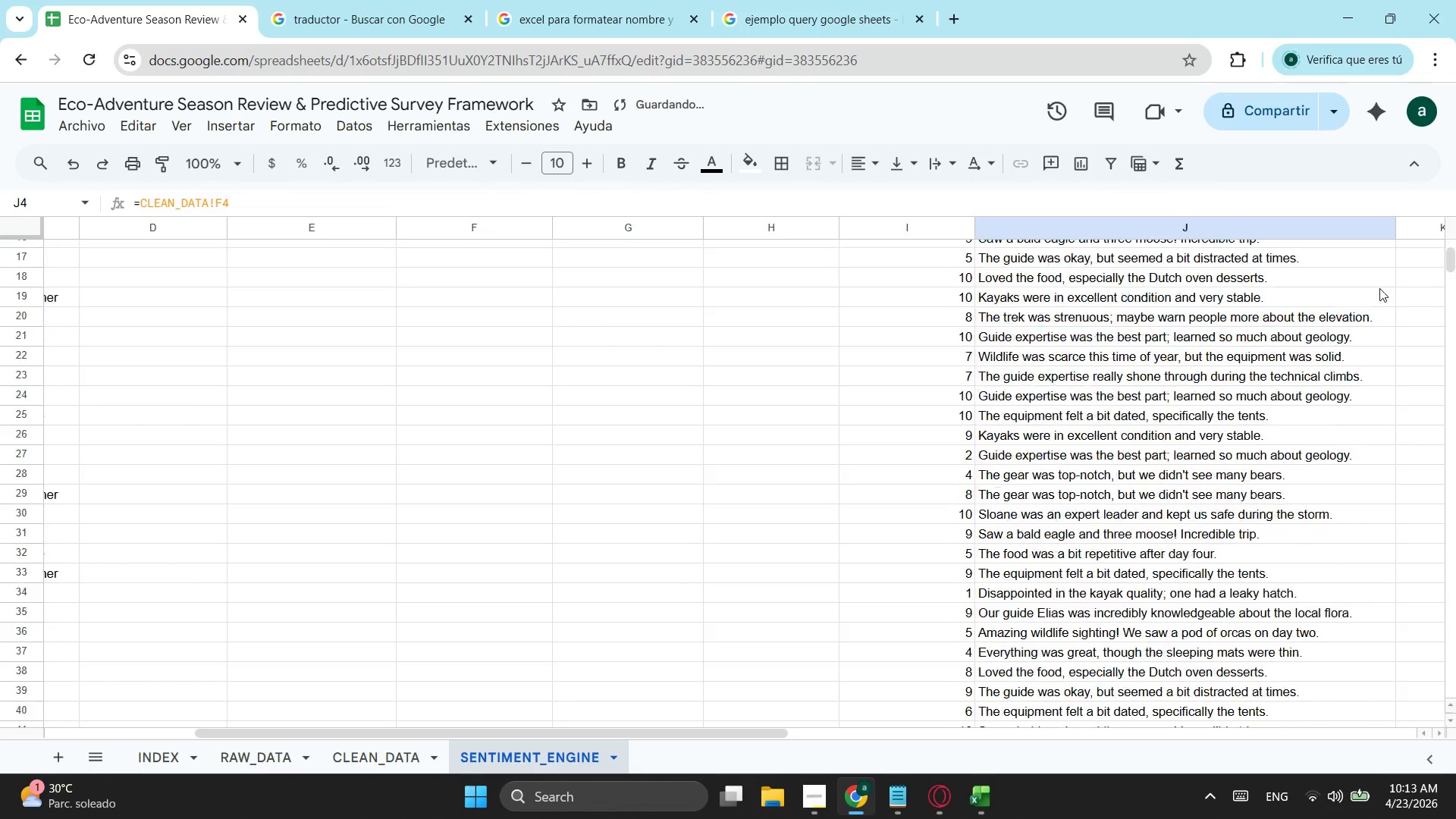 
scroll: coordinate [947, 287], scroll_direction: up, amount: 3.0
 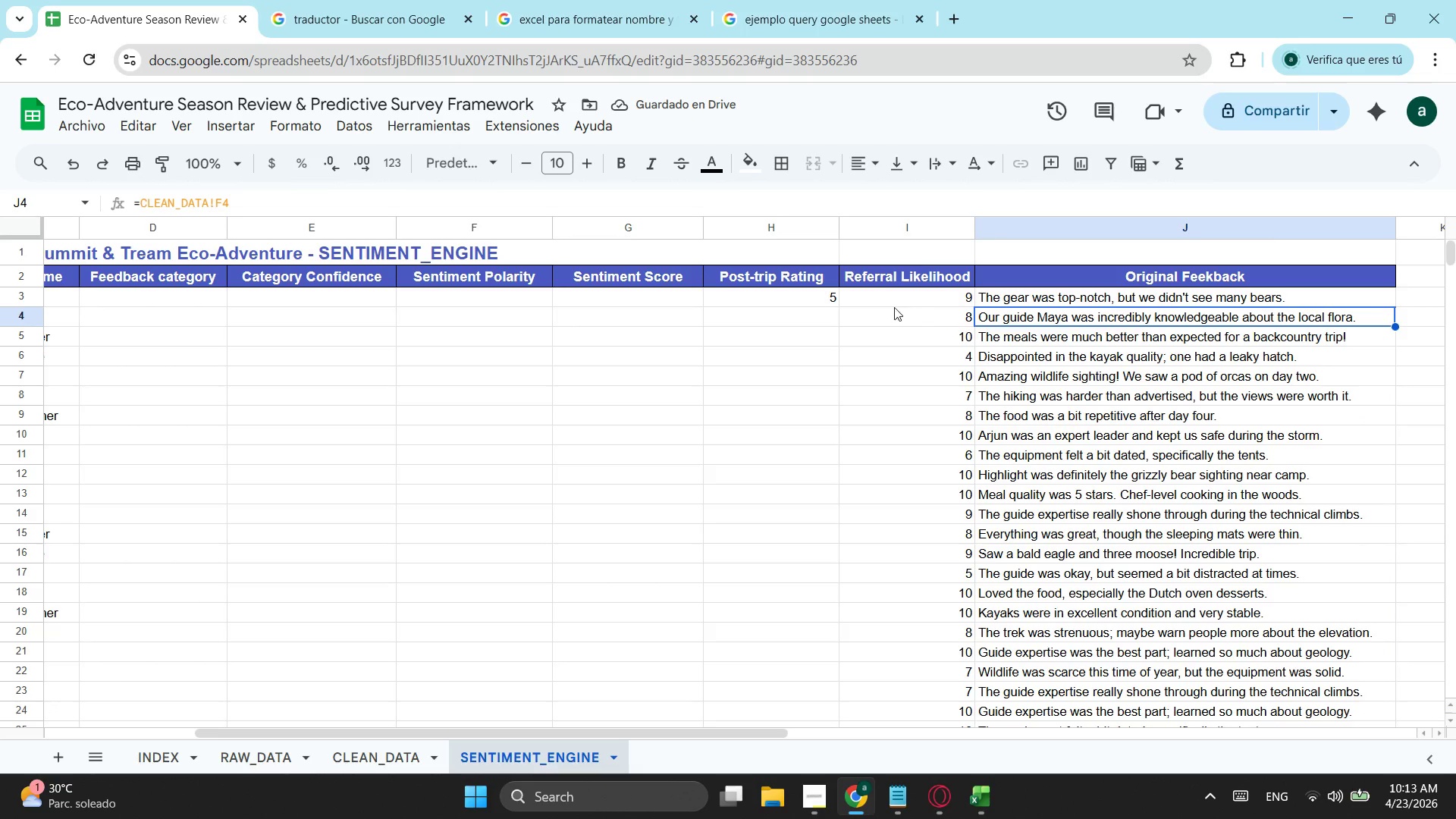 
left_click([804, 300])
 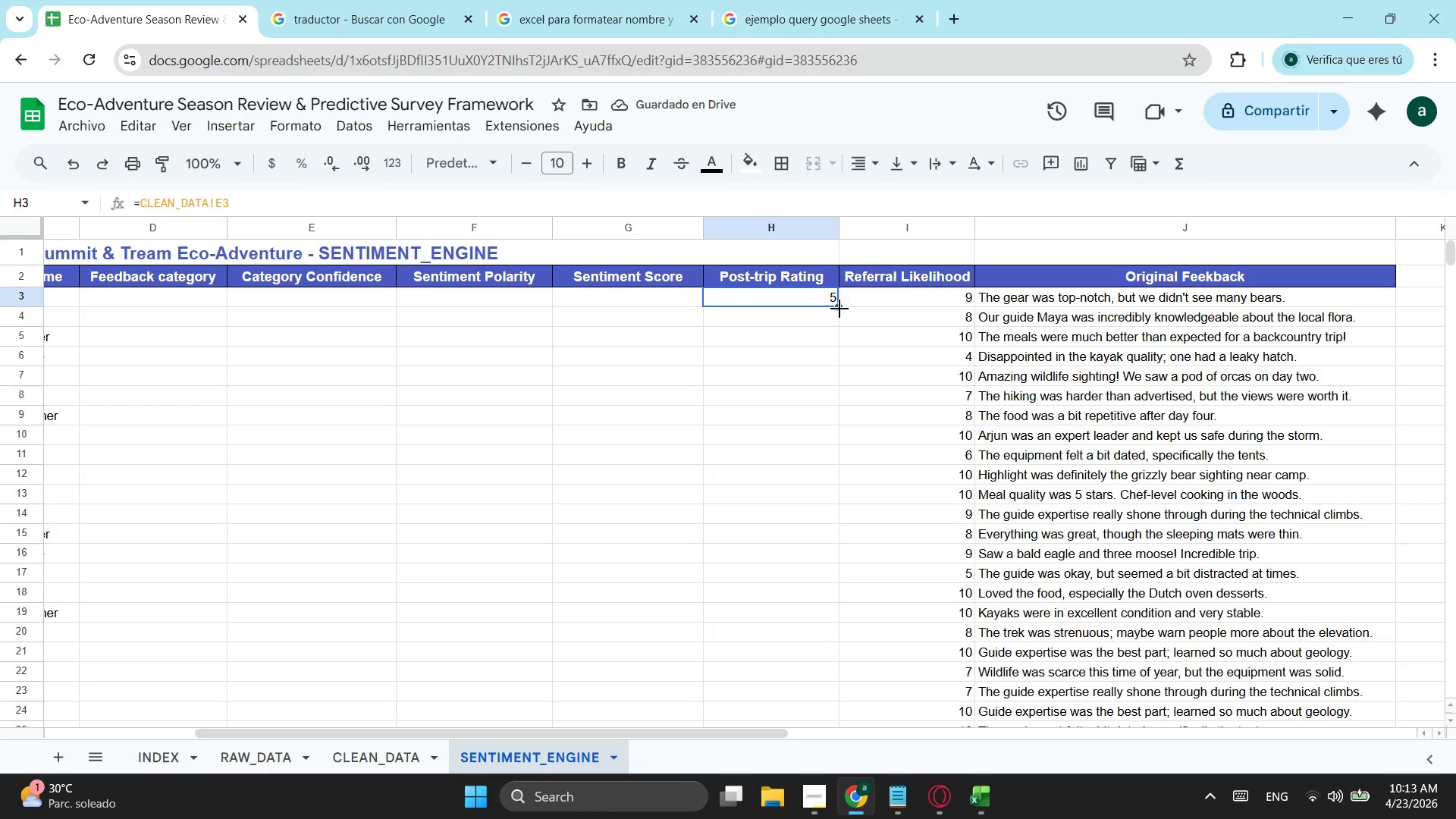 
left_click_drag(start_coordinate=[839, 309], to_coordinate=[818, 561])
 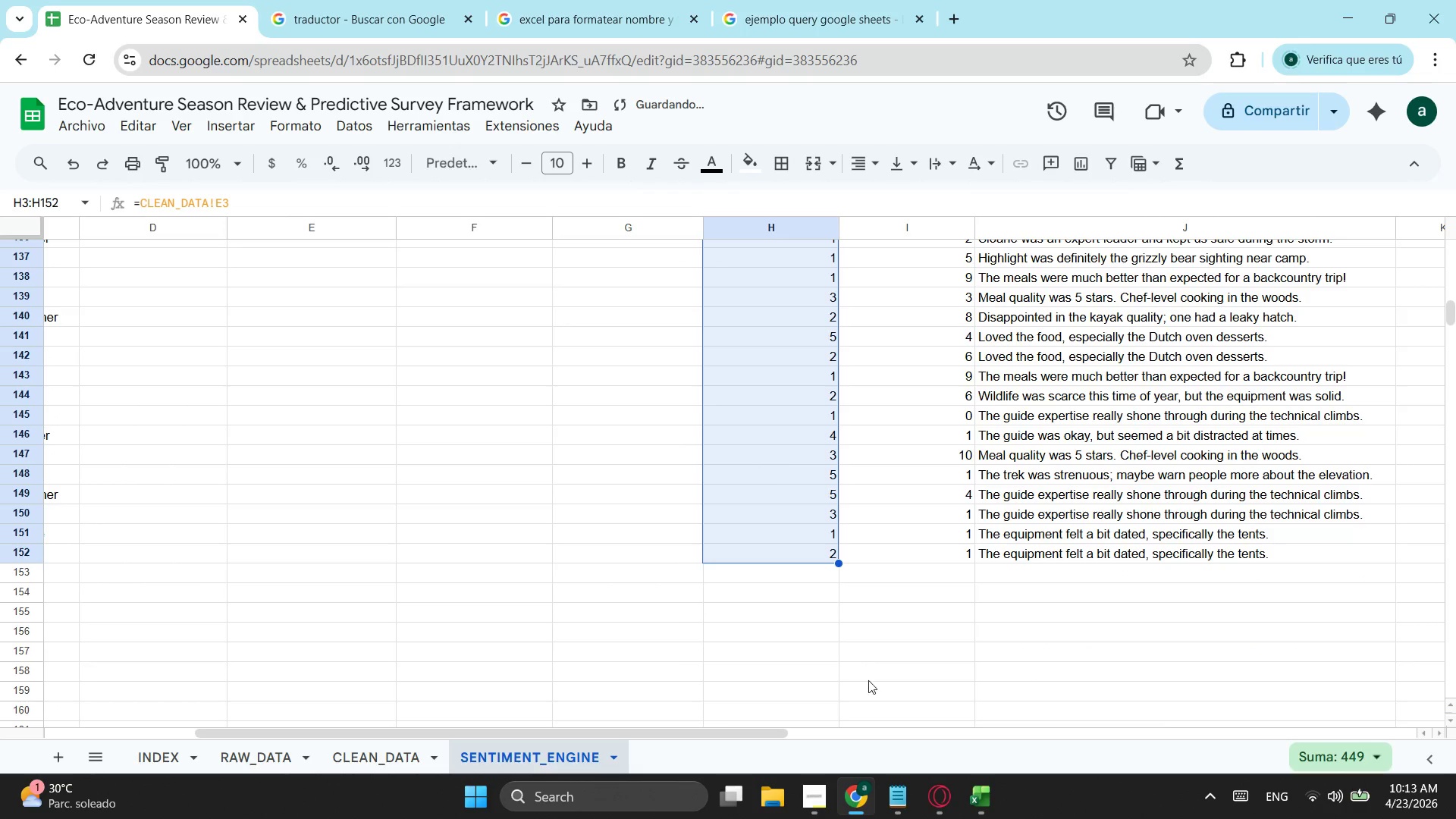 
scroll: coordinate [795, 586], scroll_direction: down, amount: 17.0
 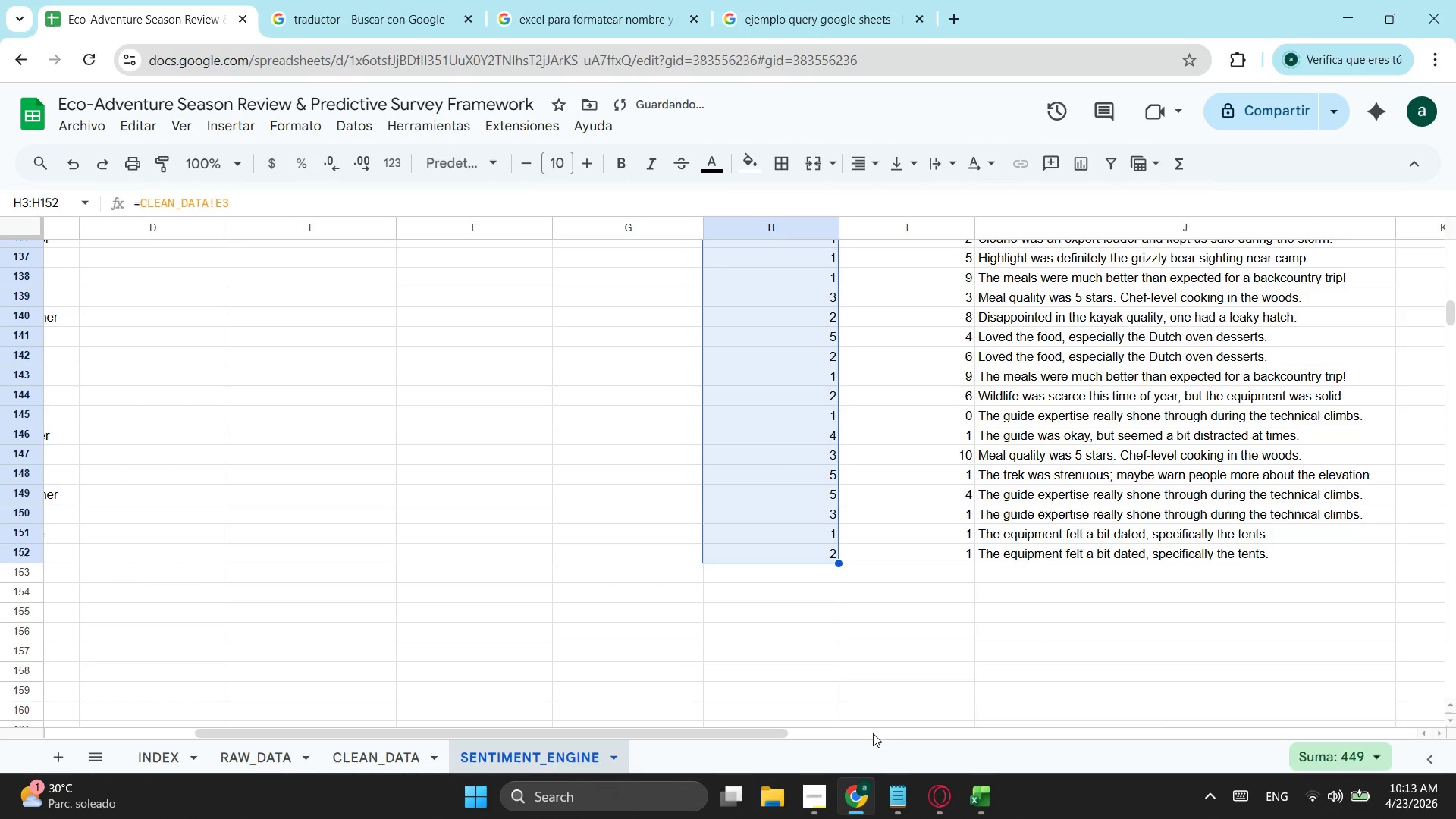 
left_click_drag(start_coordinate=[772, 728], to_coordinate=[419, 732])
 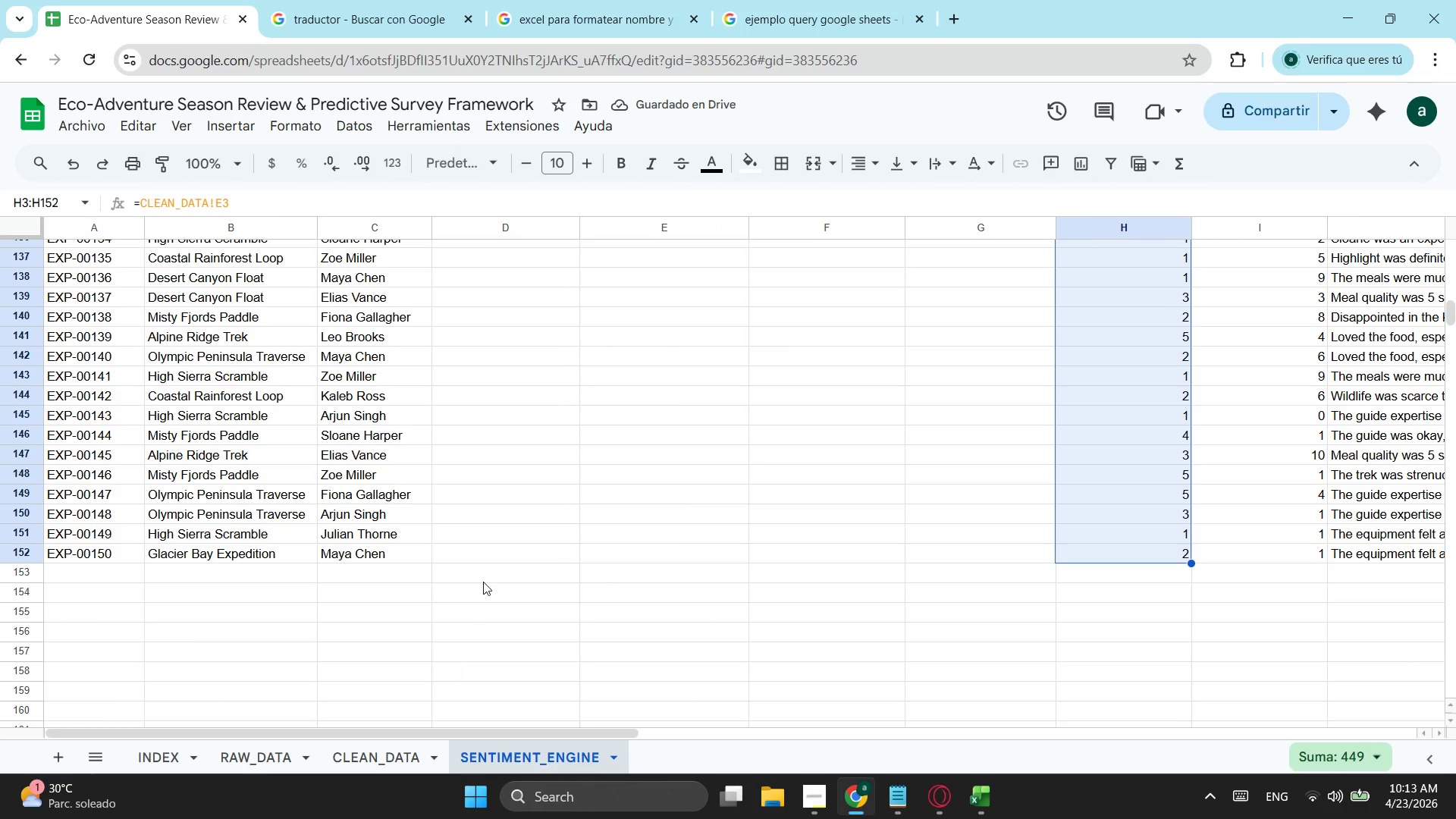 
scroll: coordinate [485, 580], scroll_direction: up, amount: 3.0
 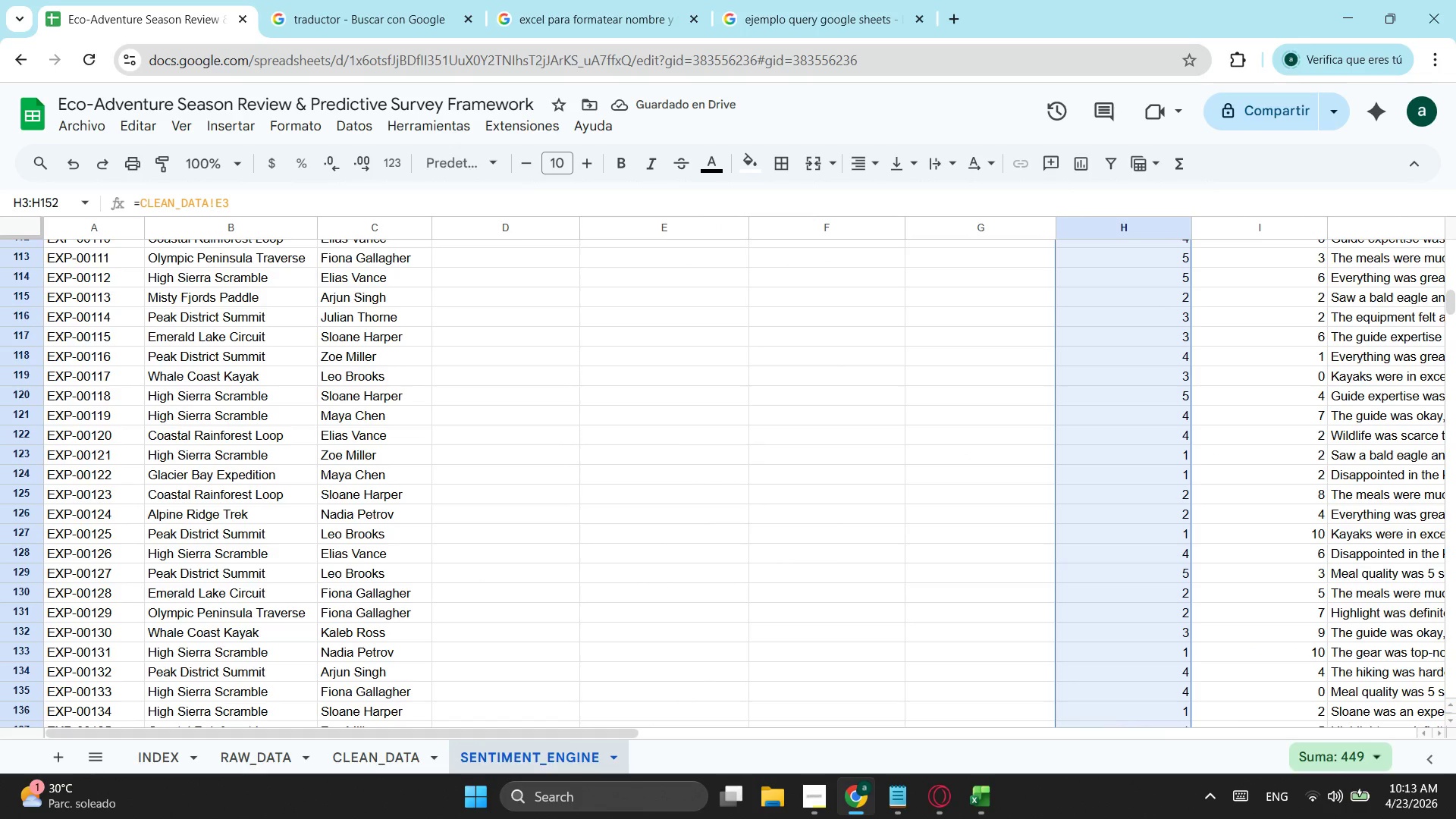 
left_click([340, 759])
 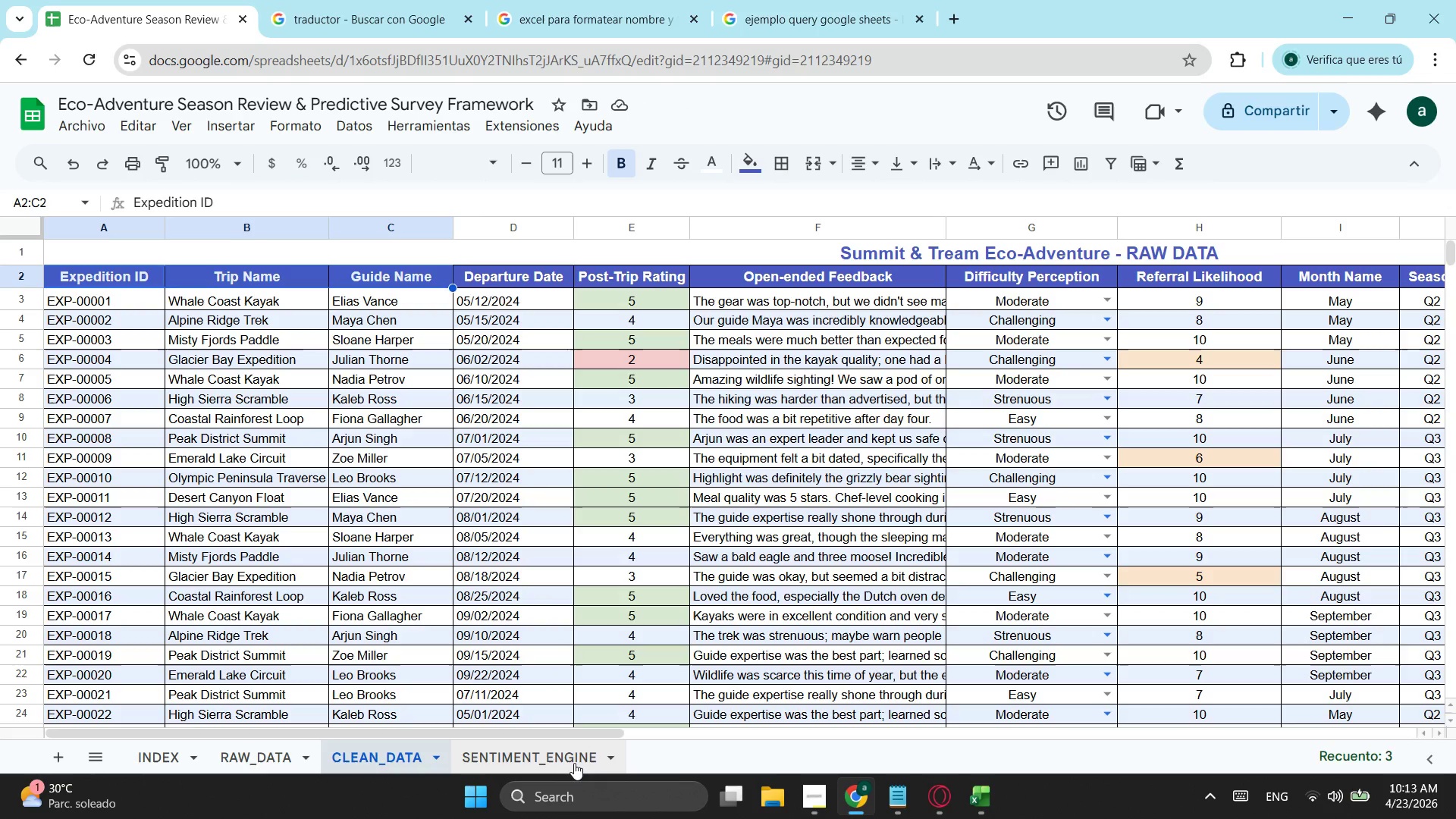 
left_click([559, 758])
 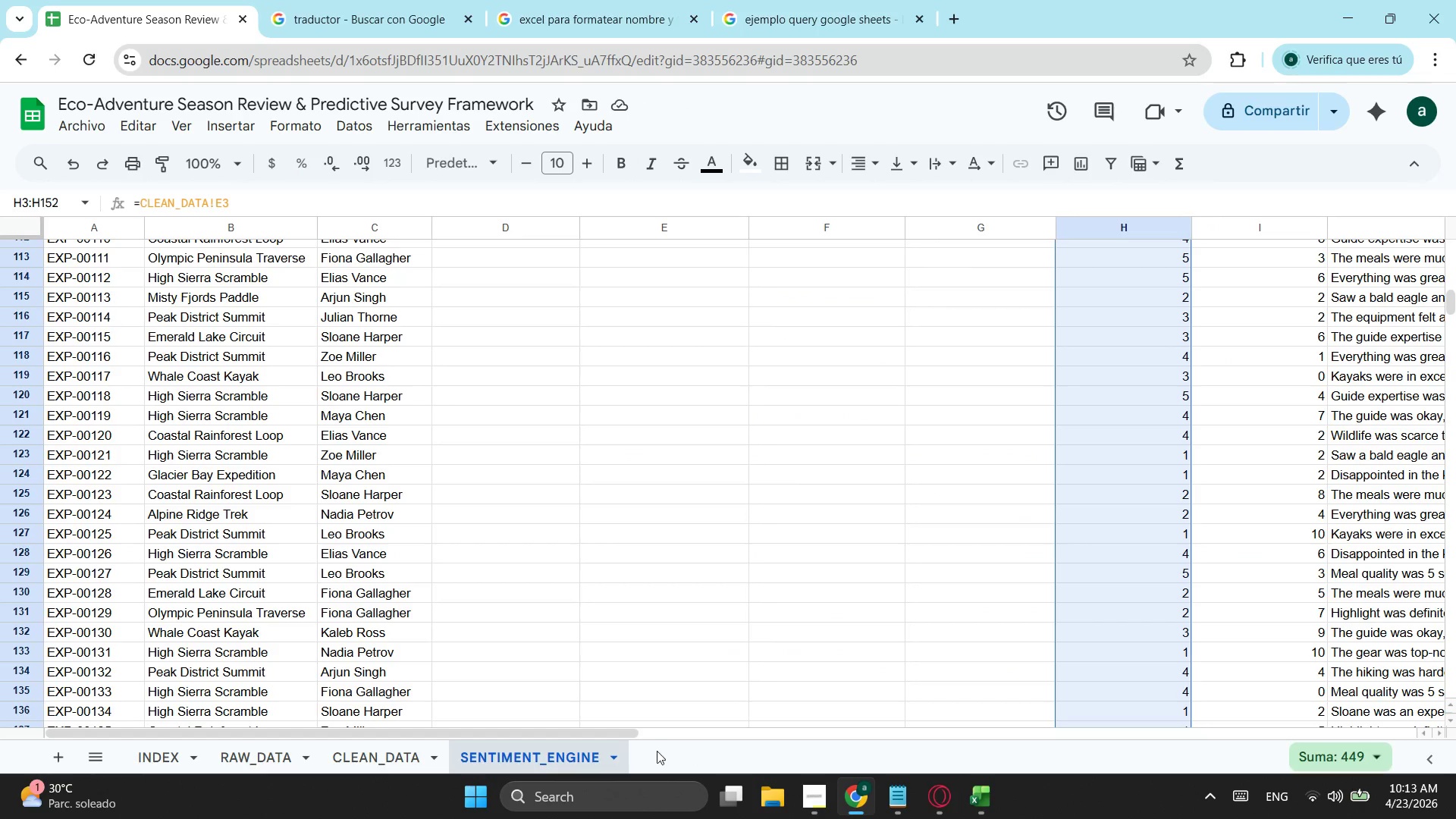 
scroll: coordinate [458, 469], scroll_direction: up, amount: 18.0
 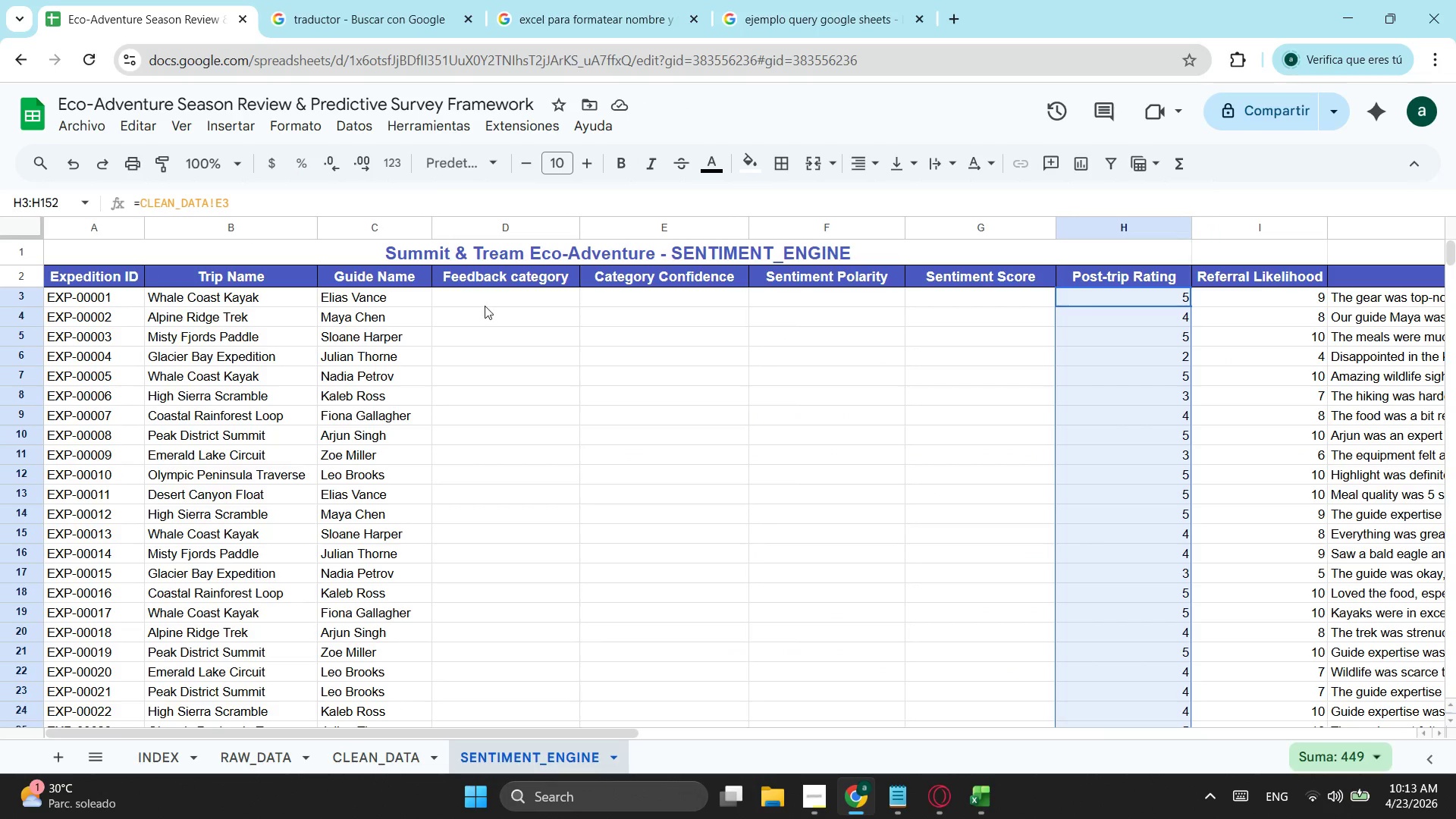 
left_click([485, 306])
 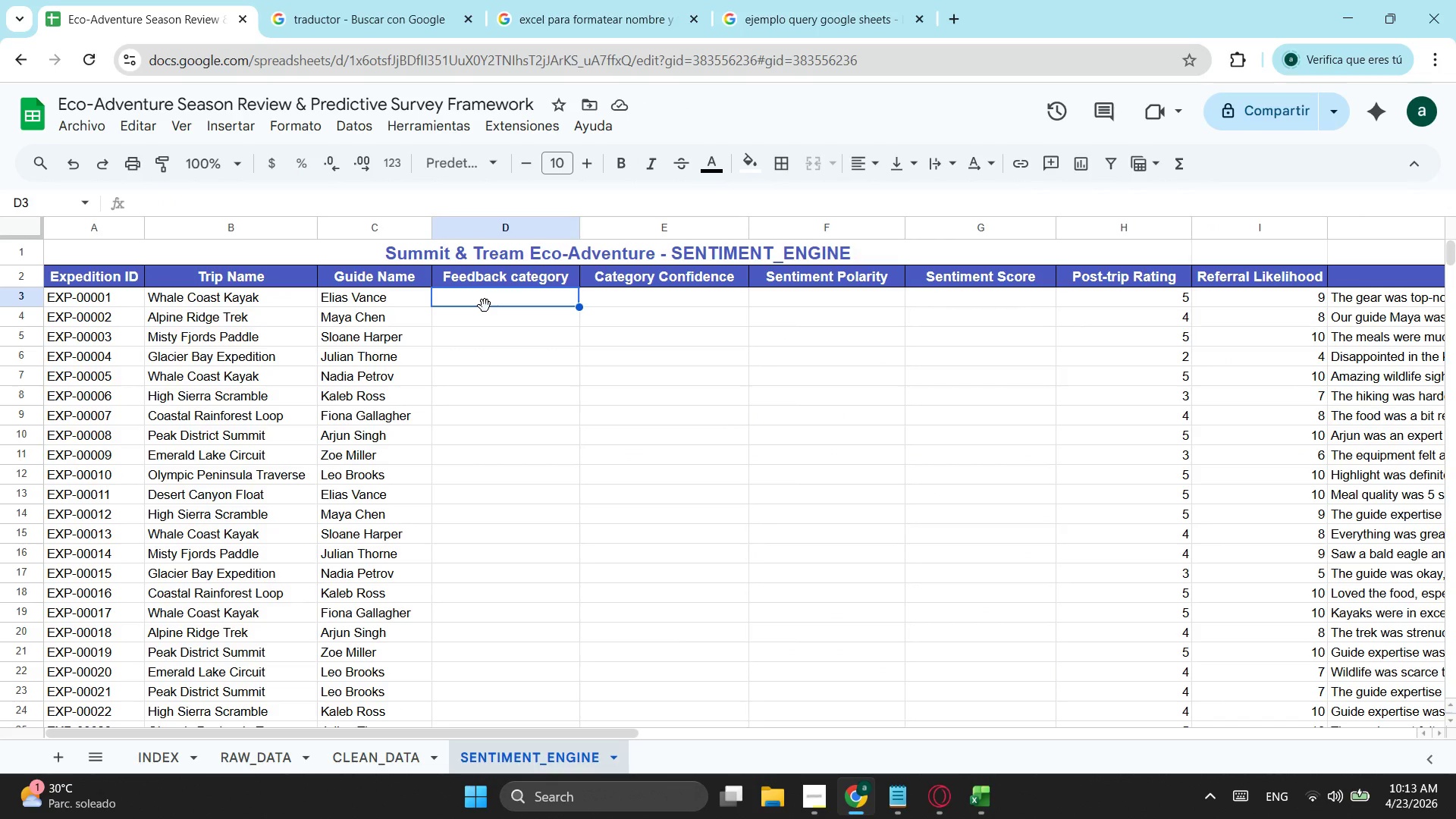 
wait(6.06)
 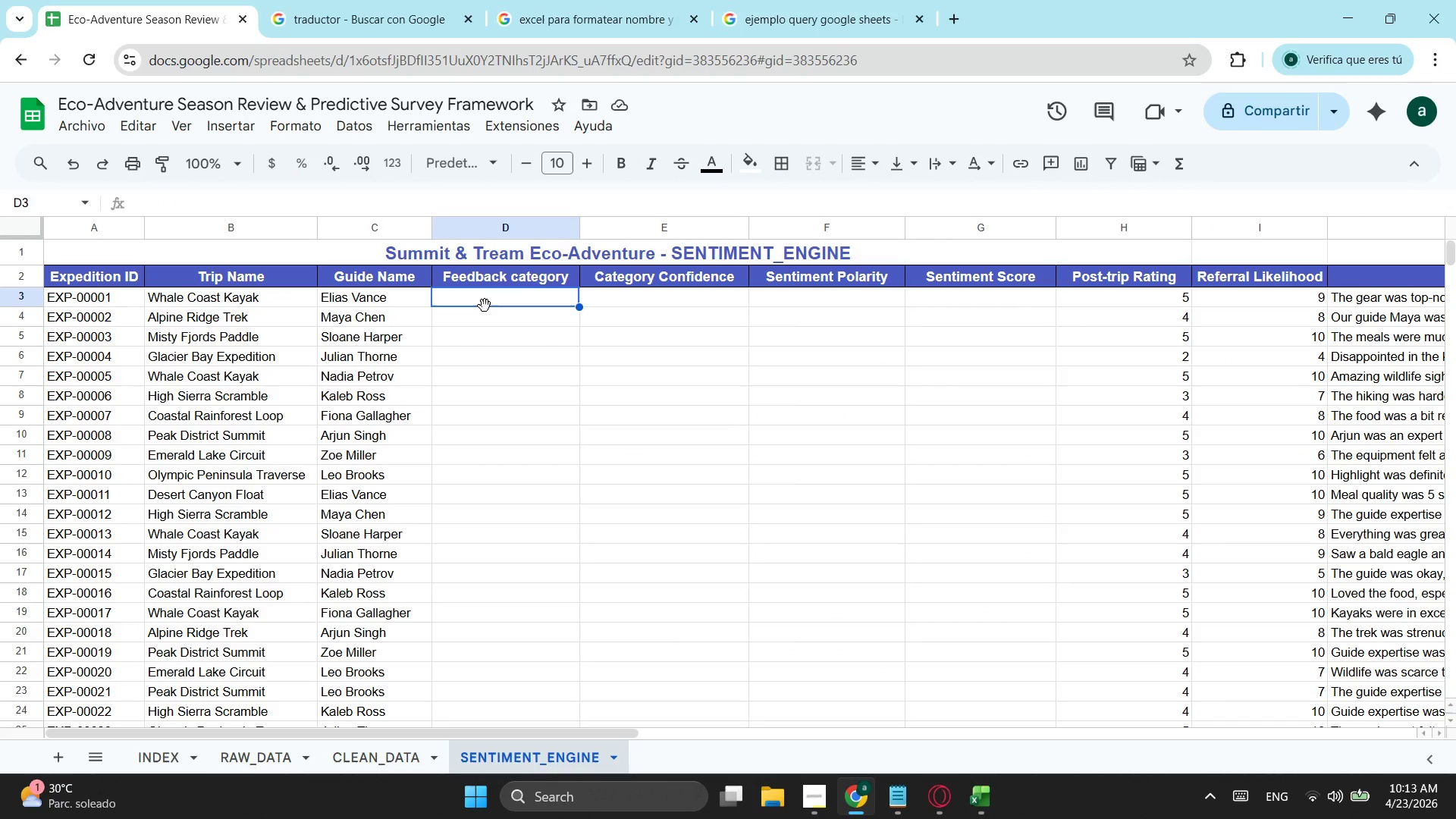 
key(Equal)
 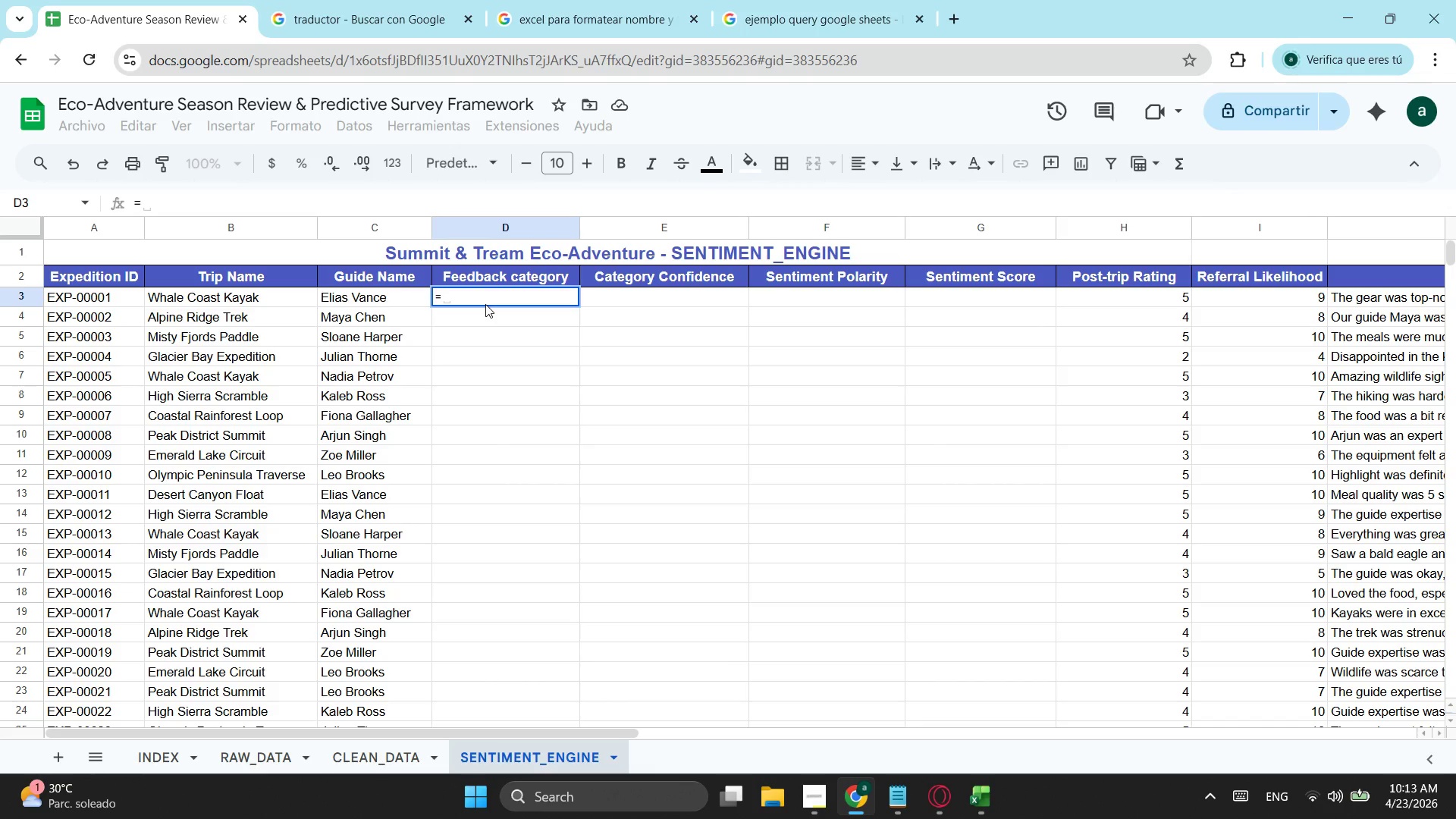 
type(si)
key(Tab)
type(re)
 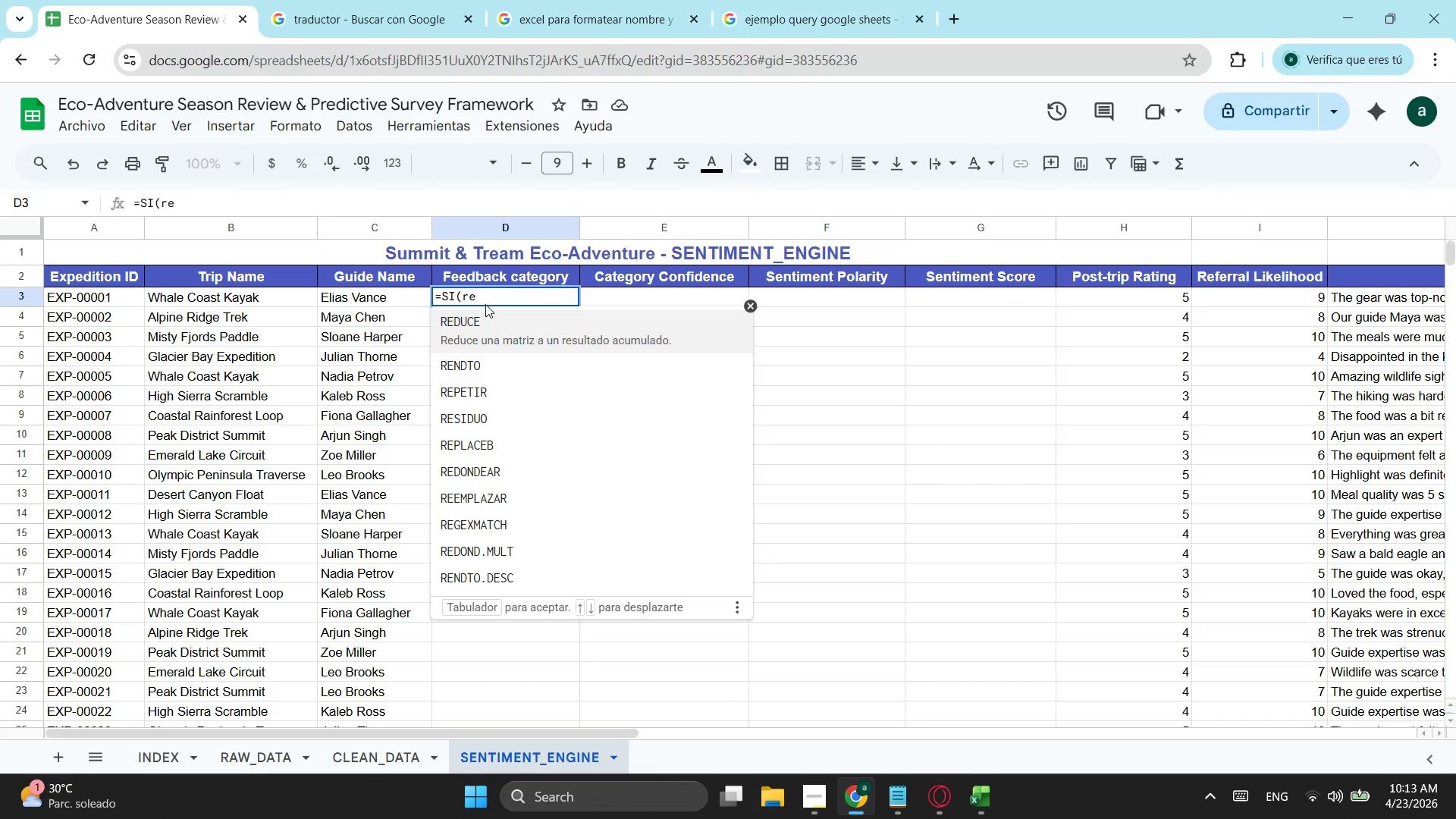 
hold_key(key=ArrowDown, duration=0.66)
 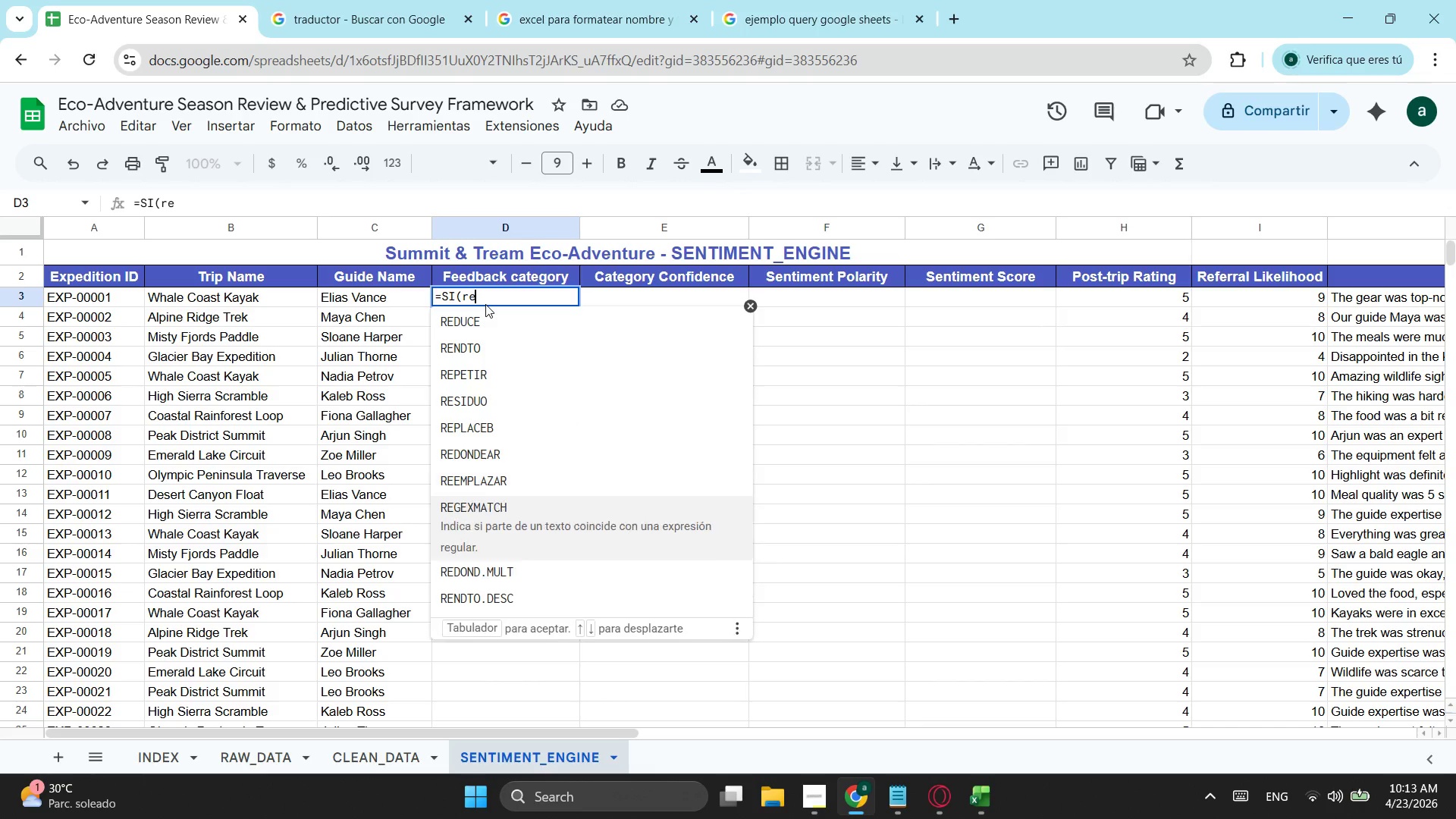 
key(ArrowDown)
 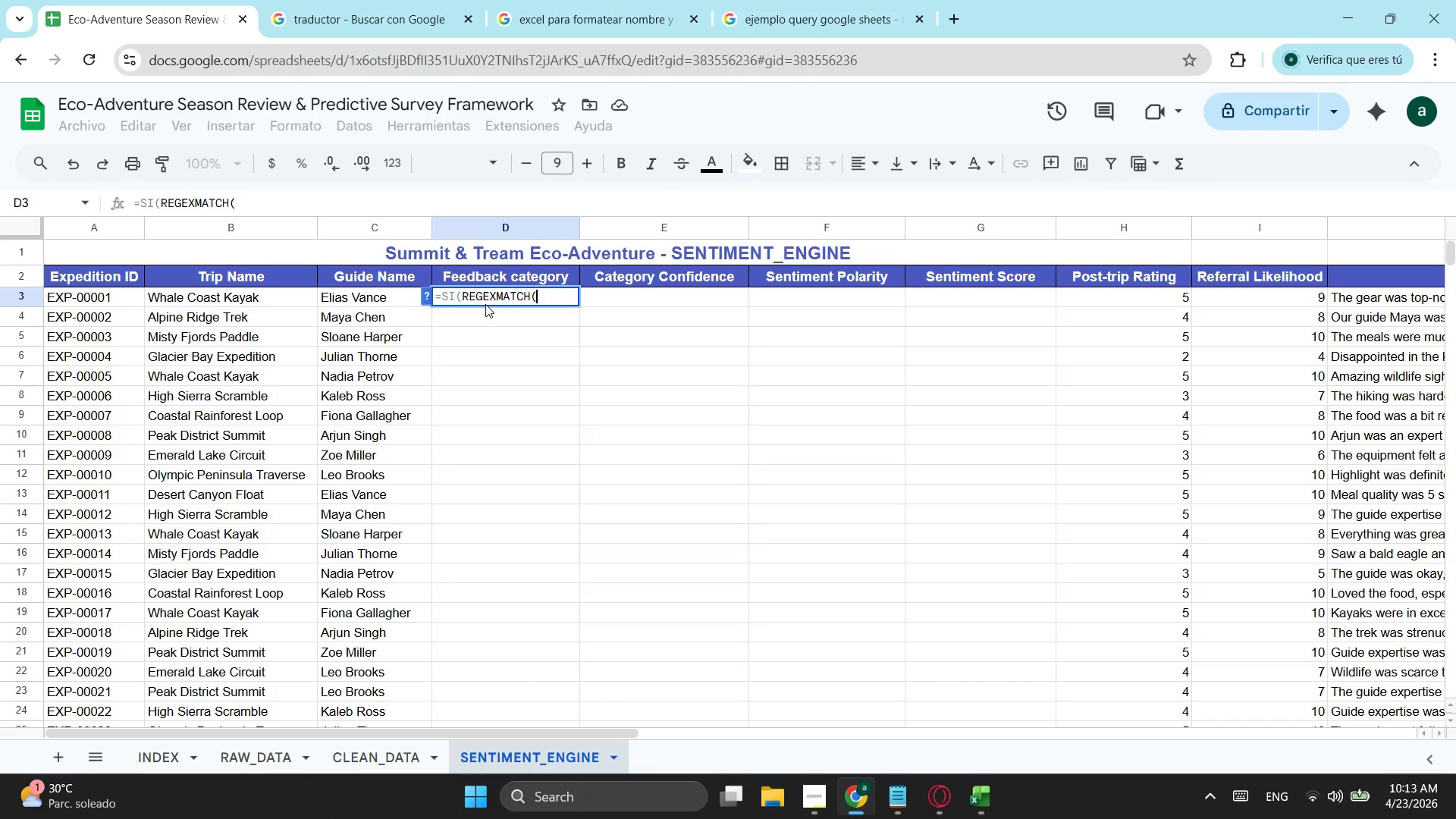 
key(Tab)
 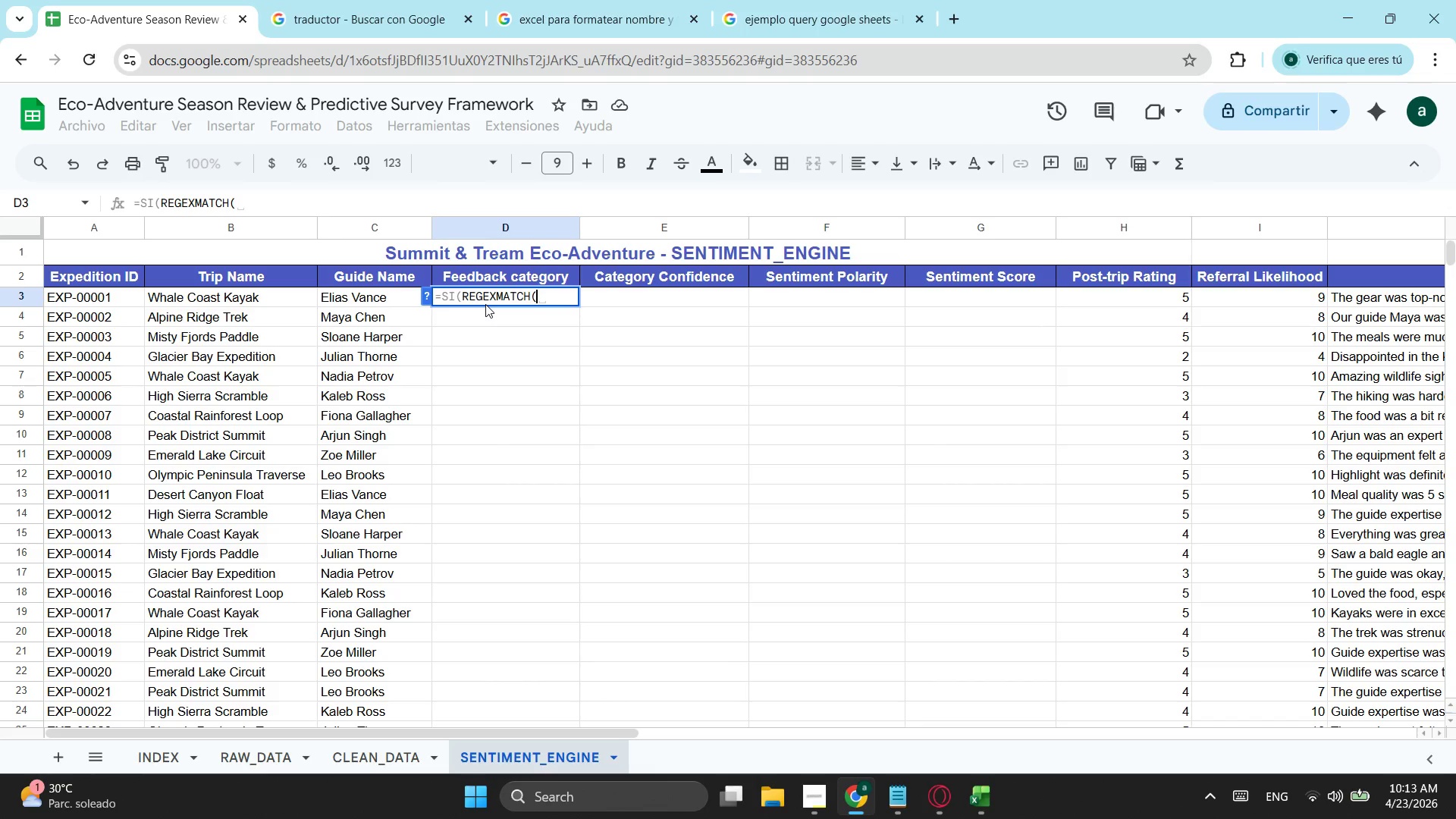 
type(min)
 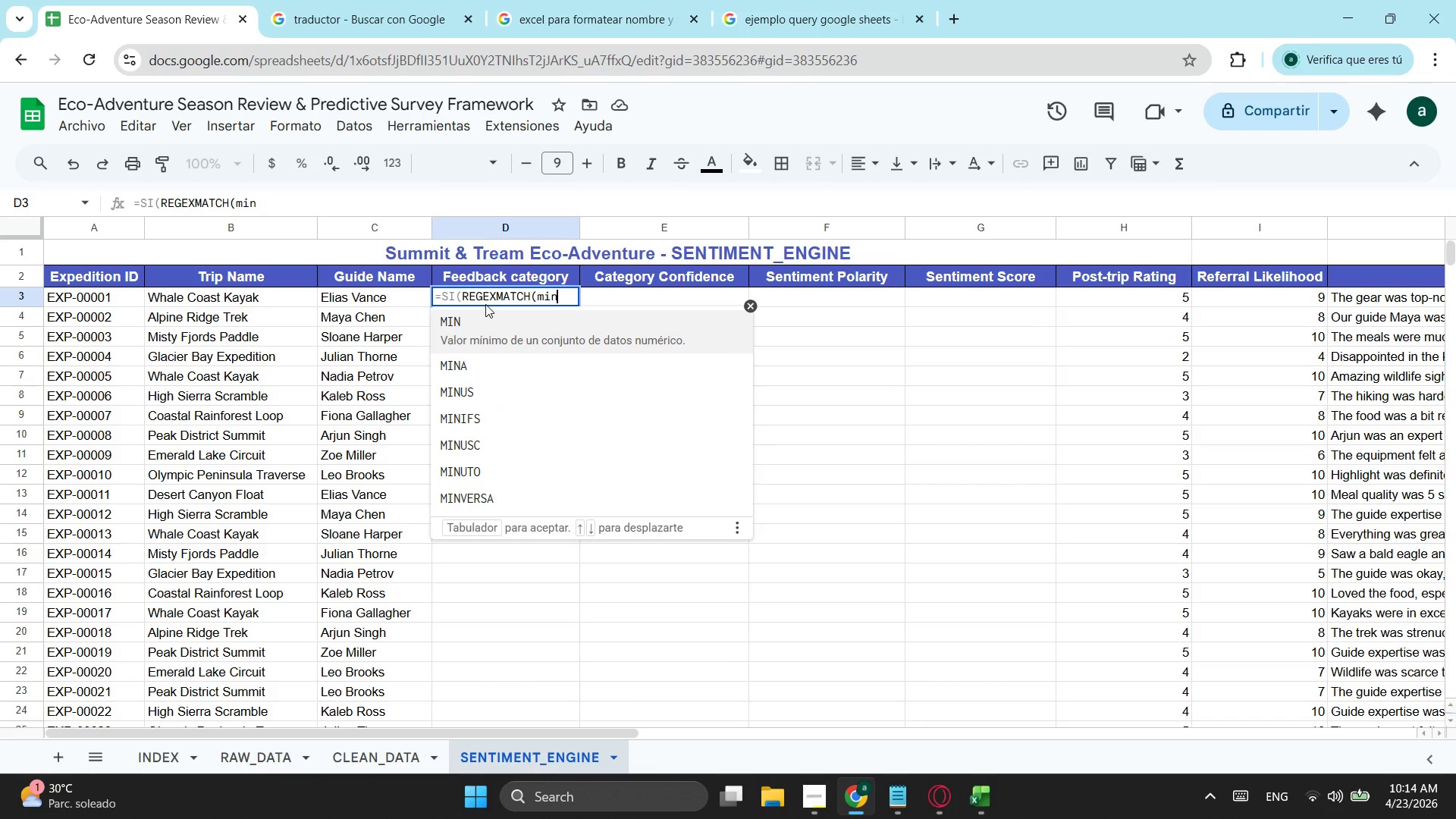 
key(ArrowDown)
 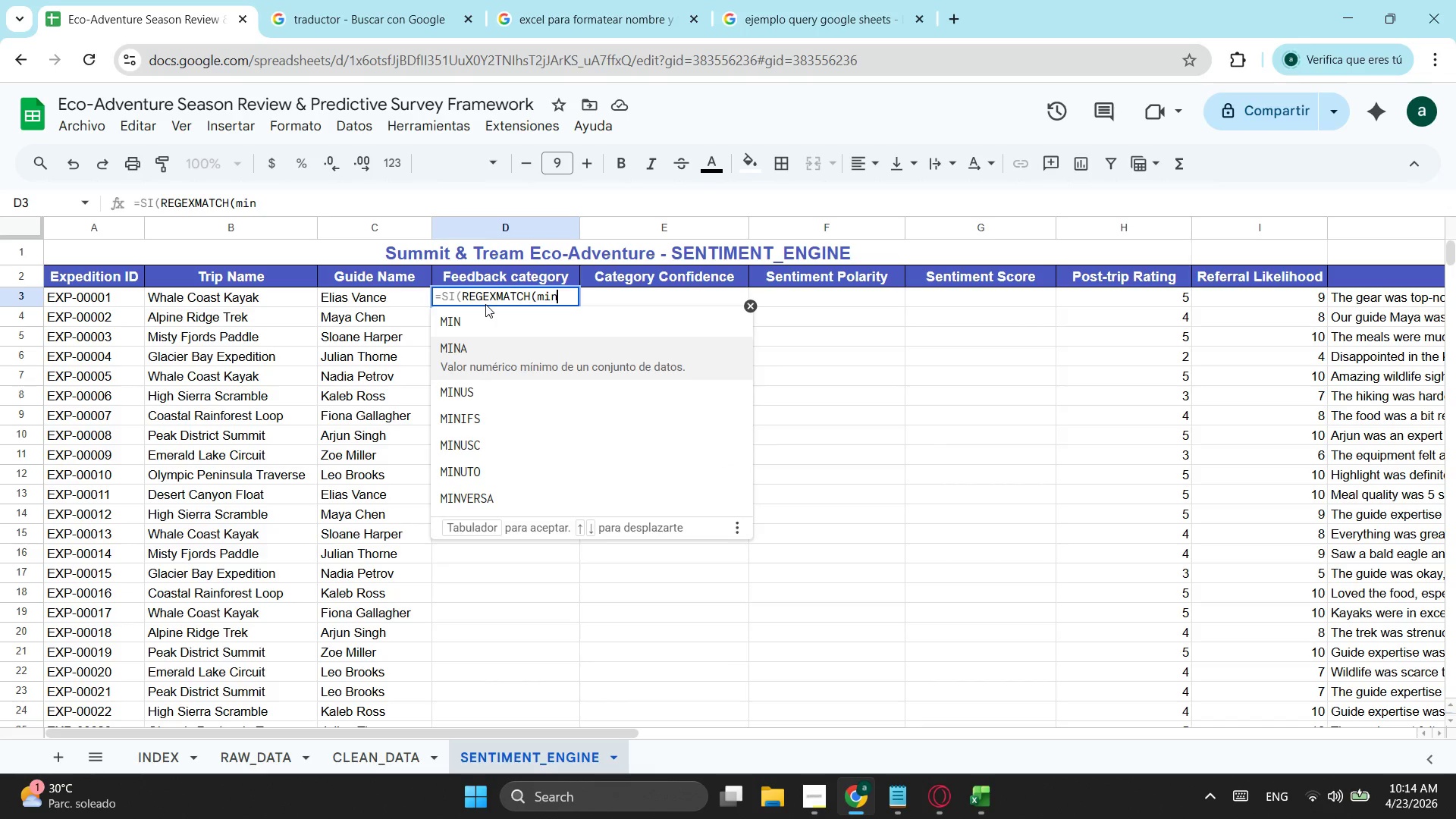 
key(ArrowDown)
 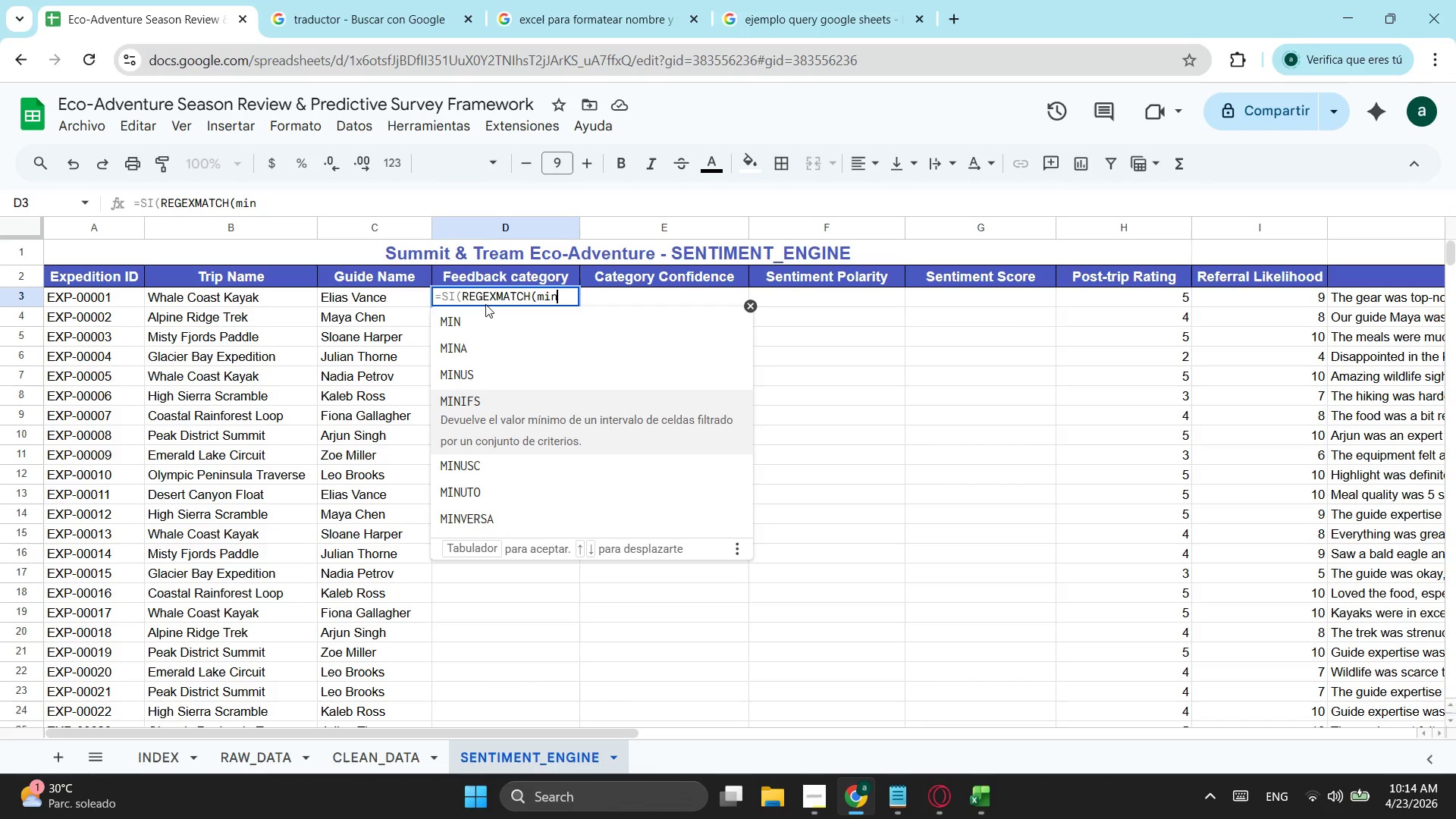 
key(ArrowDown)
 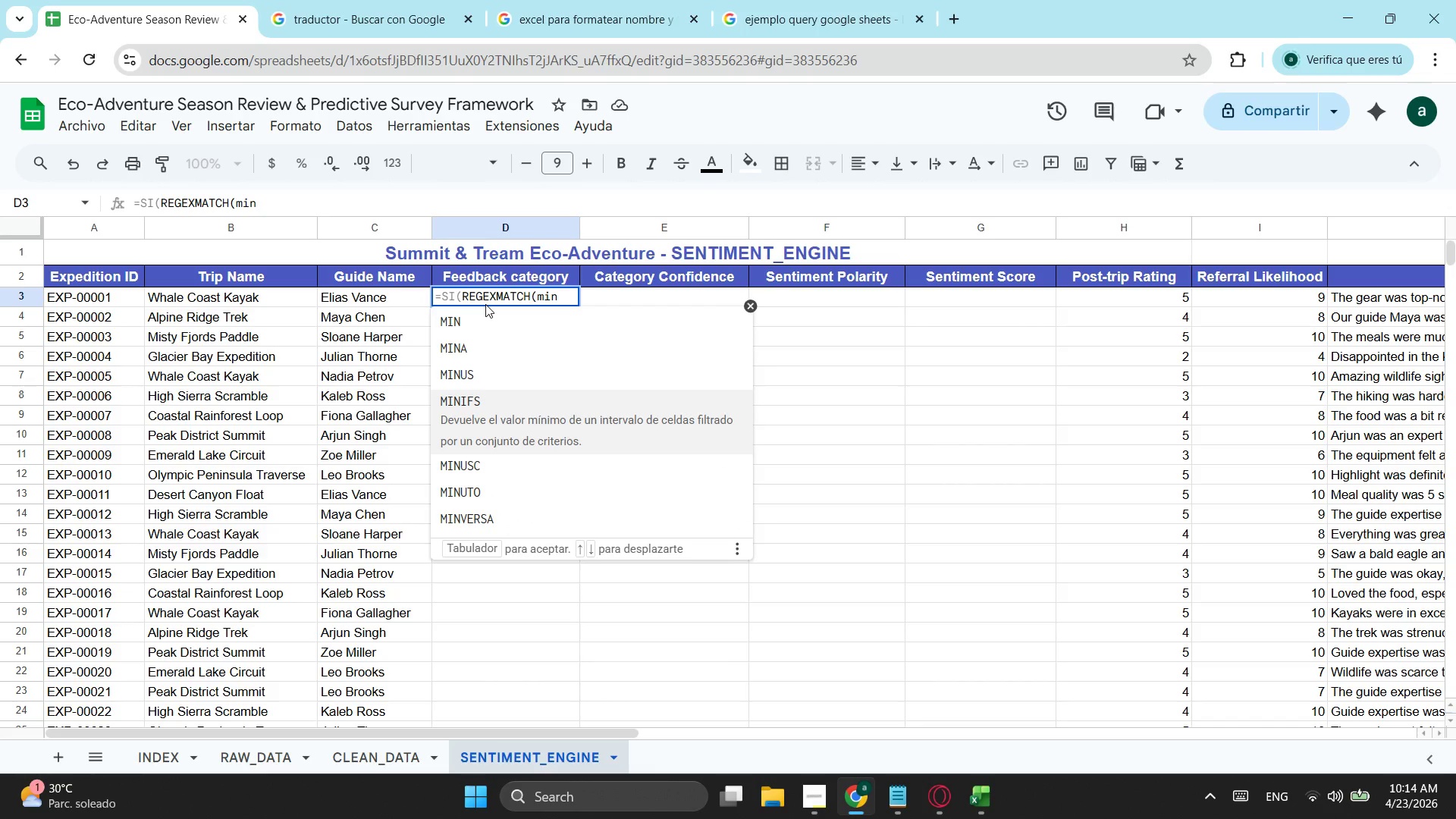 
key(ArrowDown)
 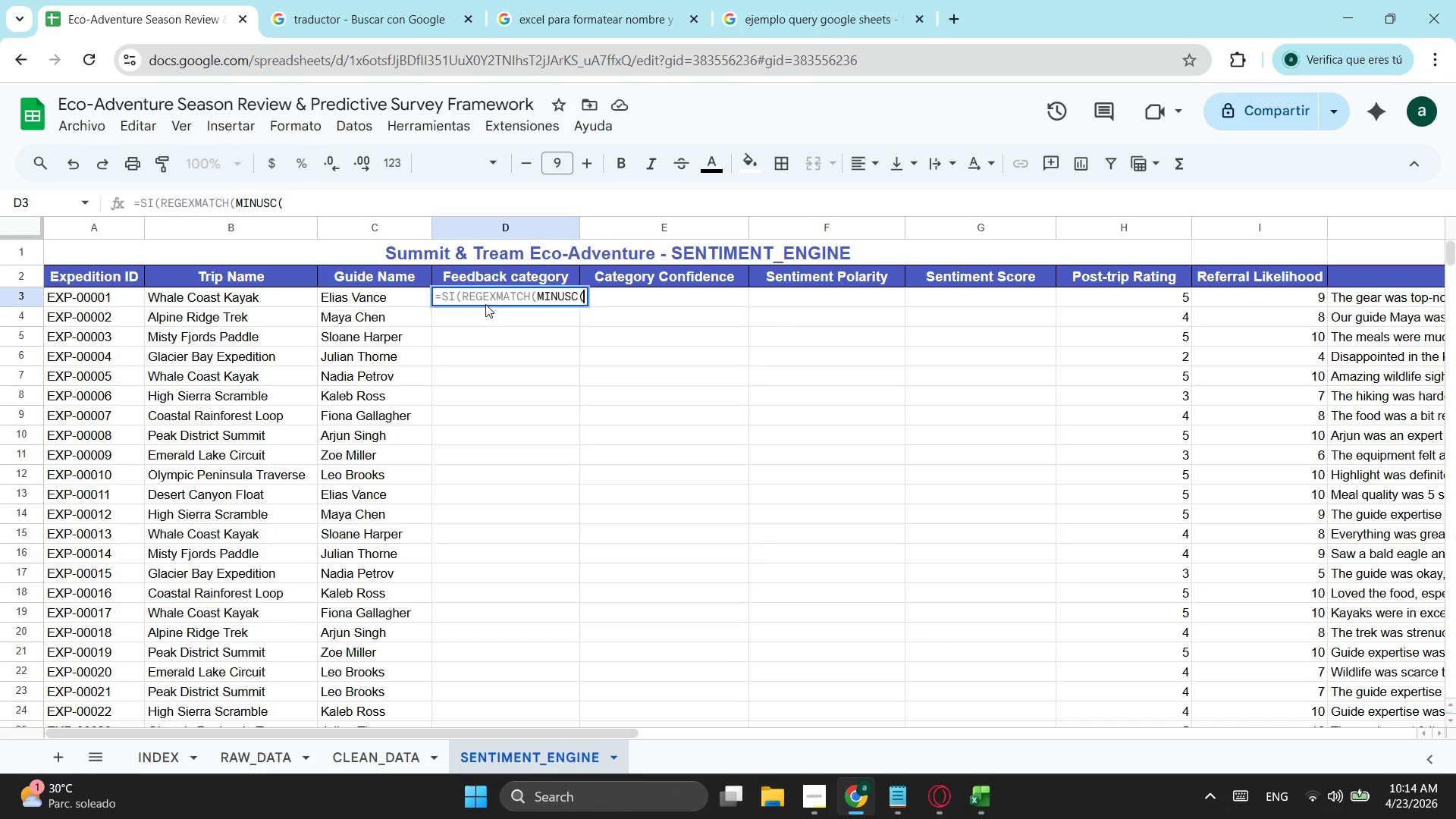 
key(Tab)
 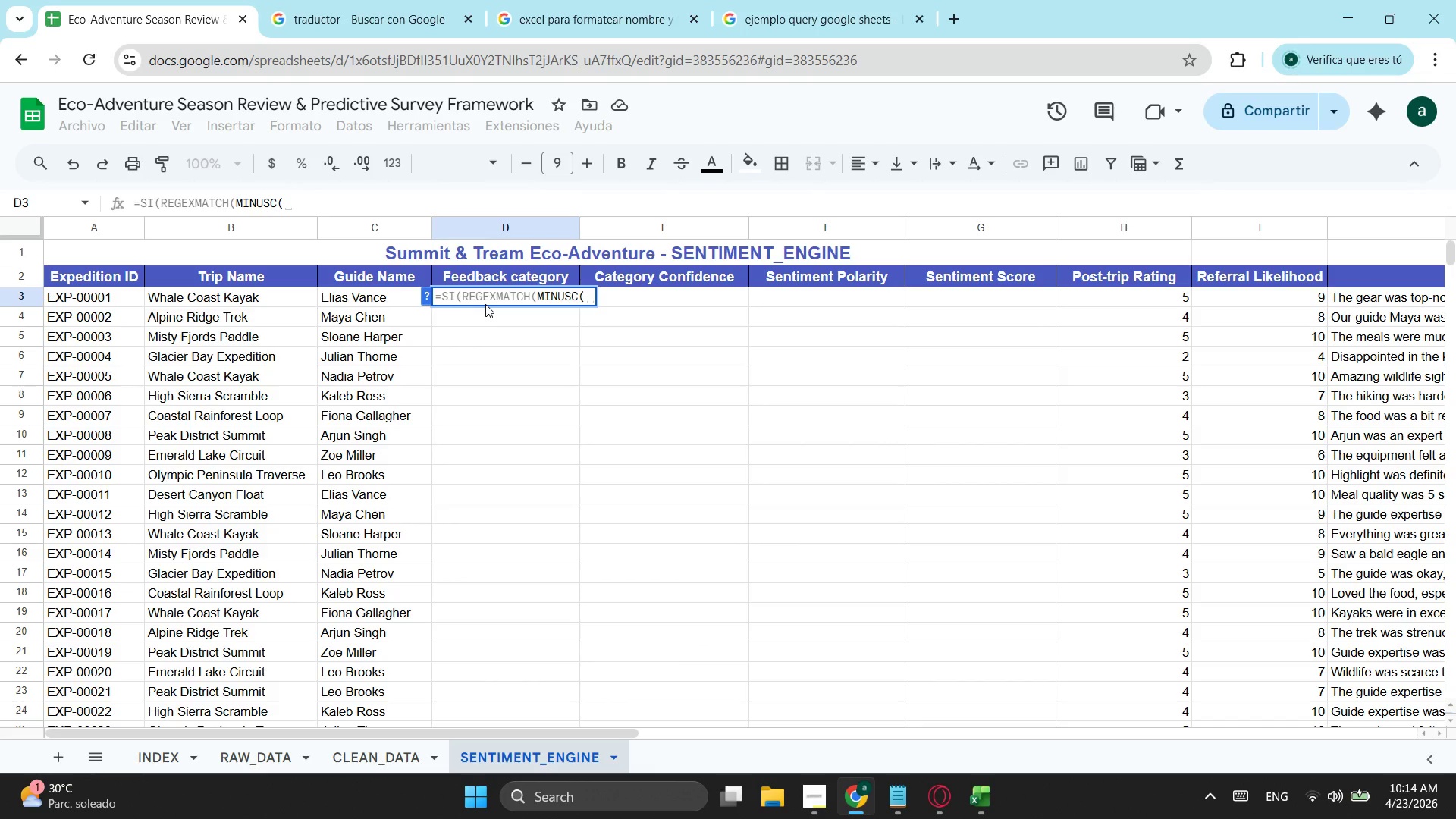 
wait(8.72)
 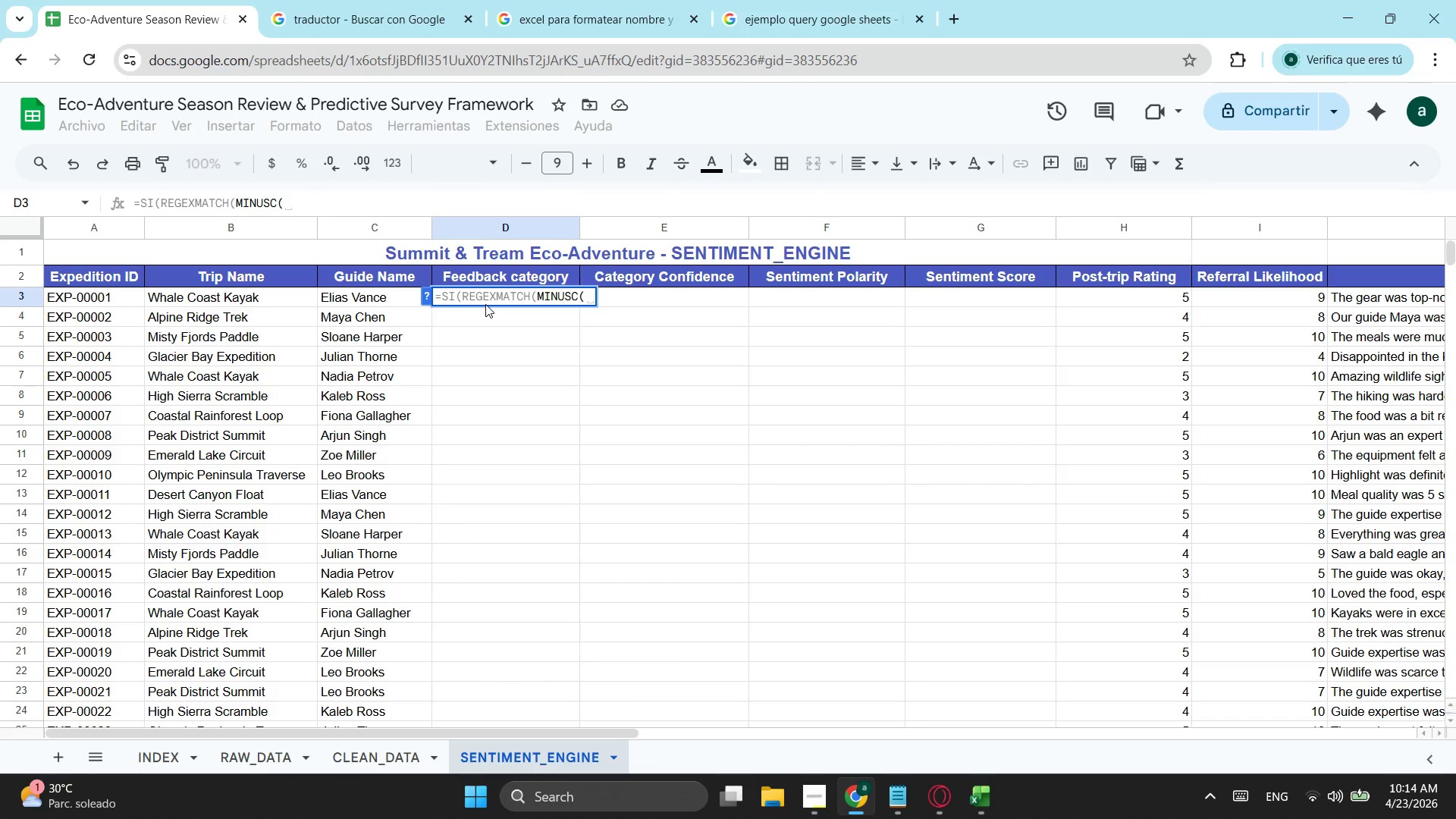 
left_click_drag(start_coordinate=[465, 733], to_coordinate=[561, 725])
 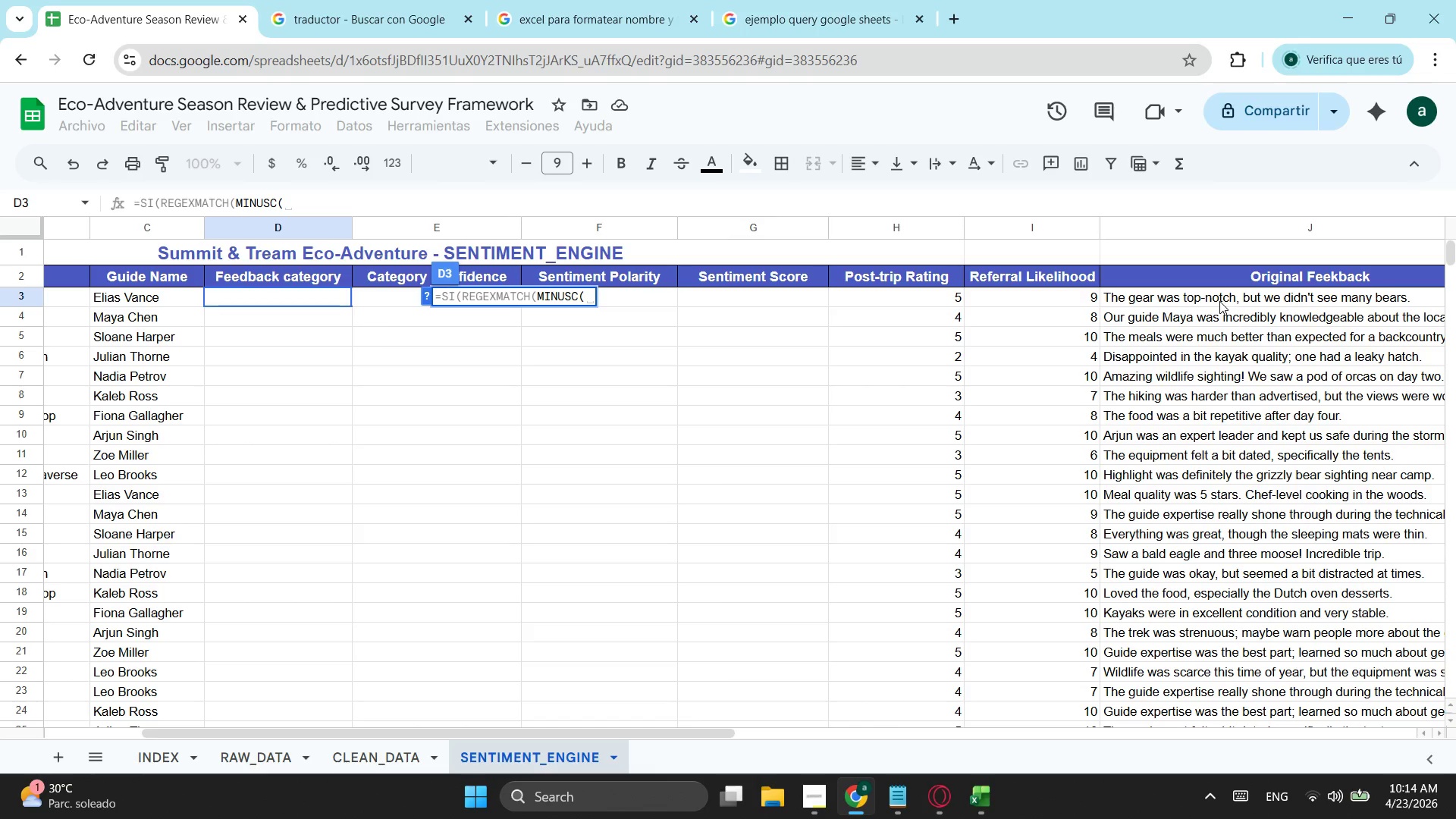 
left_click([1219, 301])
 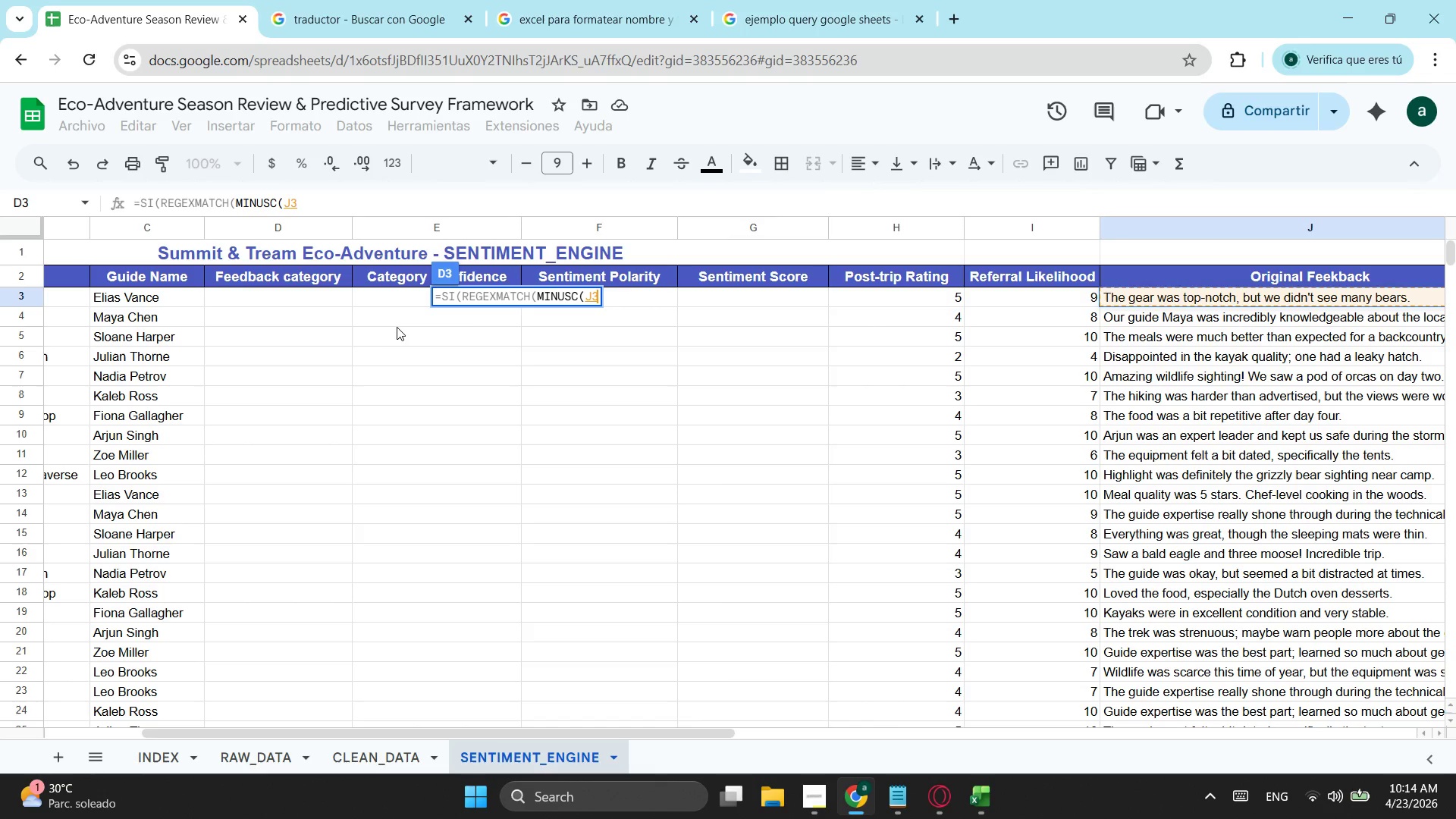 
wait(7.34)
 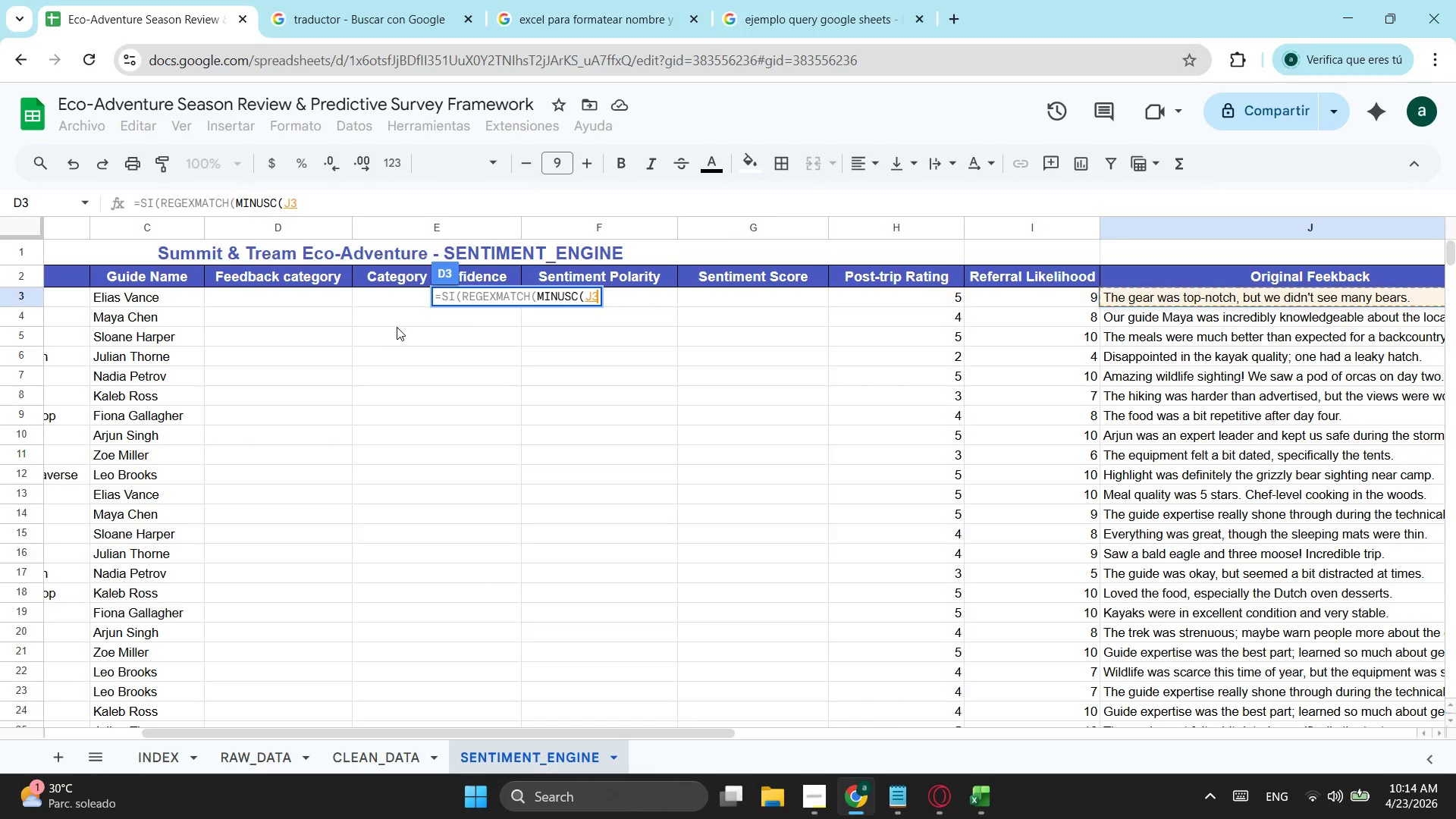 
key(Shift+ShiftLeft)
 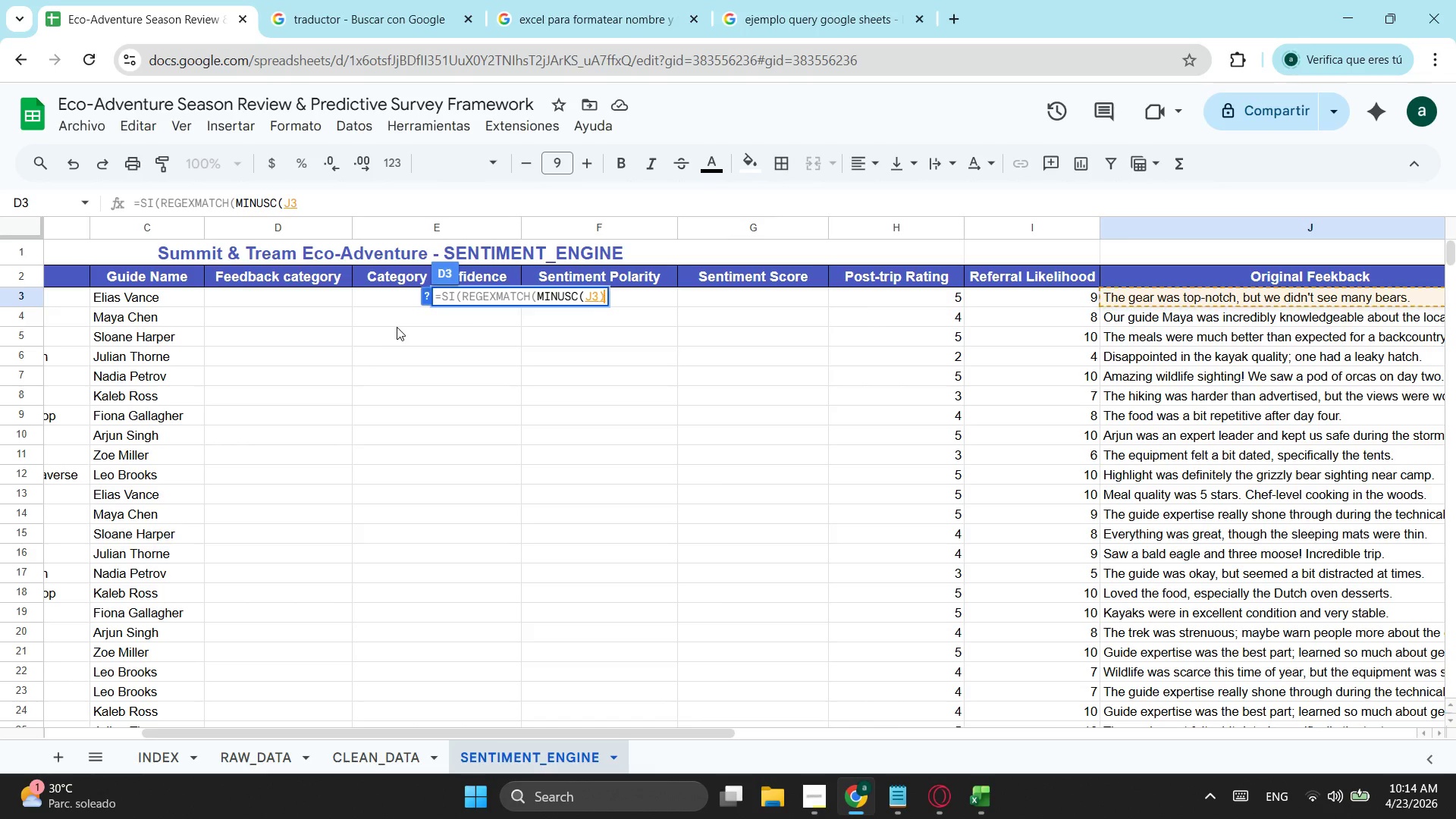 
key(Shift+0)
 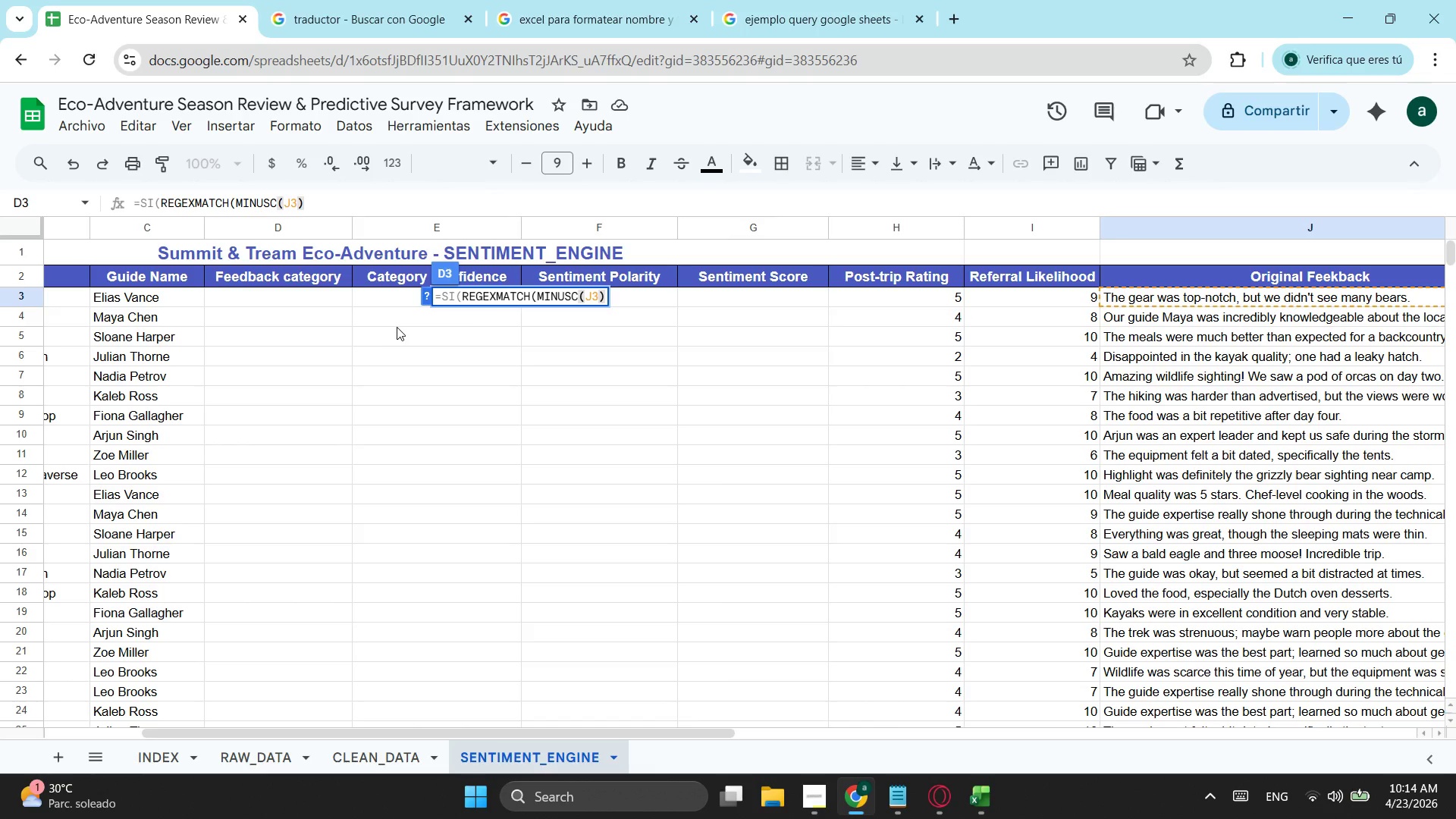 
key(Semicolon)
 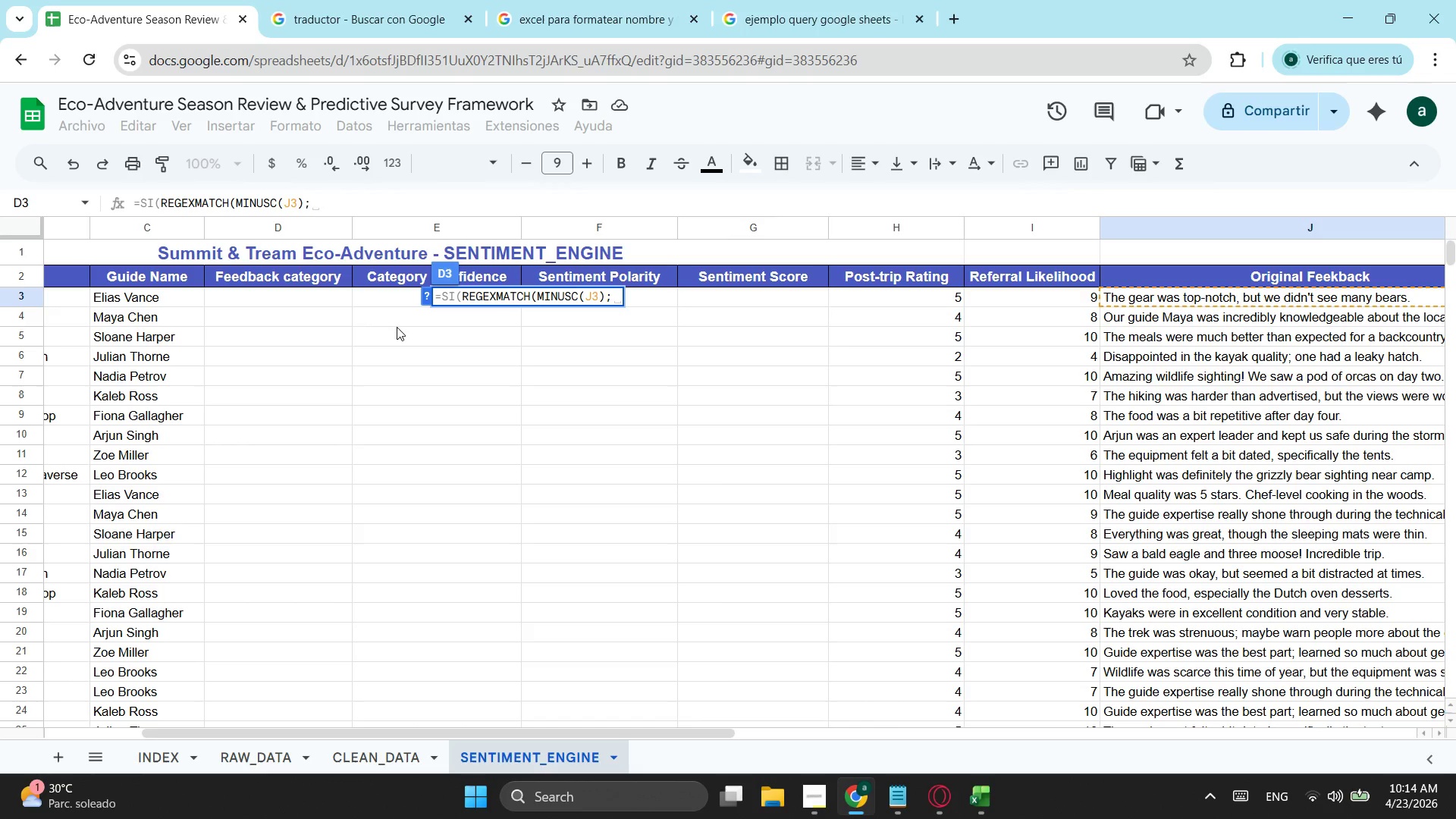 
type("gea)
key(Backspace)
type(ar)
 